 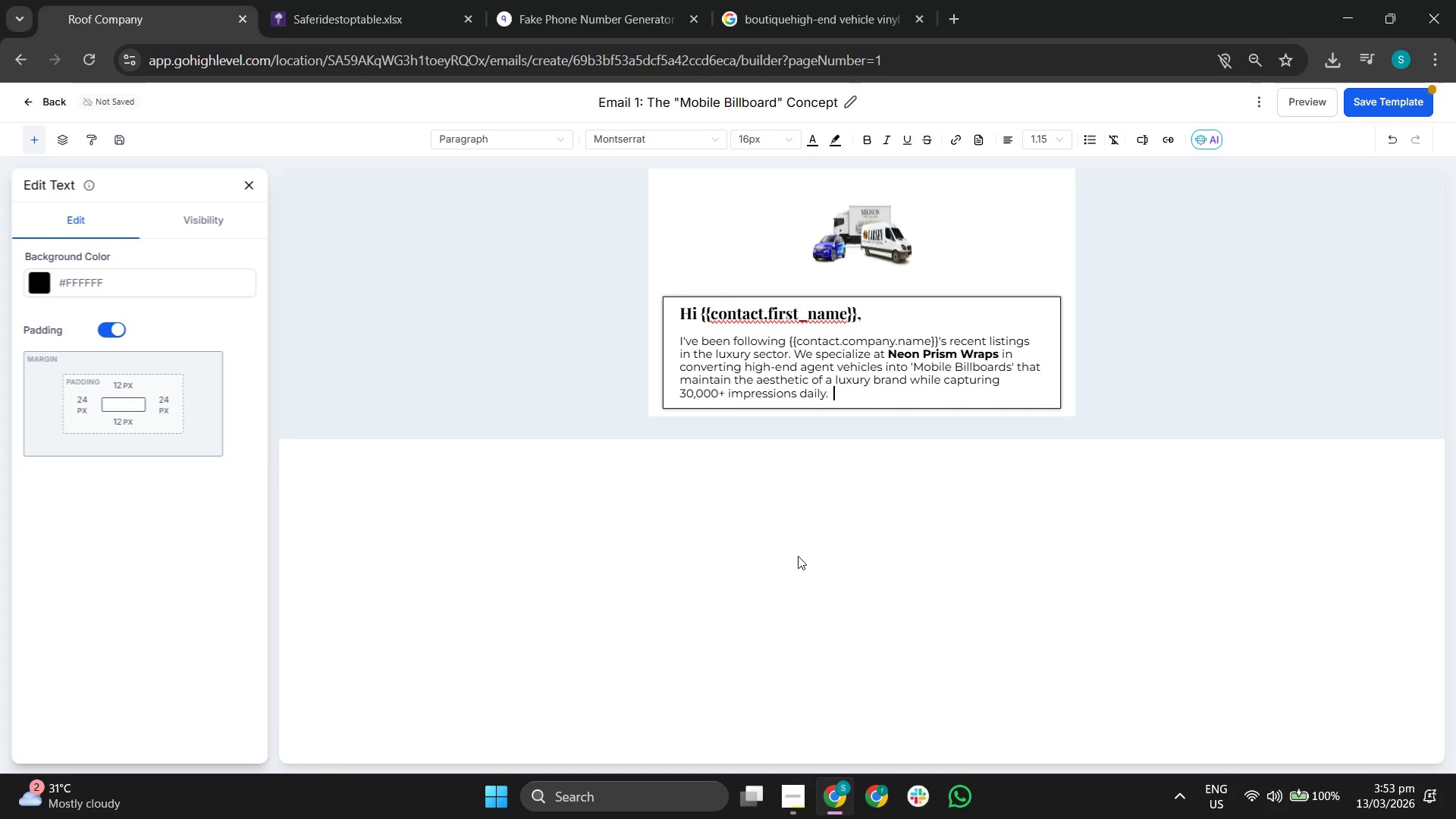 
key(Backspace)
 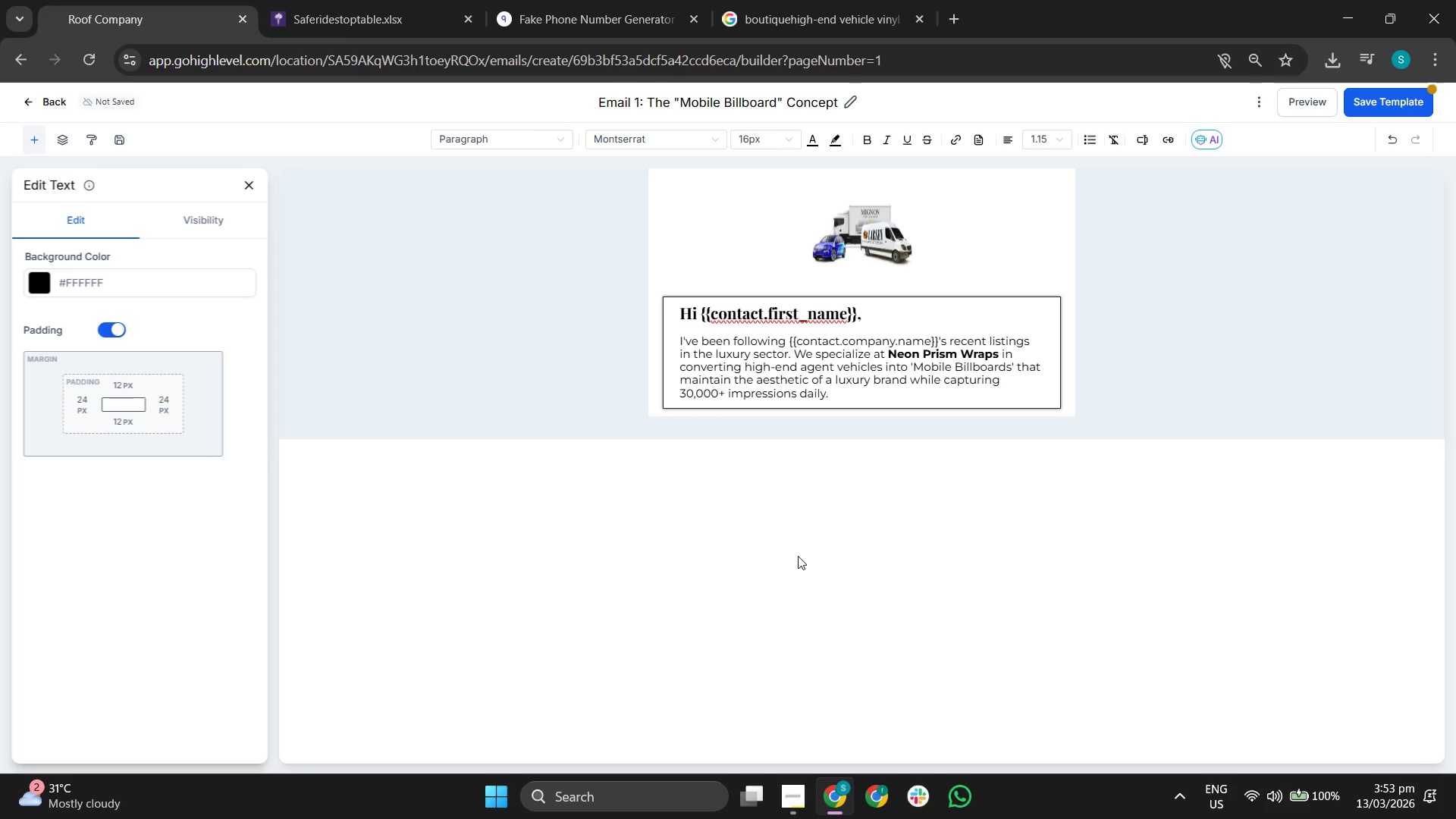 
key(Shift+Enter)
 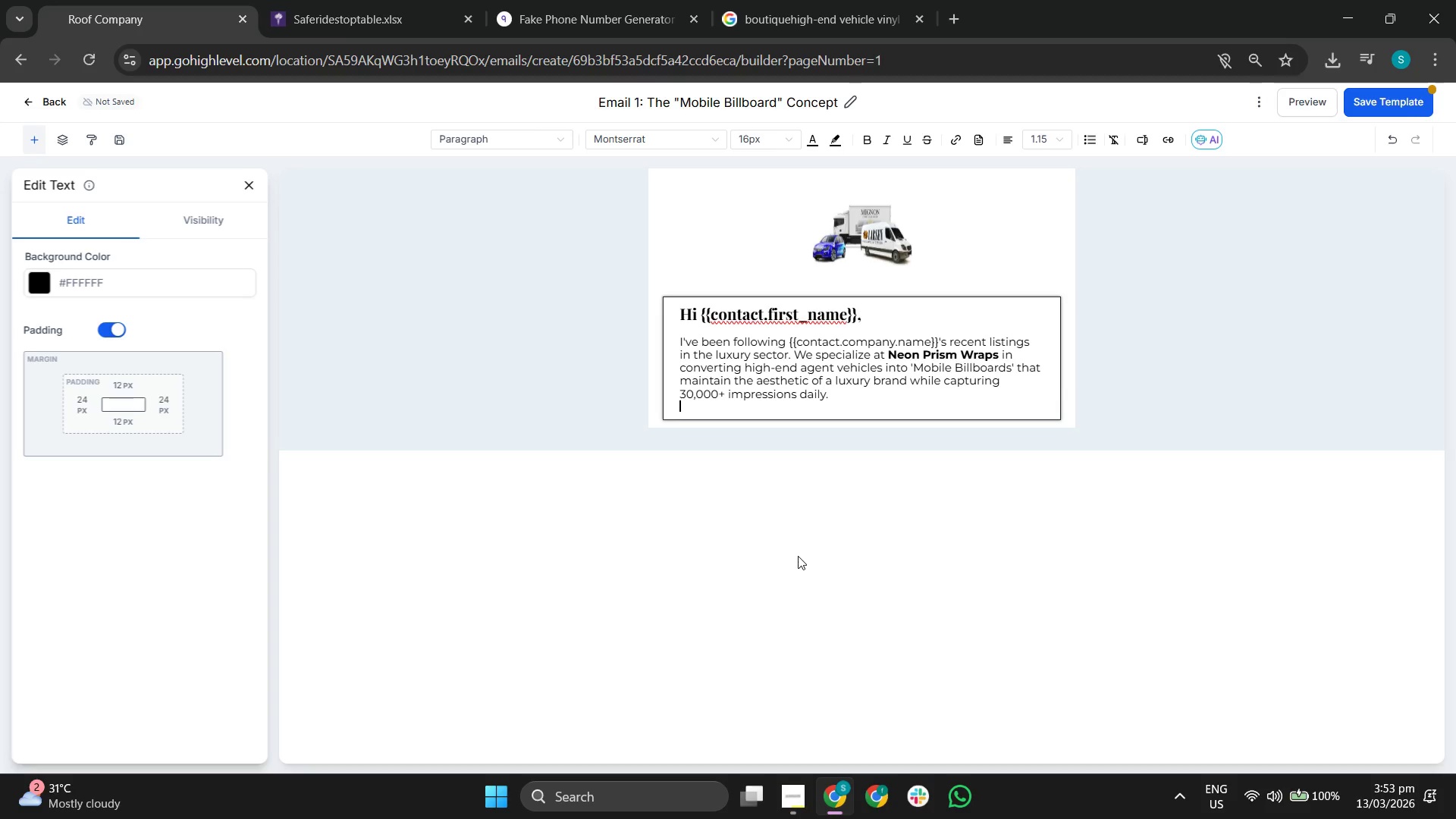 
key(Shift+Enter)
 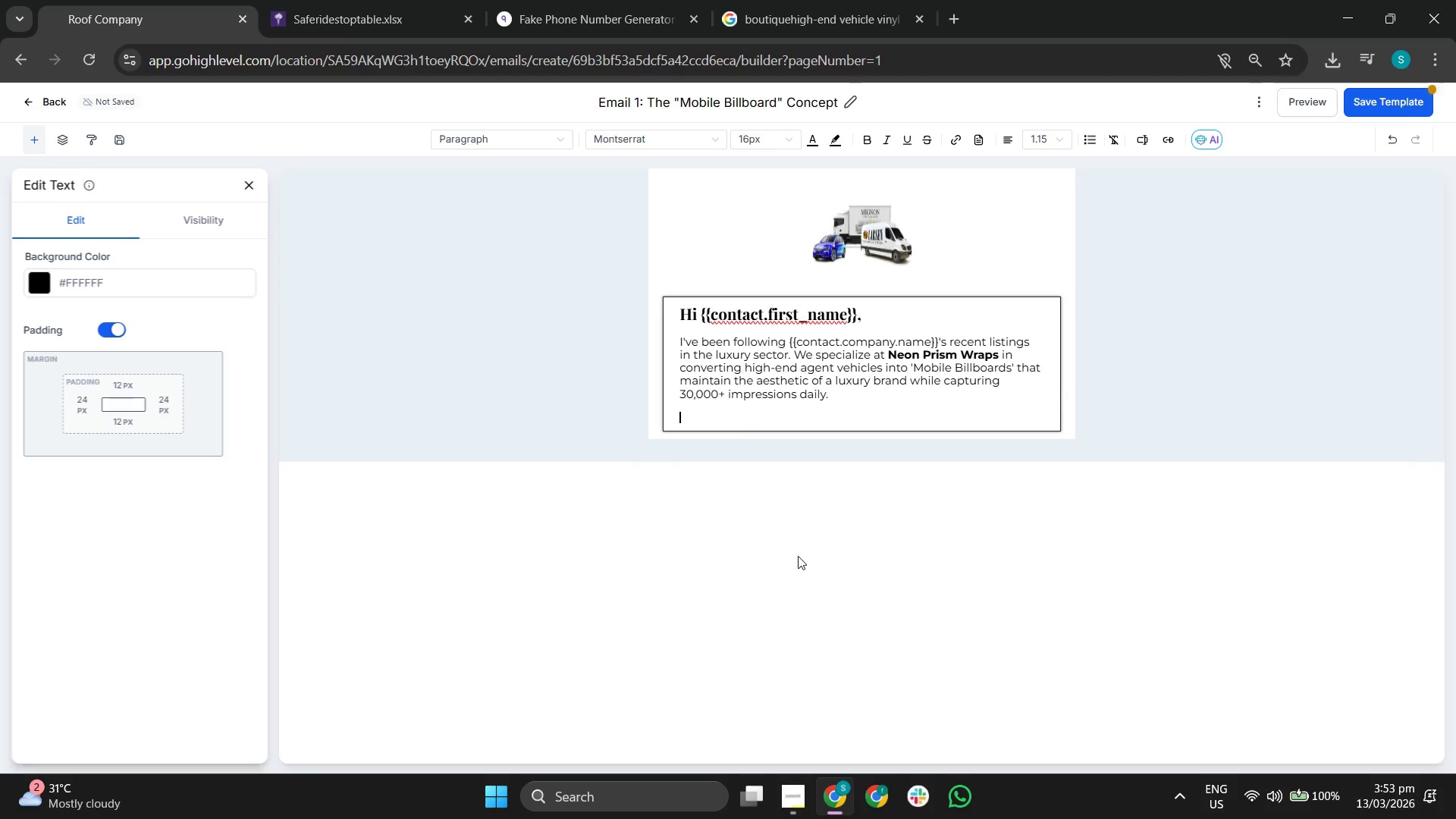 
type(Would you be open to a brief look at how this impacts local)
 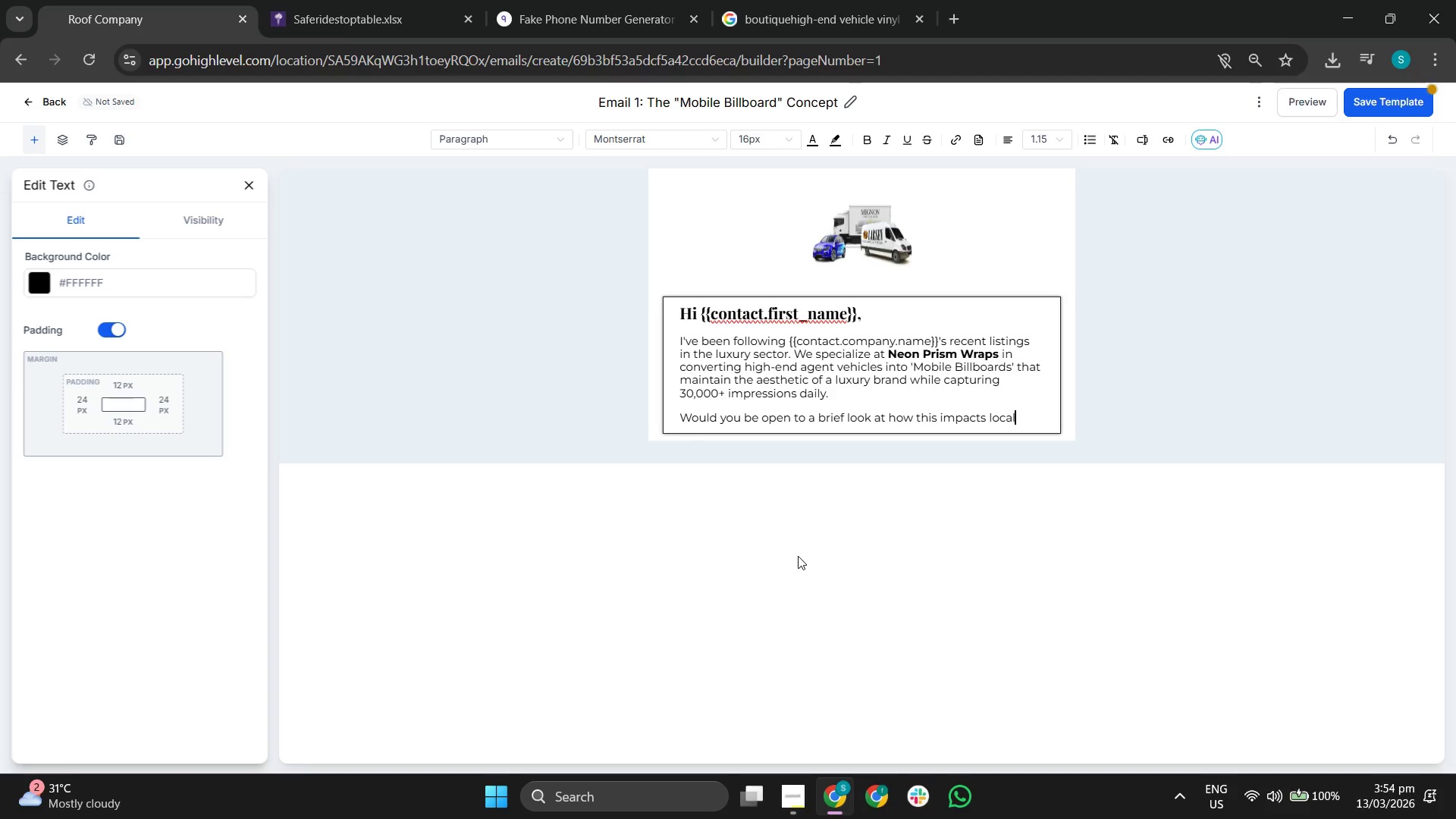 
type( at)
 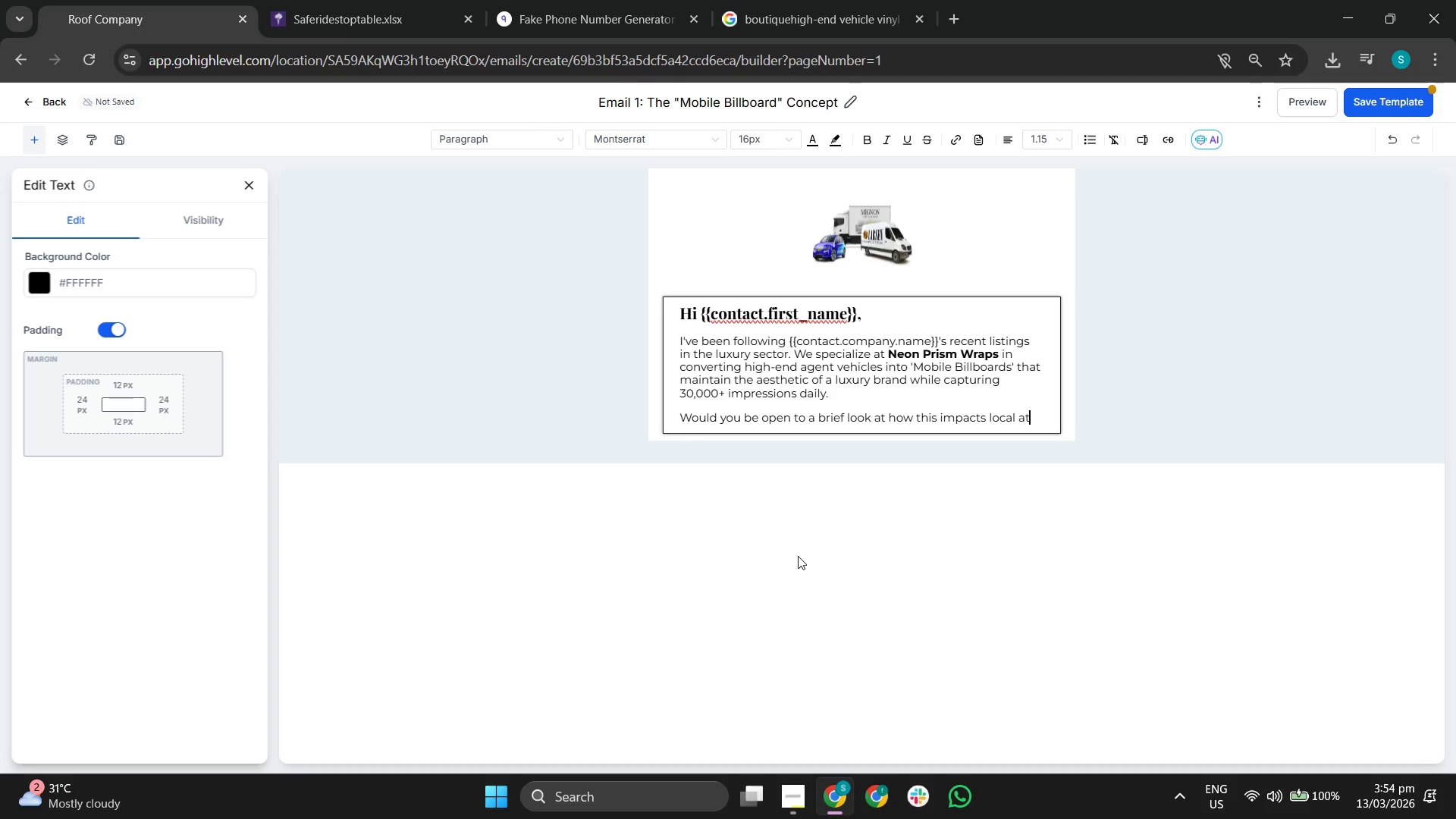 
key(Backspace)
 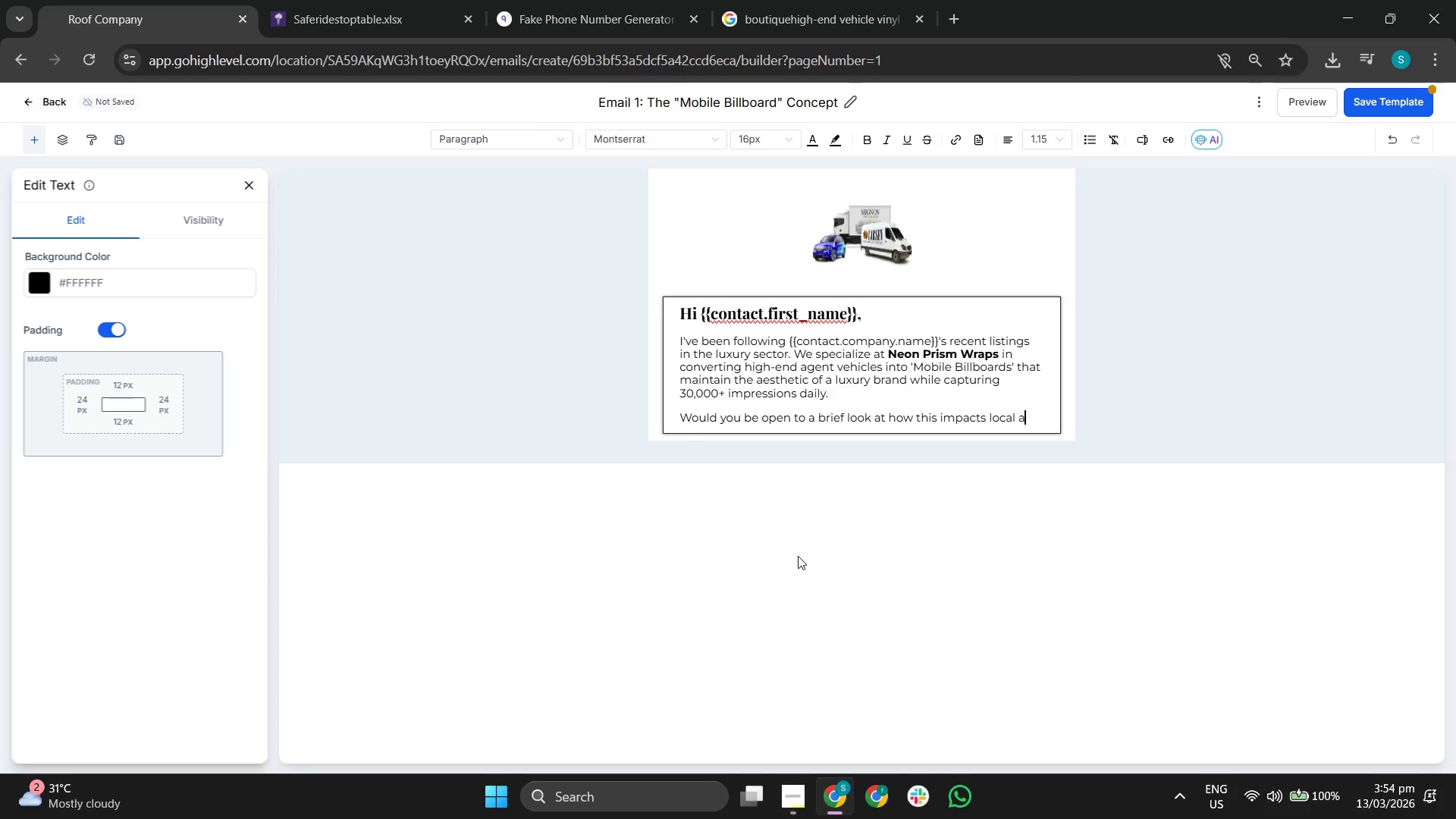 
key(Backspace)
 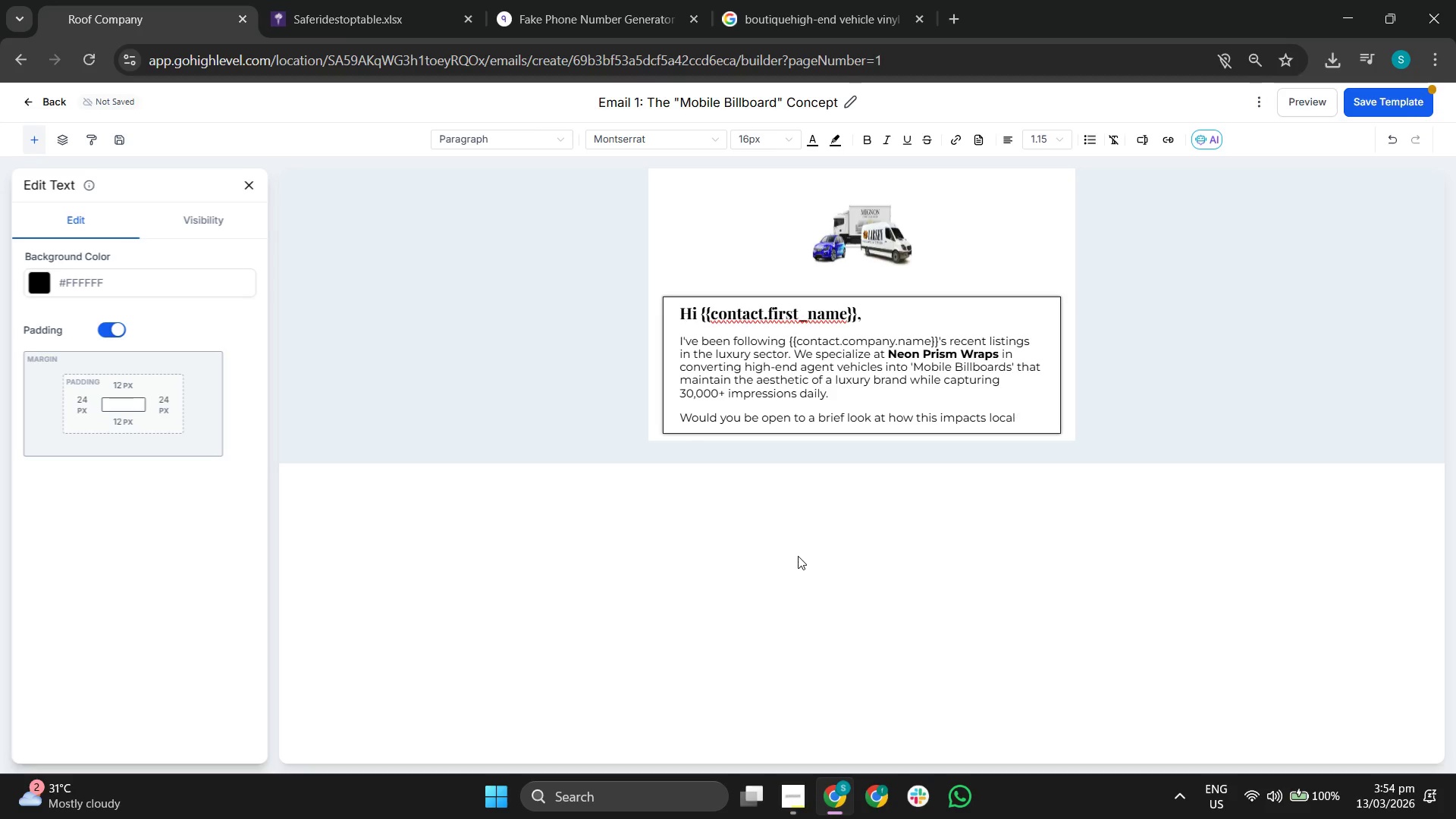 
key(Backspace)
 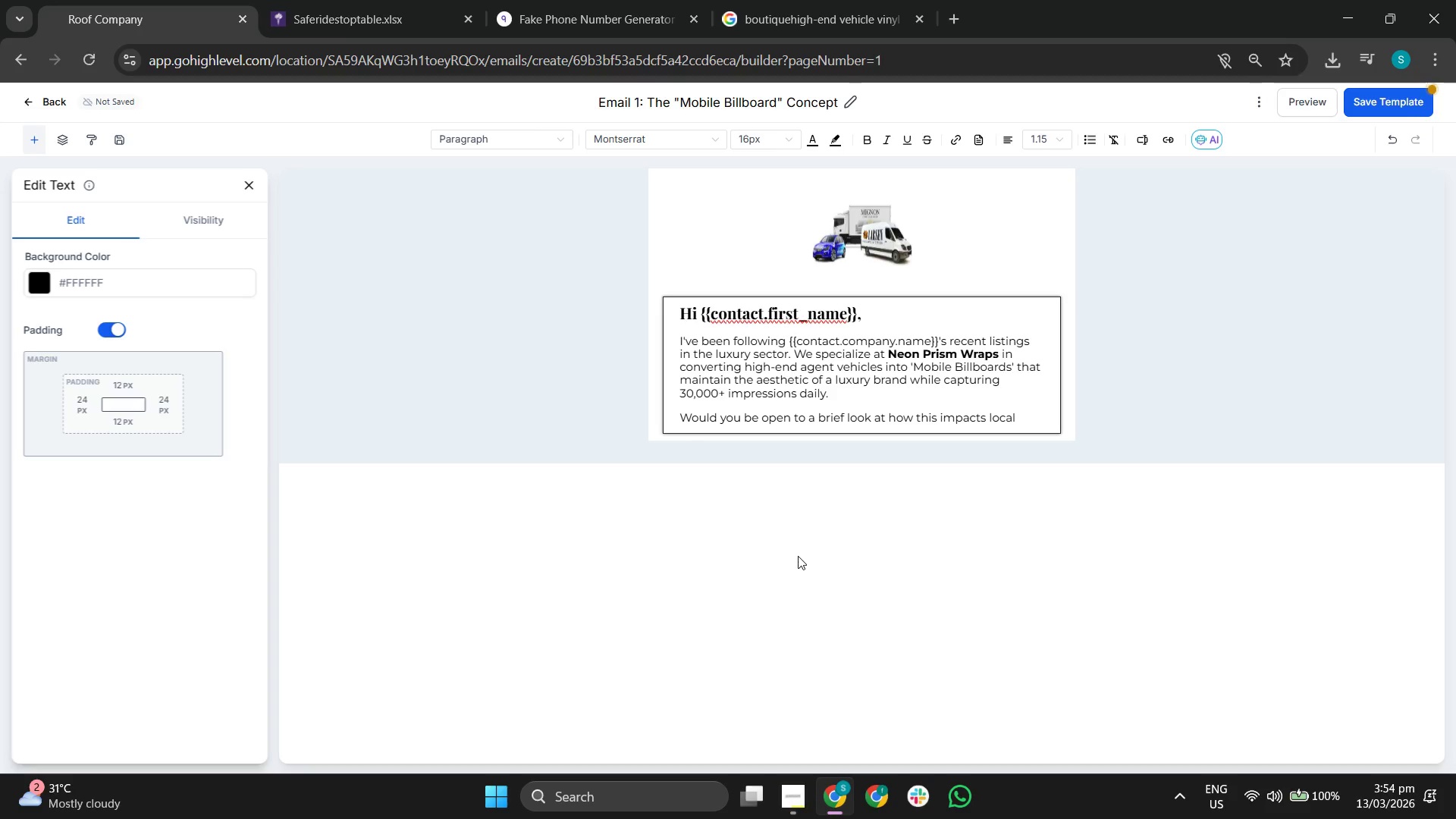 
key(Backspace)
 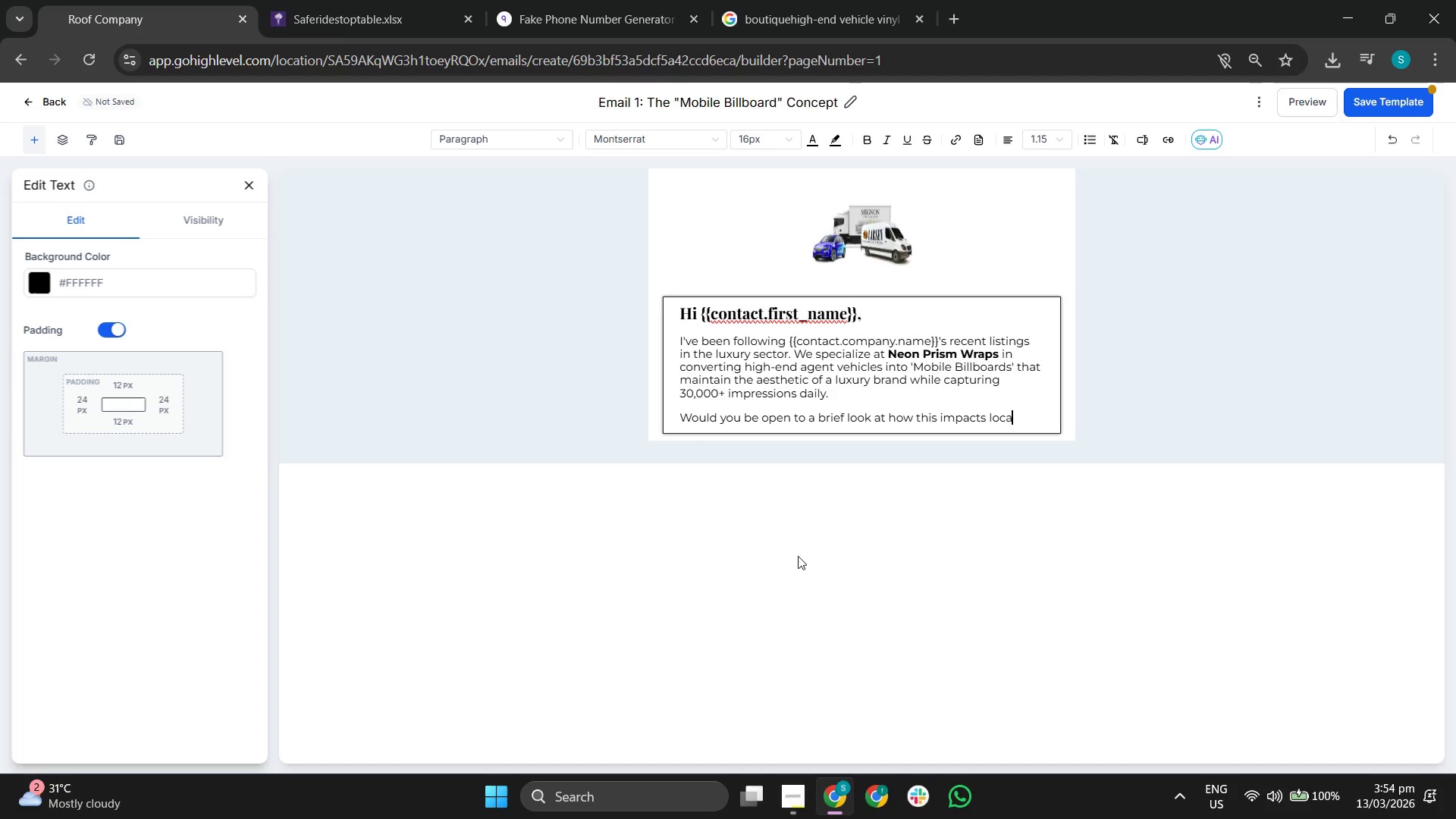 
key(Backspace)
 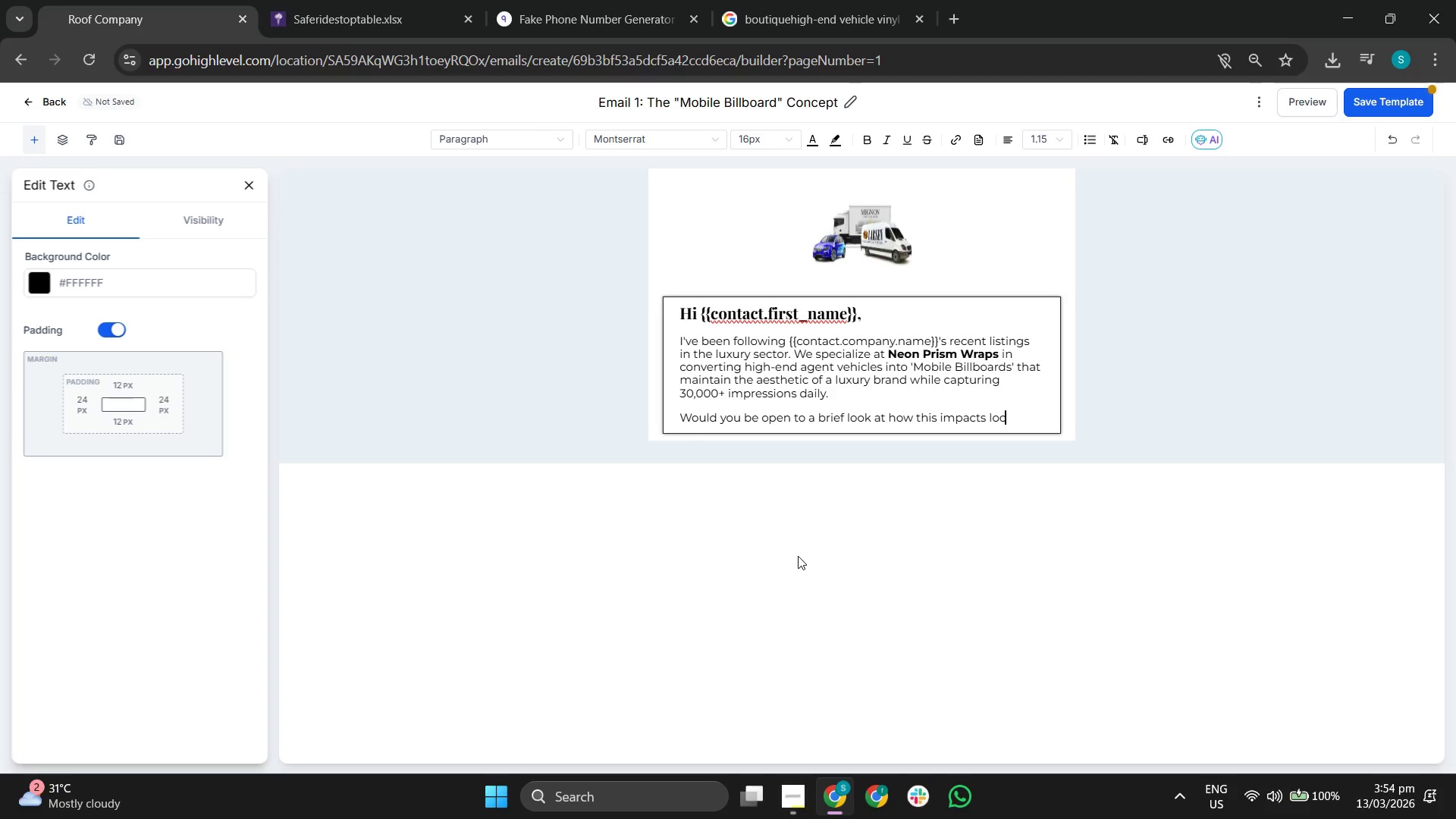 
key(Backspace)
 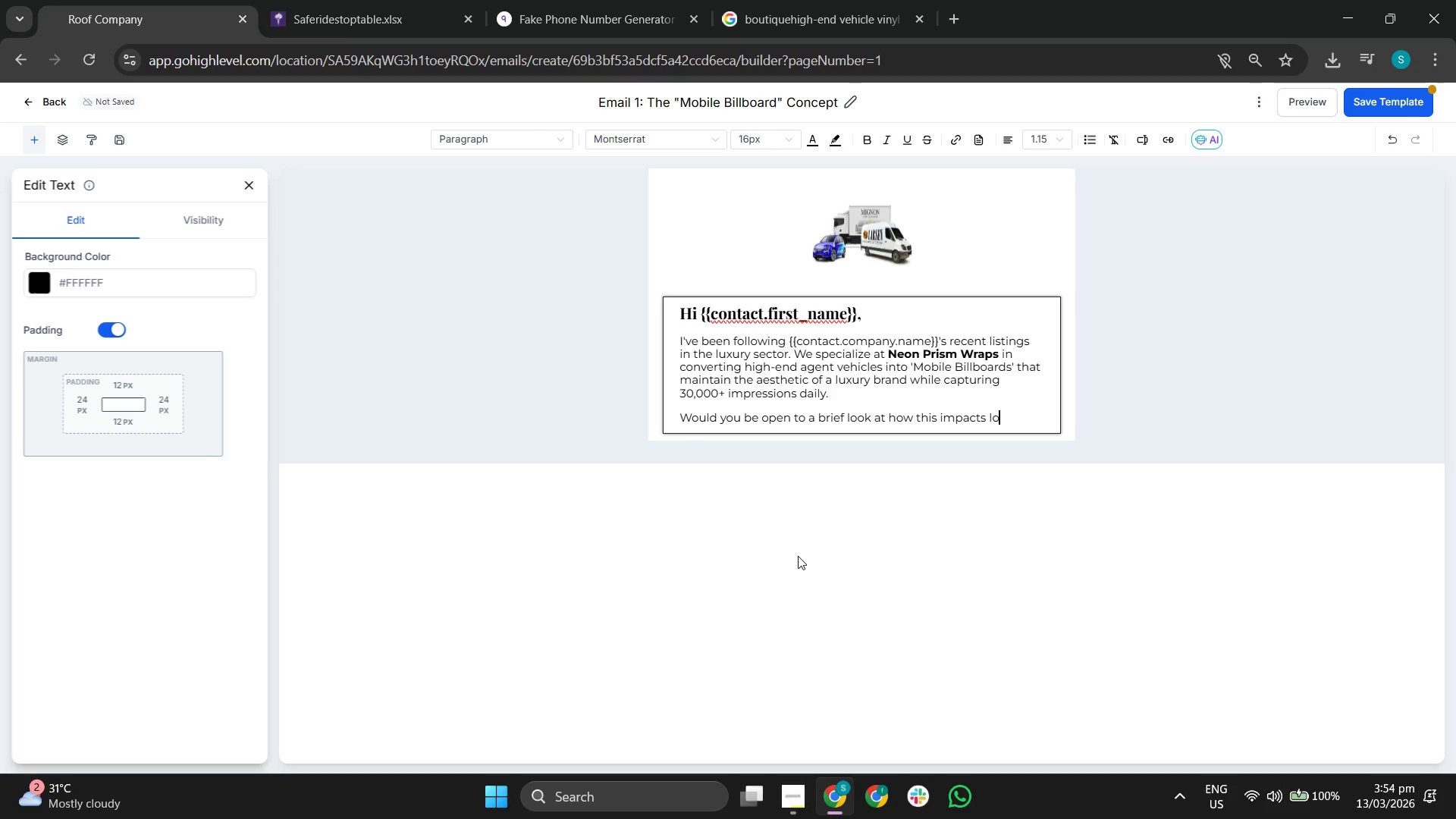 
wait(8.03)
 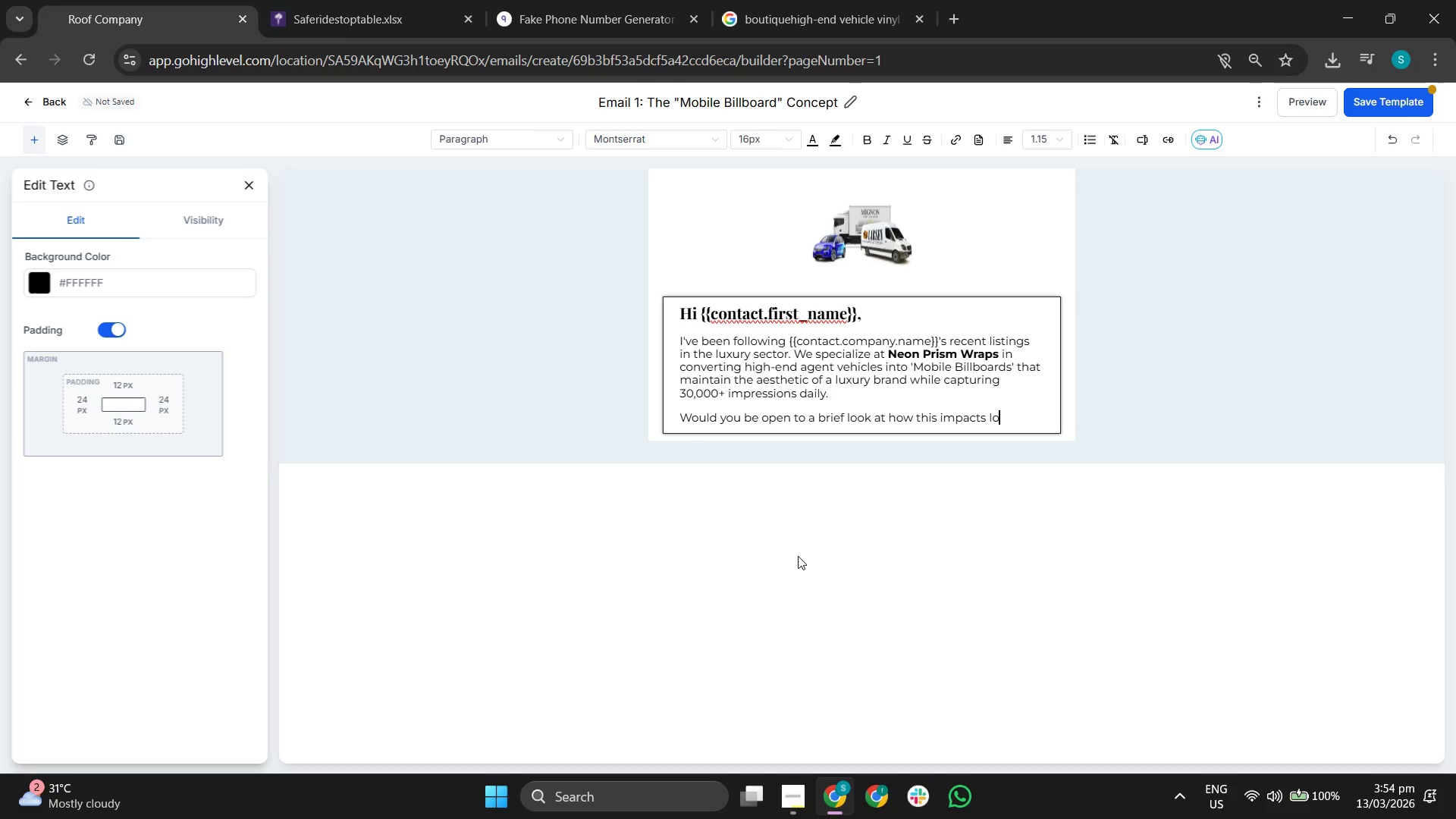 
type( )
key(Backspace)
type(cal brand authority?)
 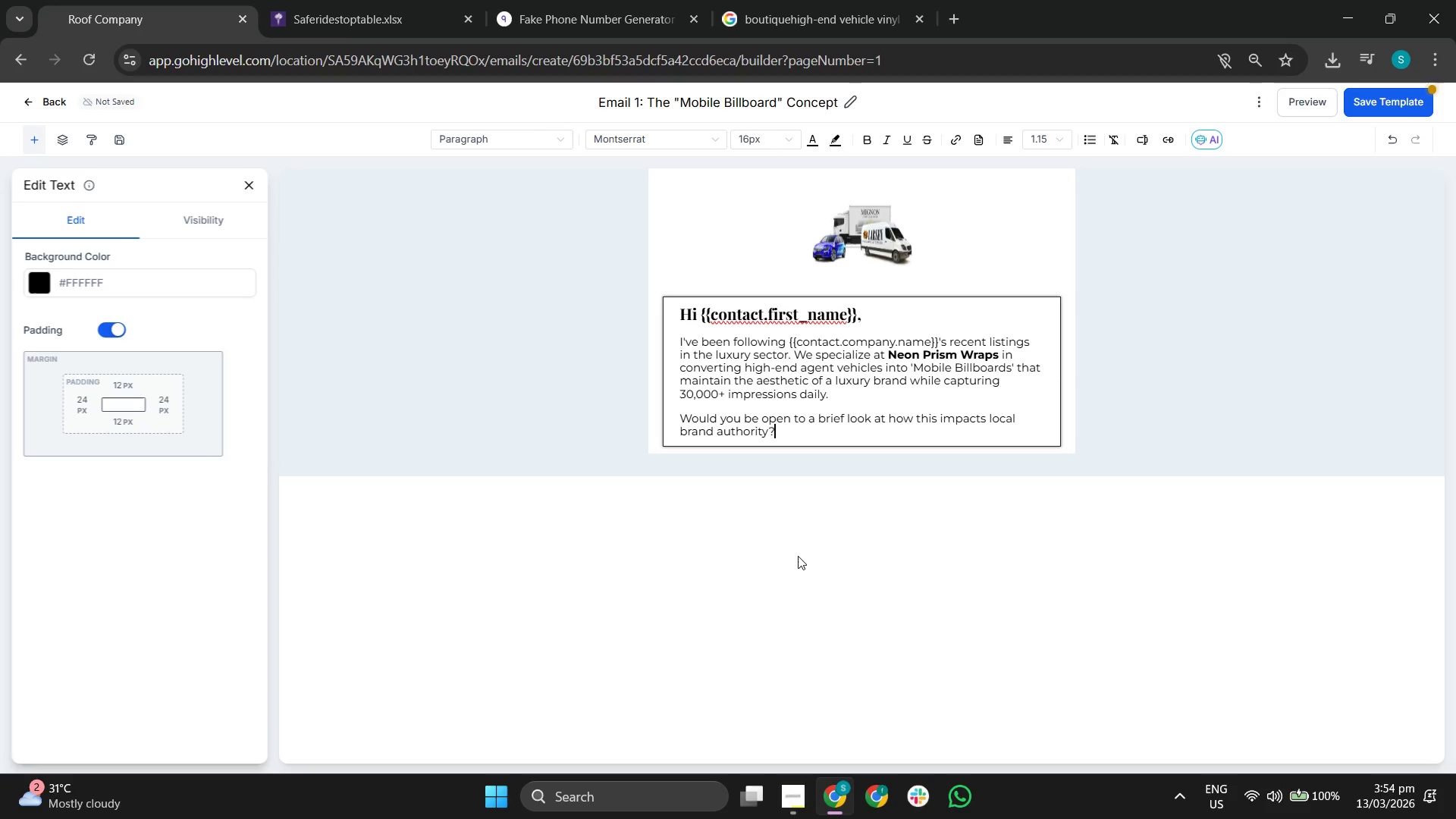 
key(Shift+Enter)
 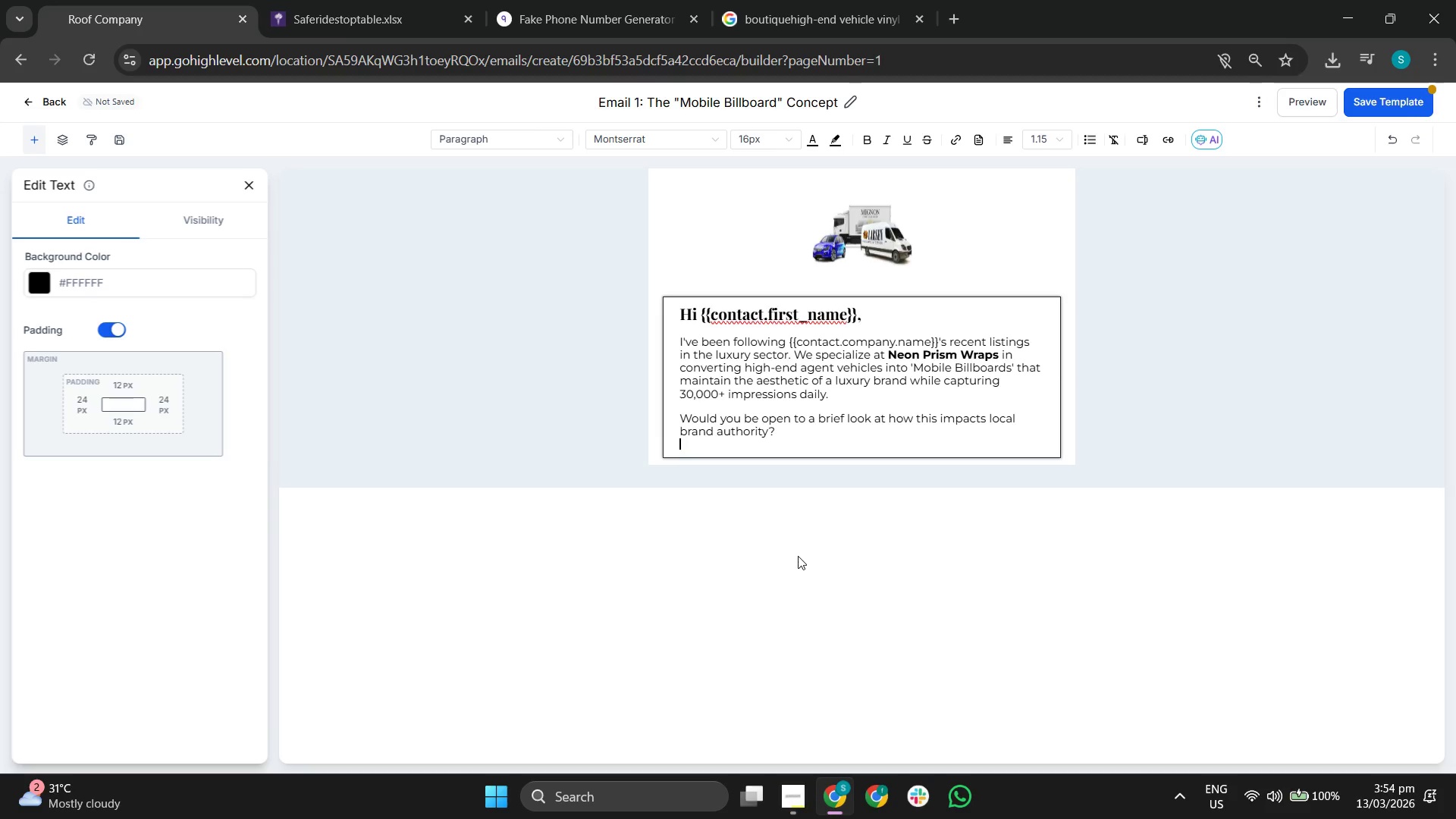 
key(Shift+Enter)
 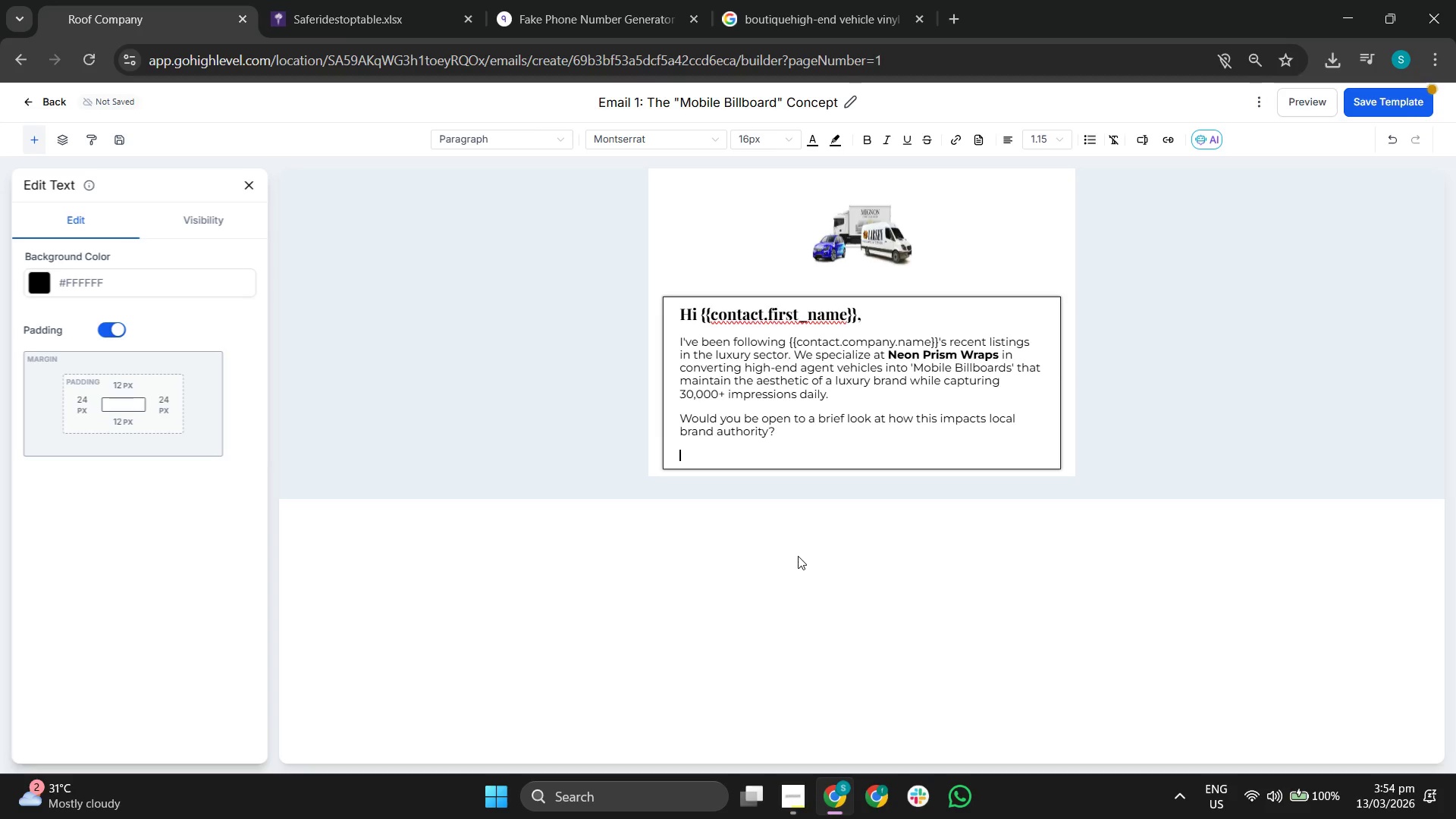 
type(Best regards,)
 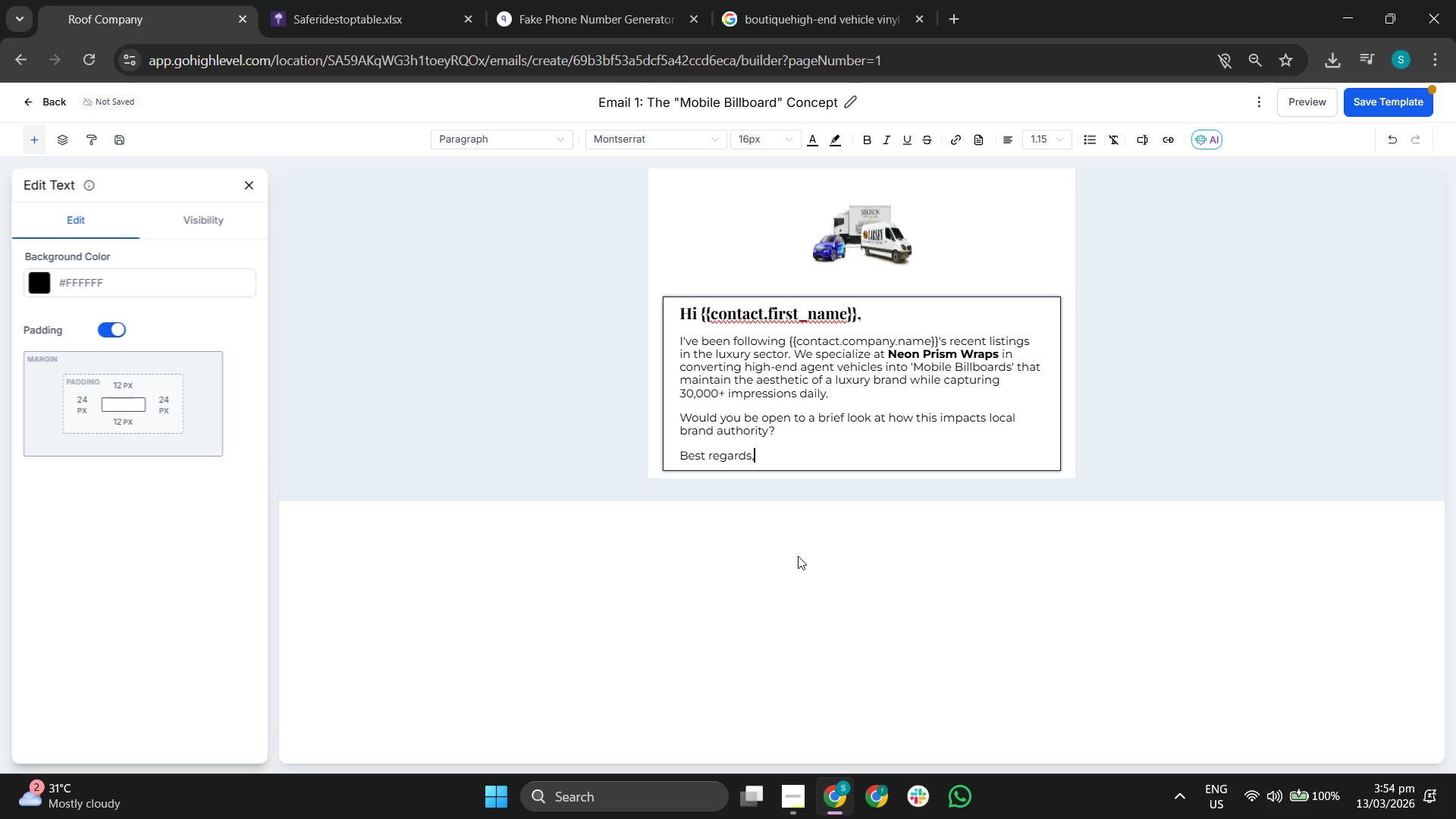 
key(Shift+Enter)
 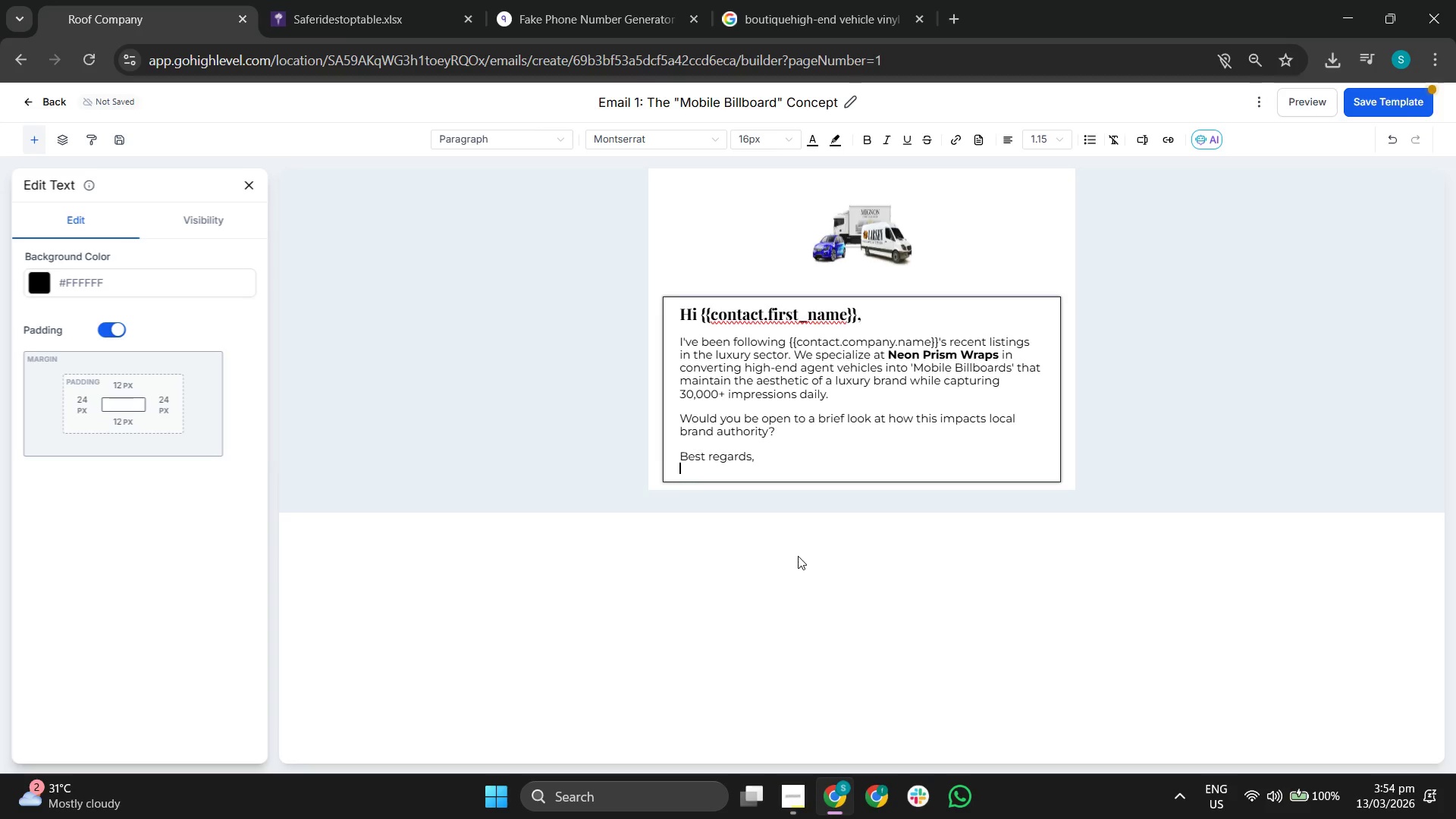 
type(Team Neon Prism War)
key(Backspace)
key(Backspace)
type(rpa)
key(Backspace)
key(Backspace)
type(aps)
 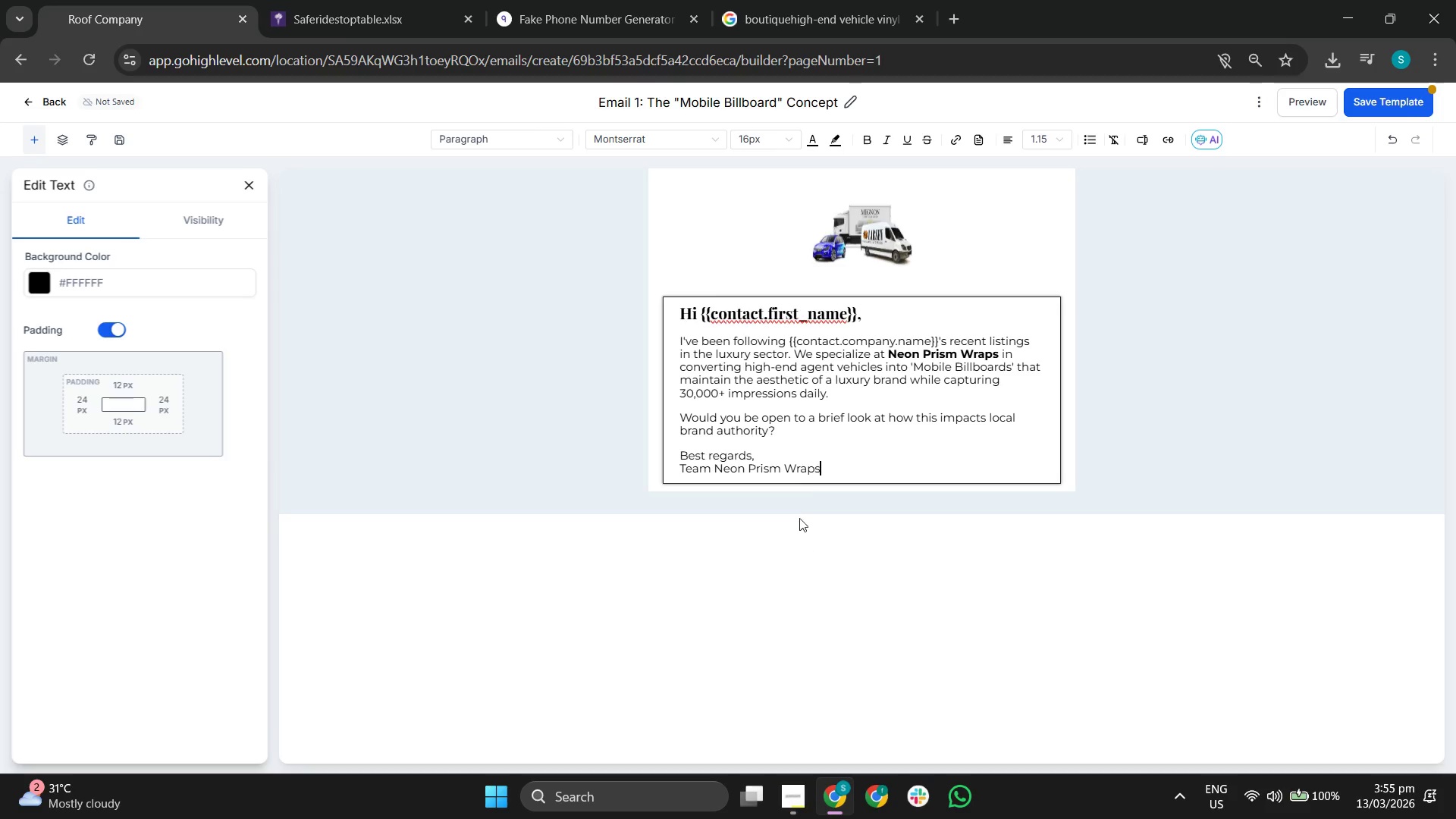 
left_click([847, 415])
 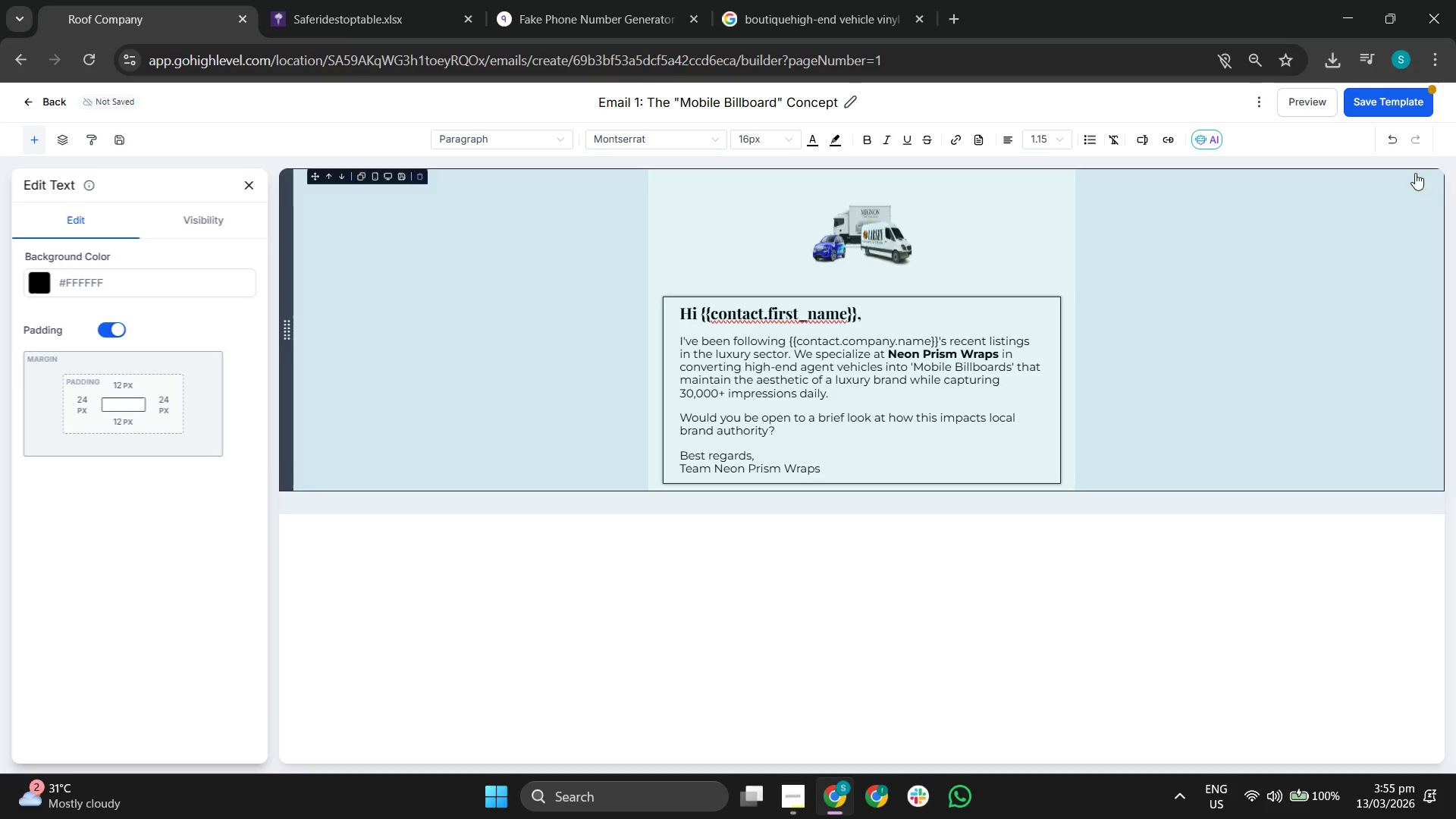 
left_click([1417, 112])
 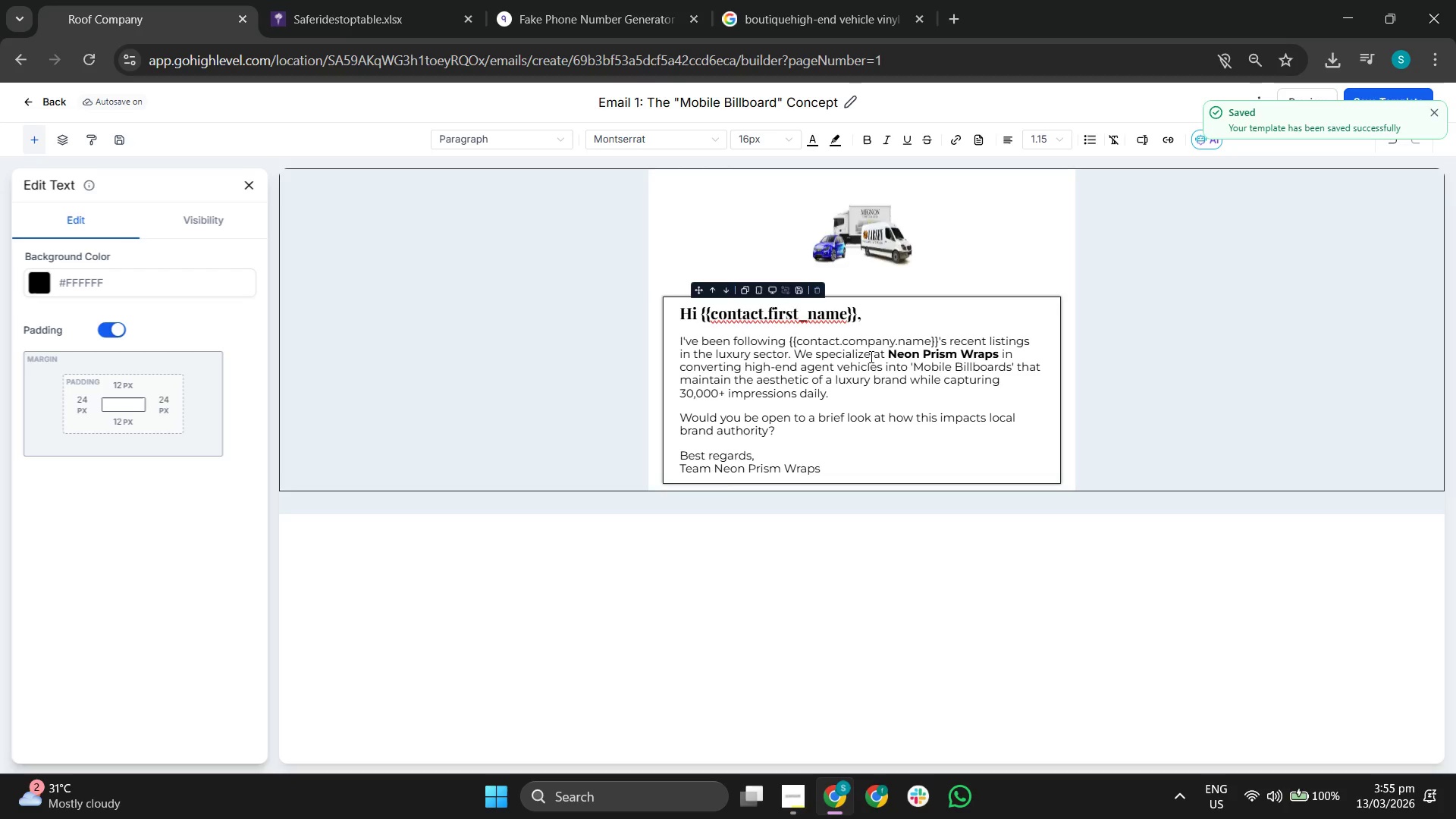 
wait(7.28)
 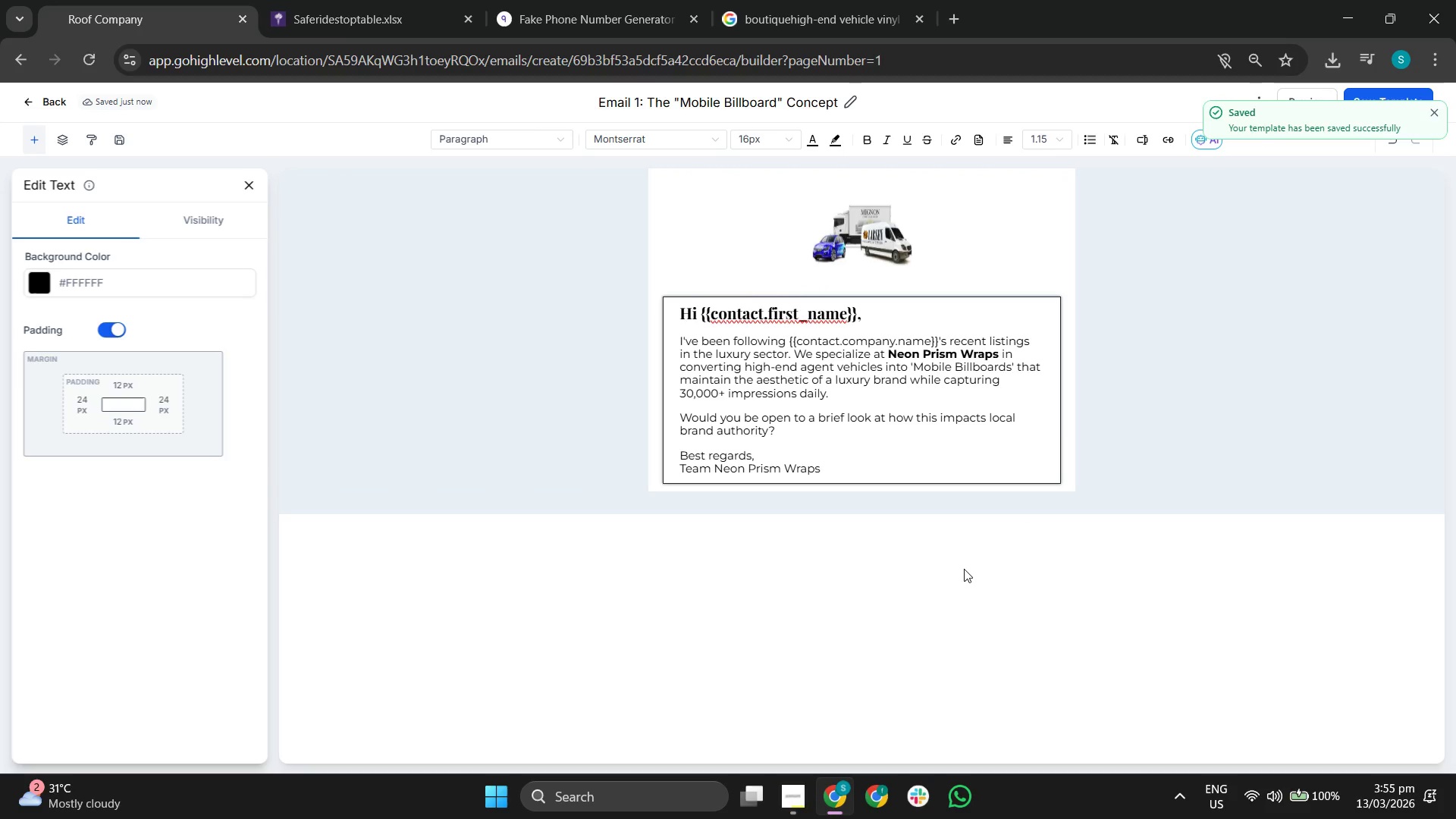 
left_click([251, 188])
 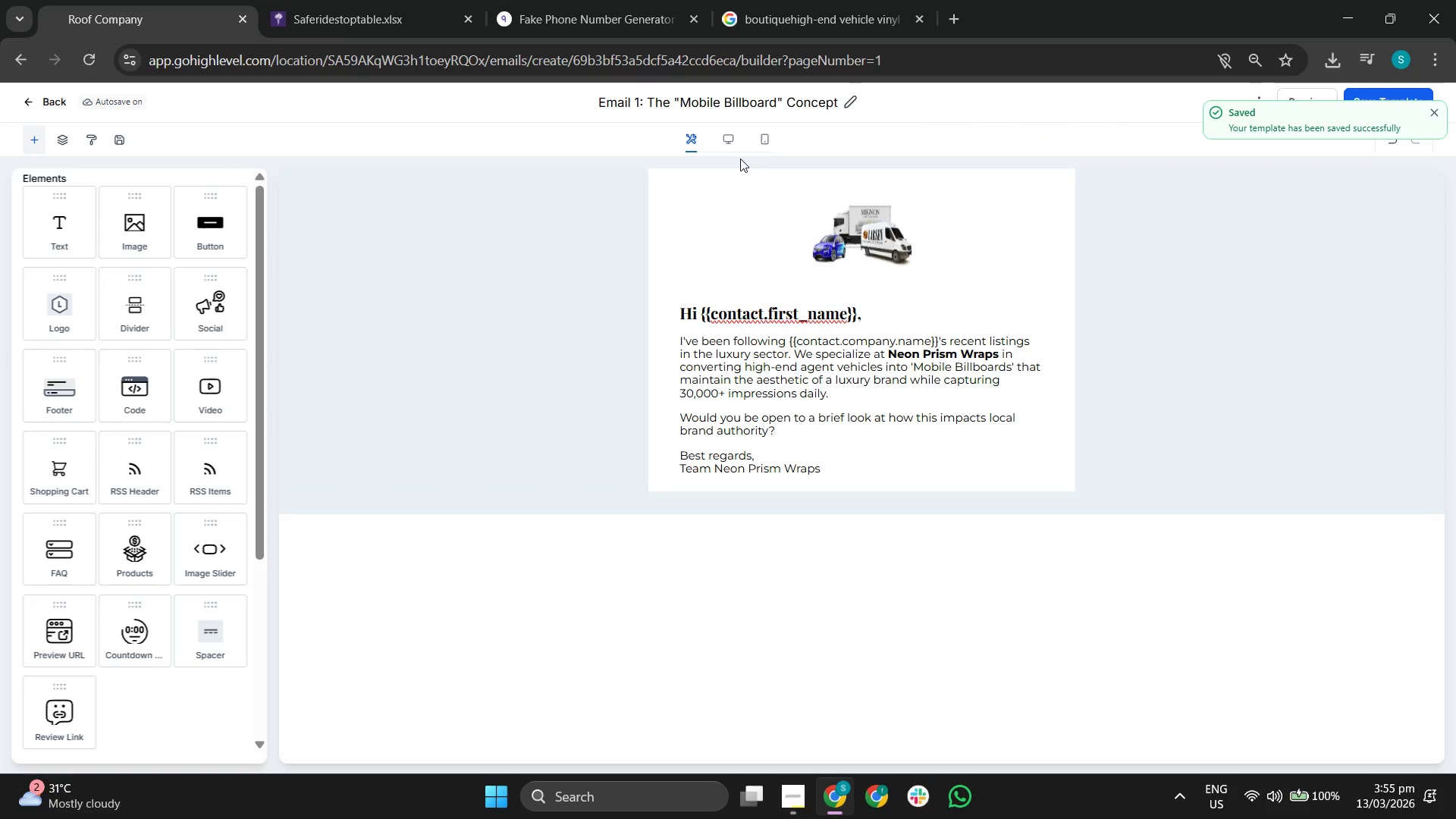 
left_click([735, 141])
 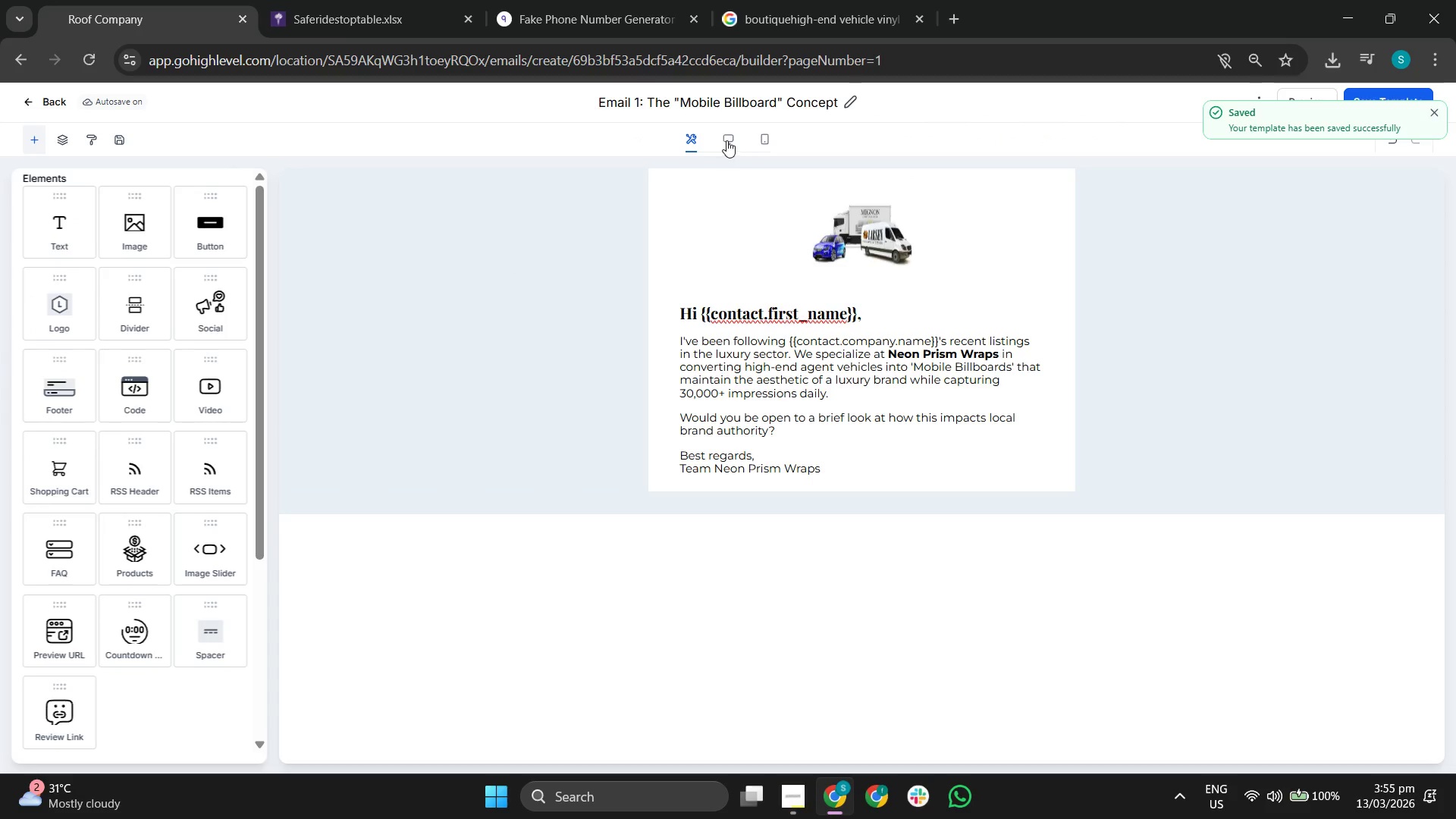 
left_click([727, 140])
 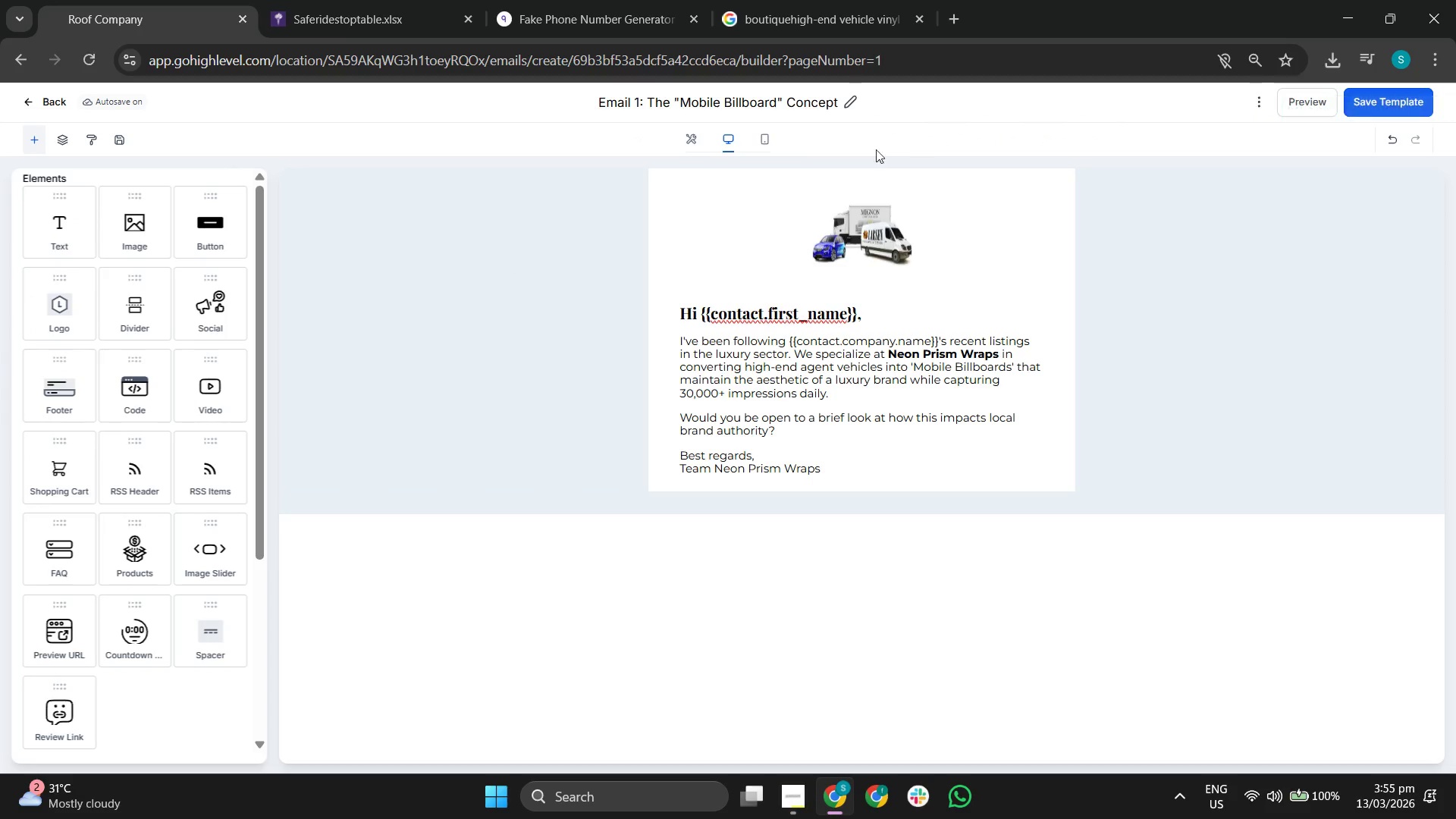 
left_click([764, 133])
 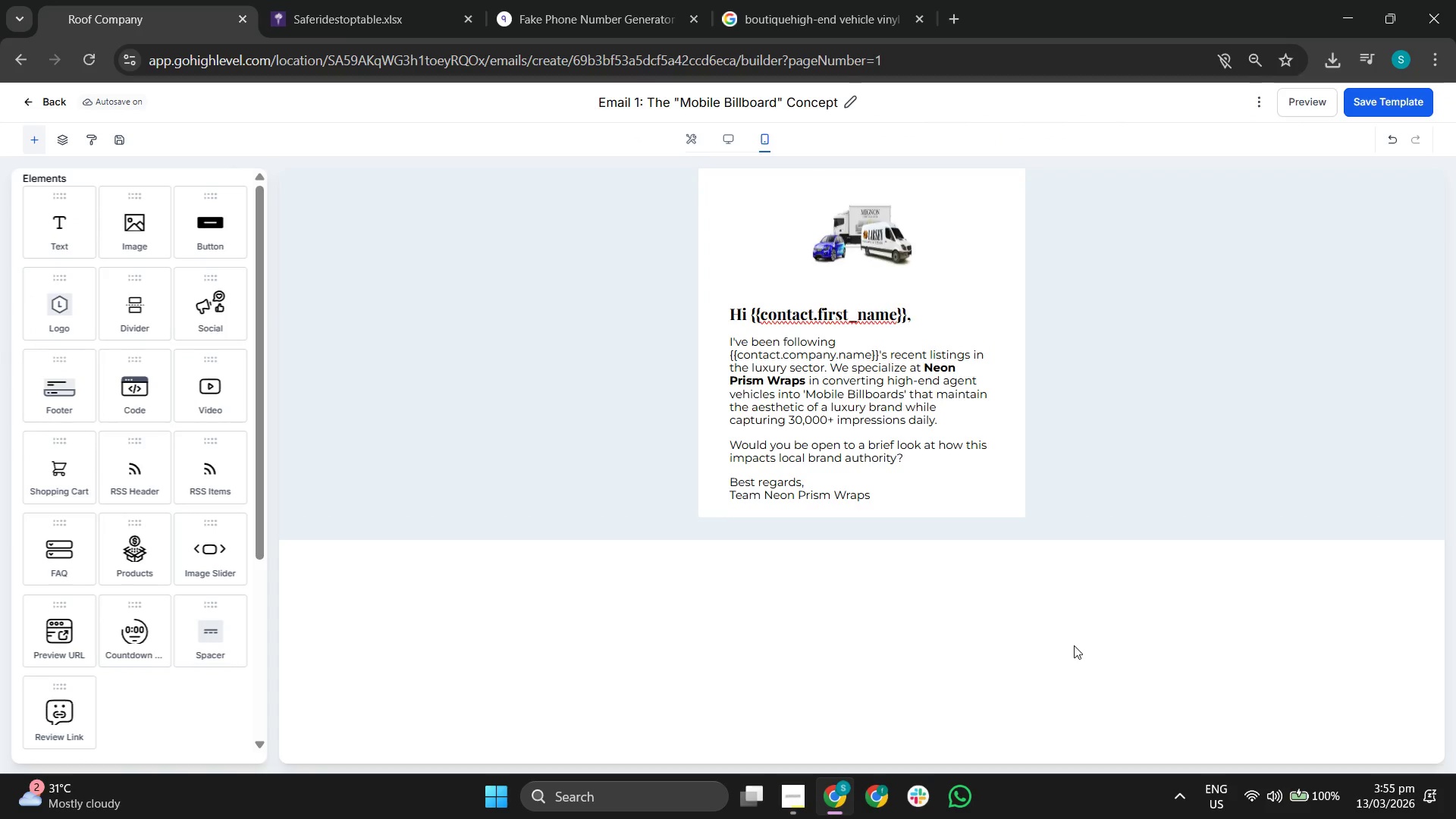 
wait(6.97)
 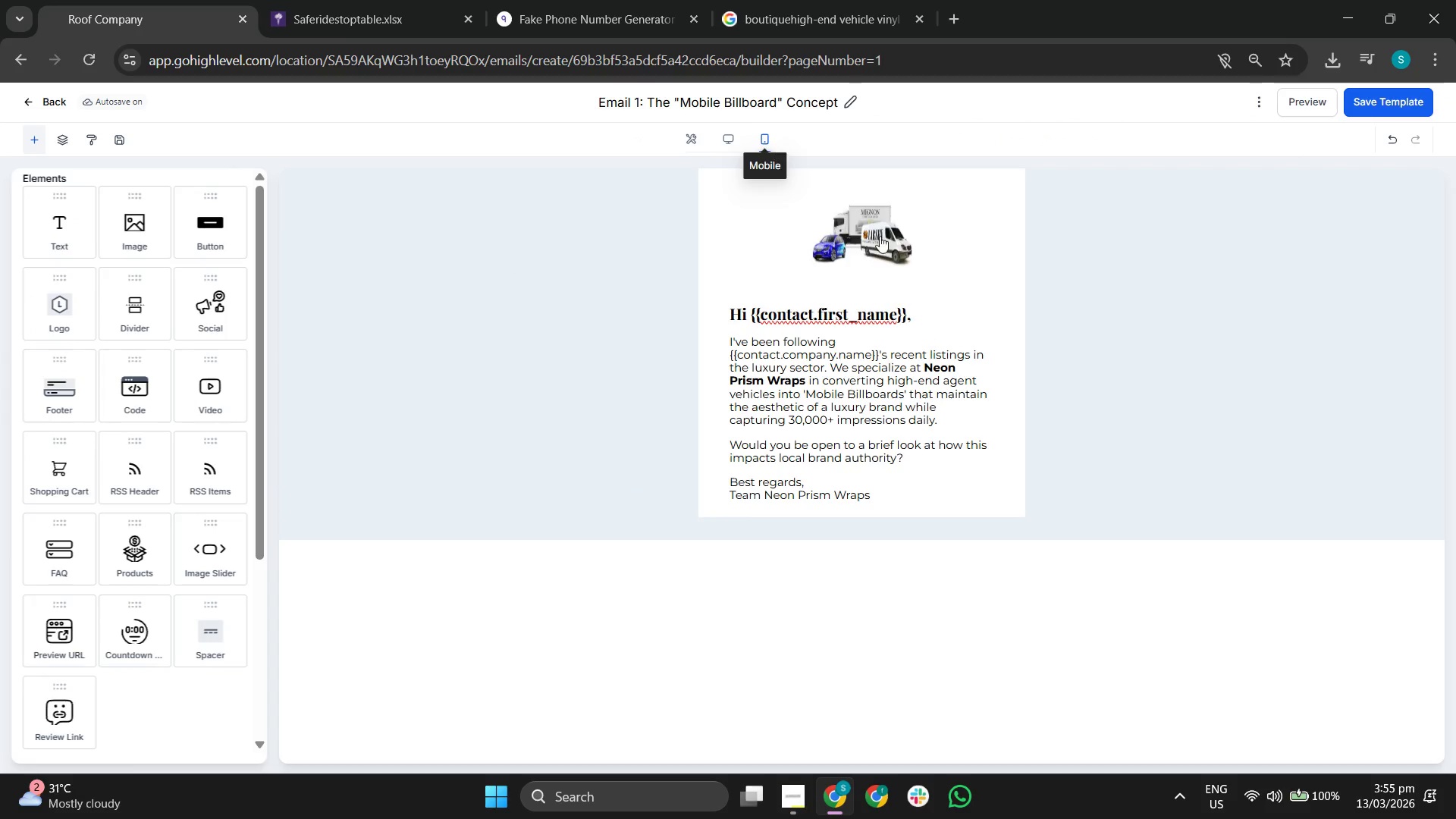 
left_click([726, 141])
 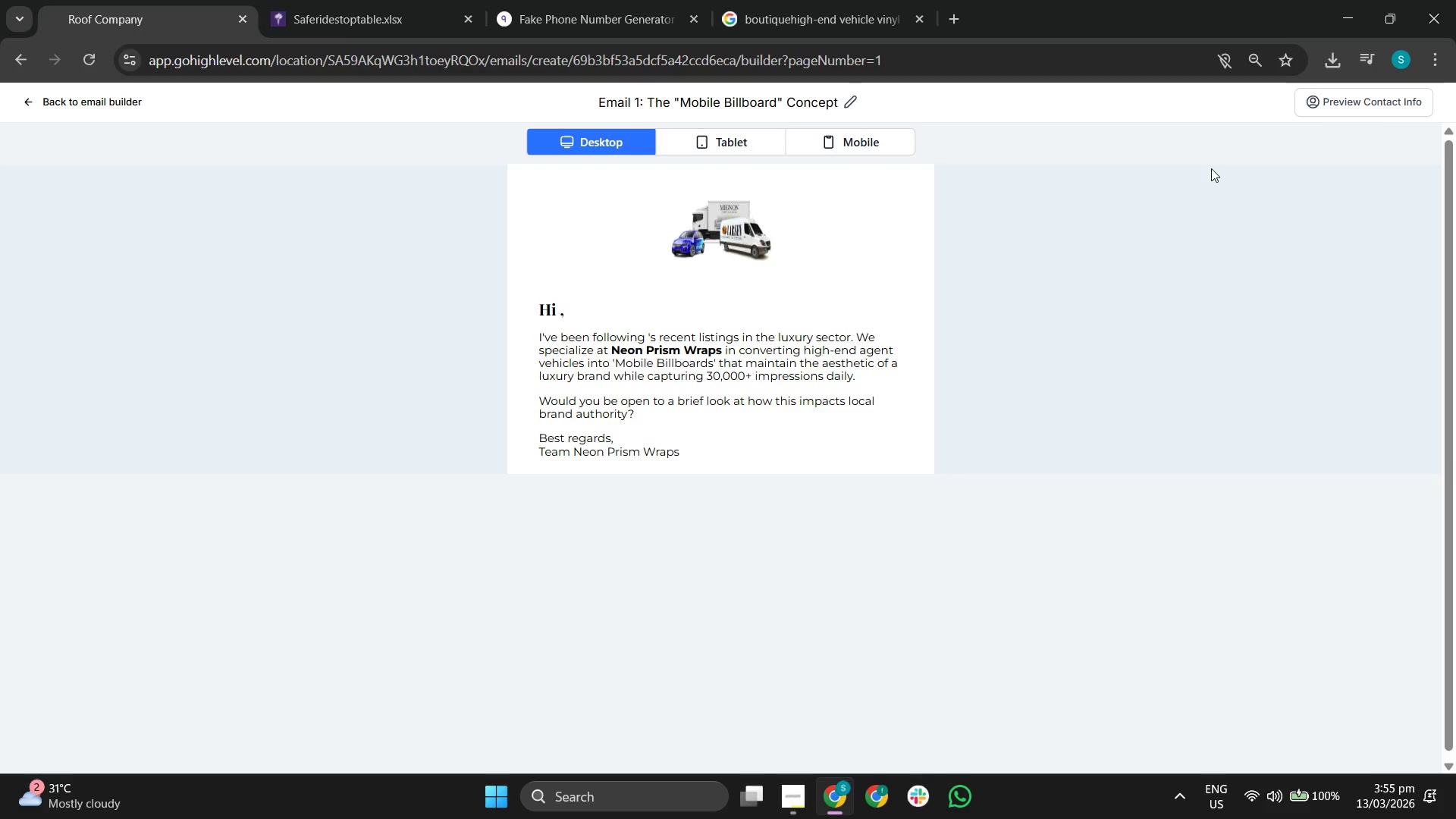 
left_click([722, 134])
 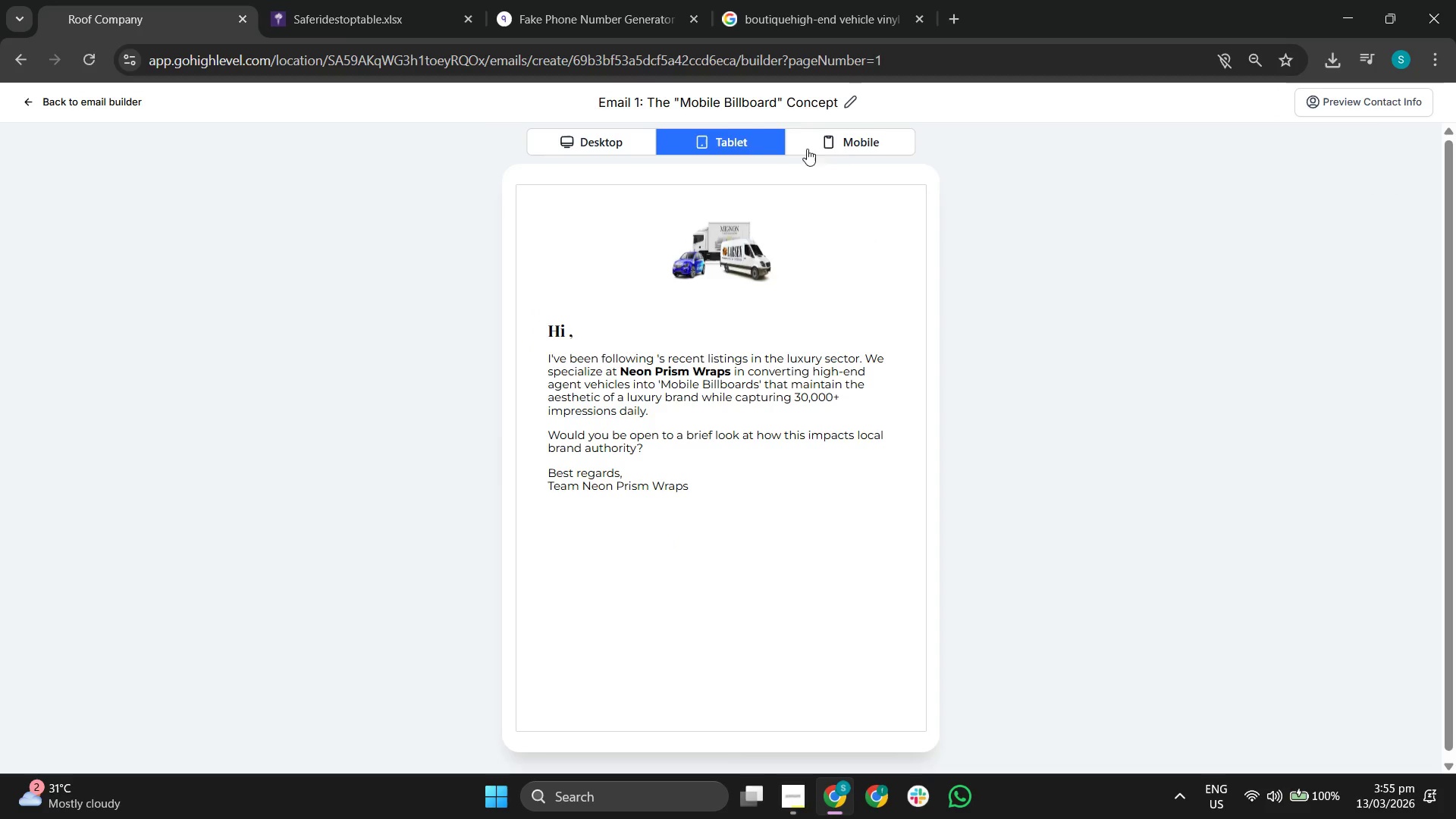 
left_click([871, 133])
 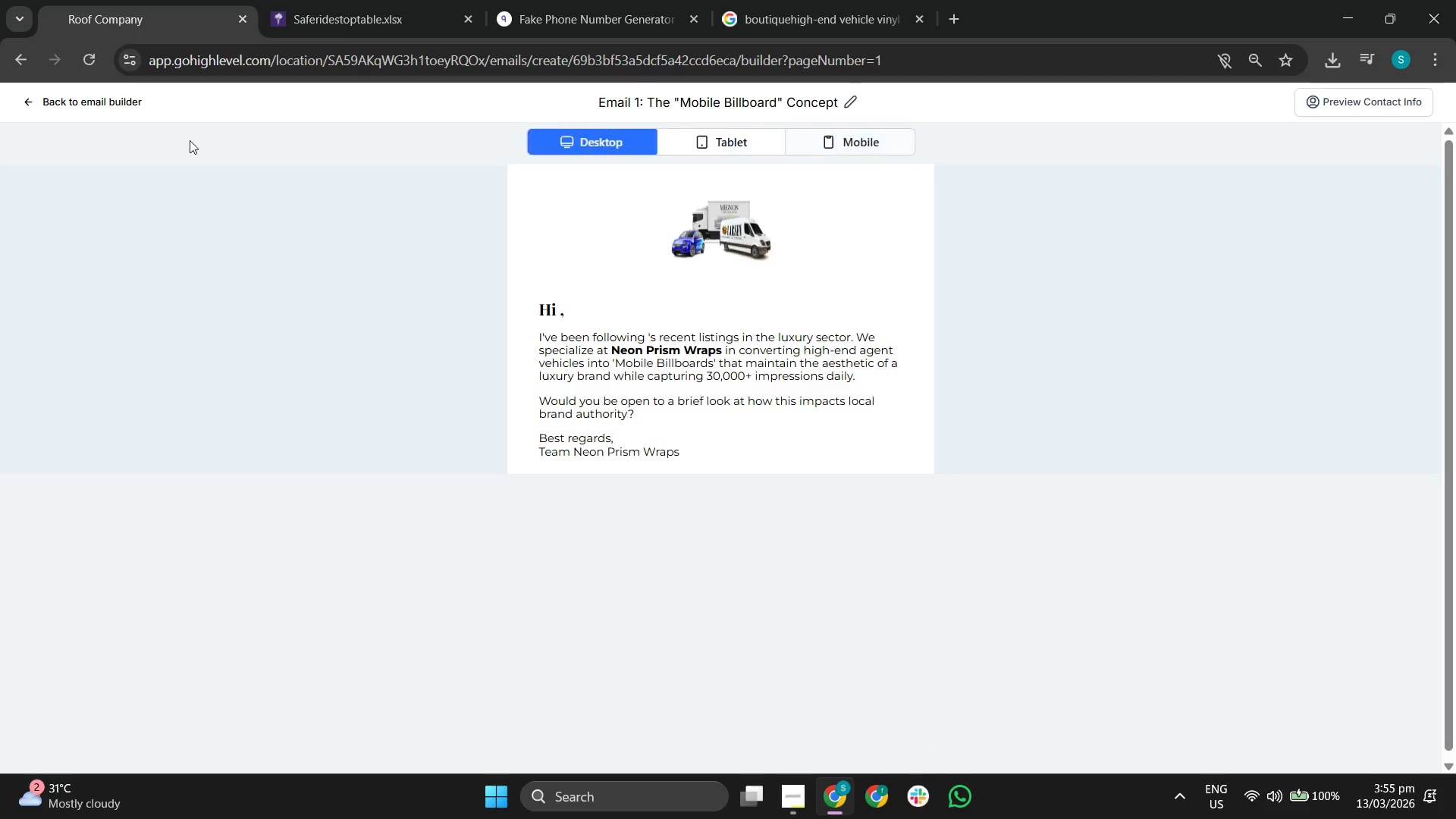 
left_click([19, 104])
 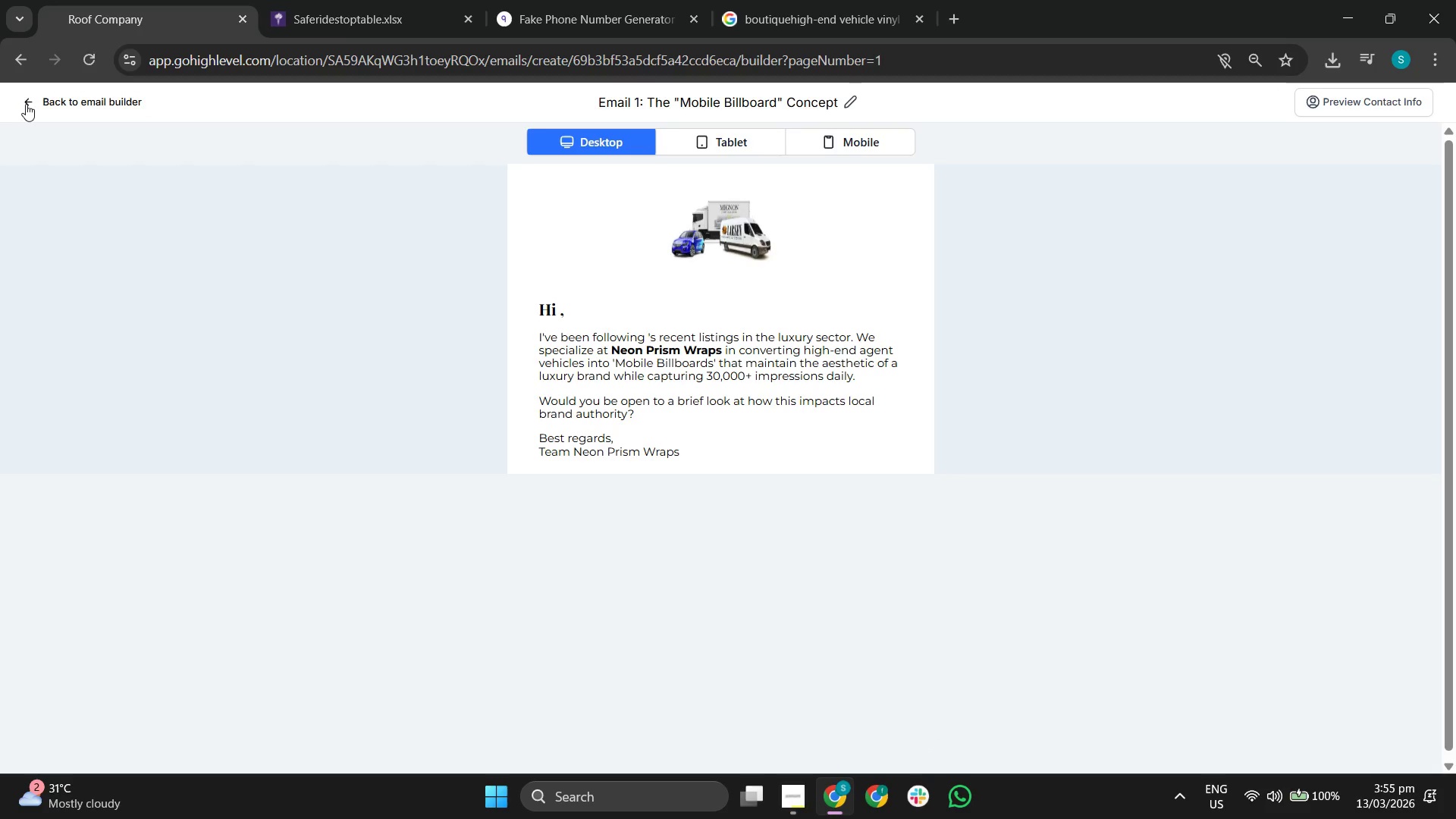 
left_click([30, 103])
 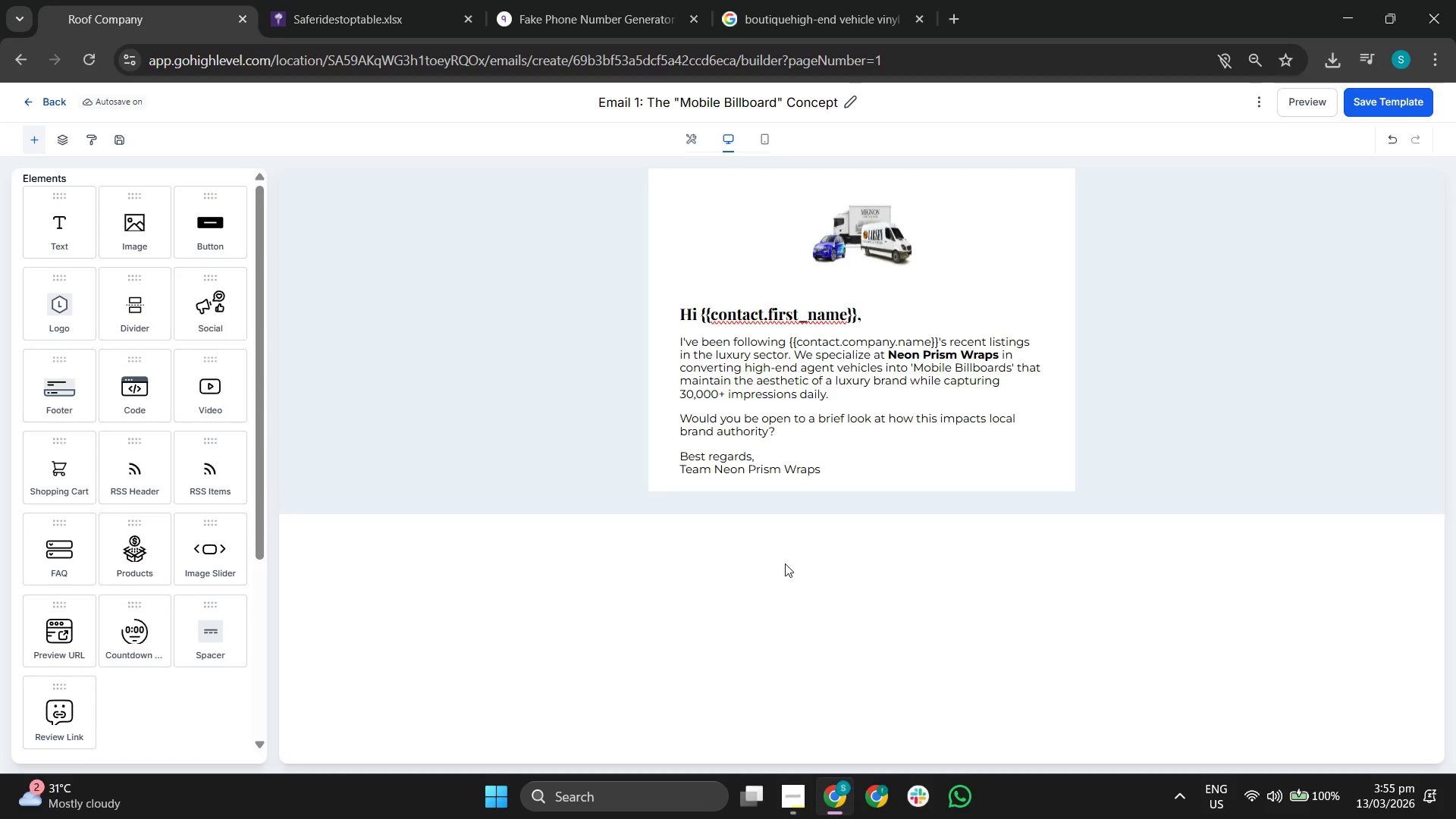 
left_click([1376, 104])
 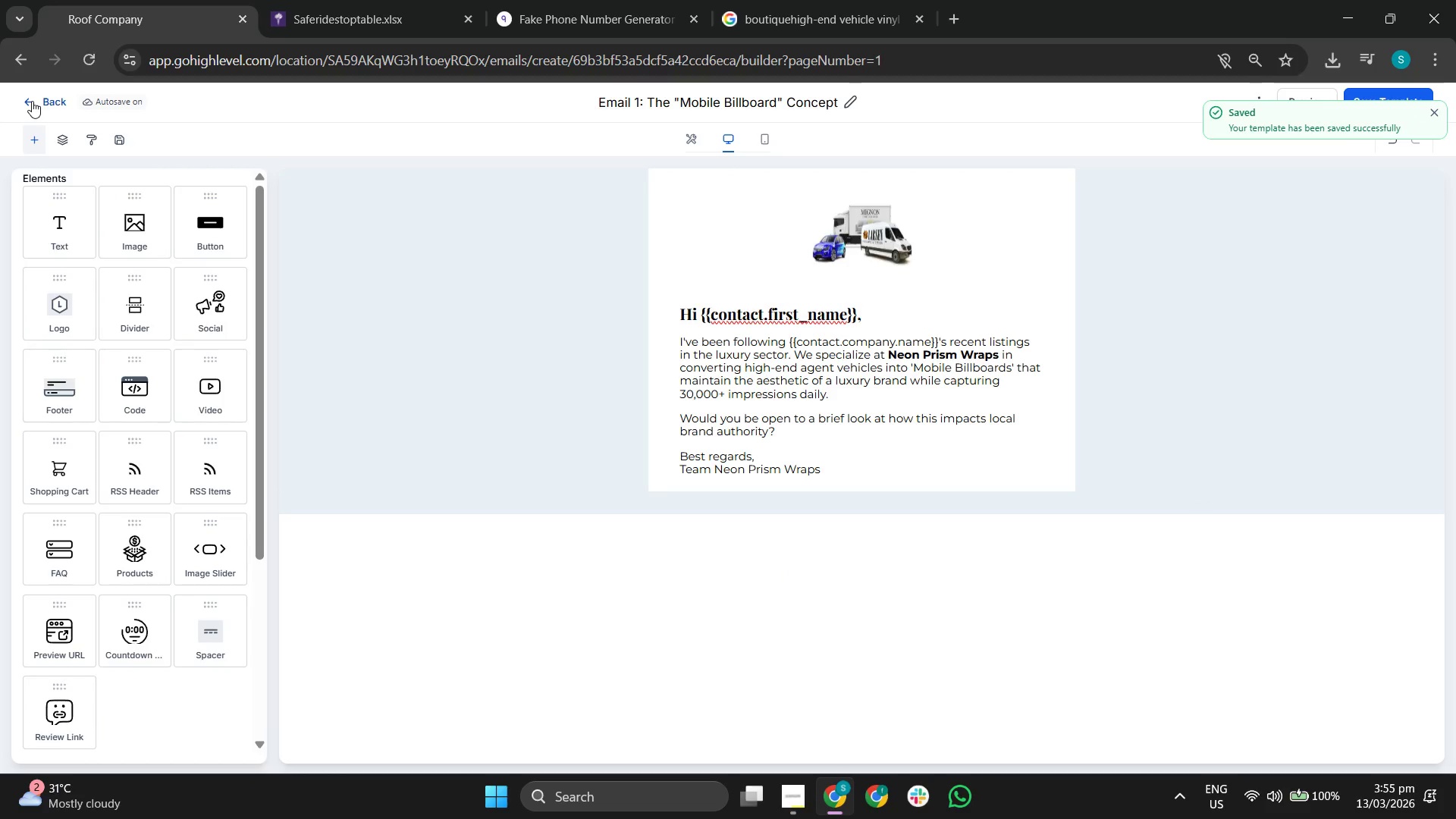 
left_click([32, 101])
 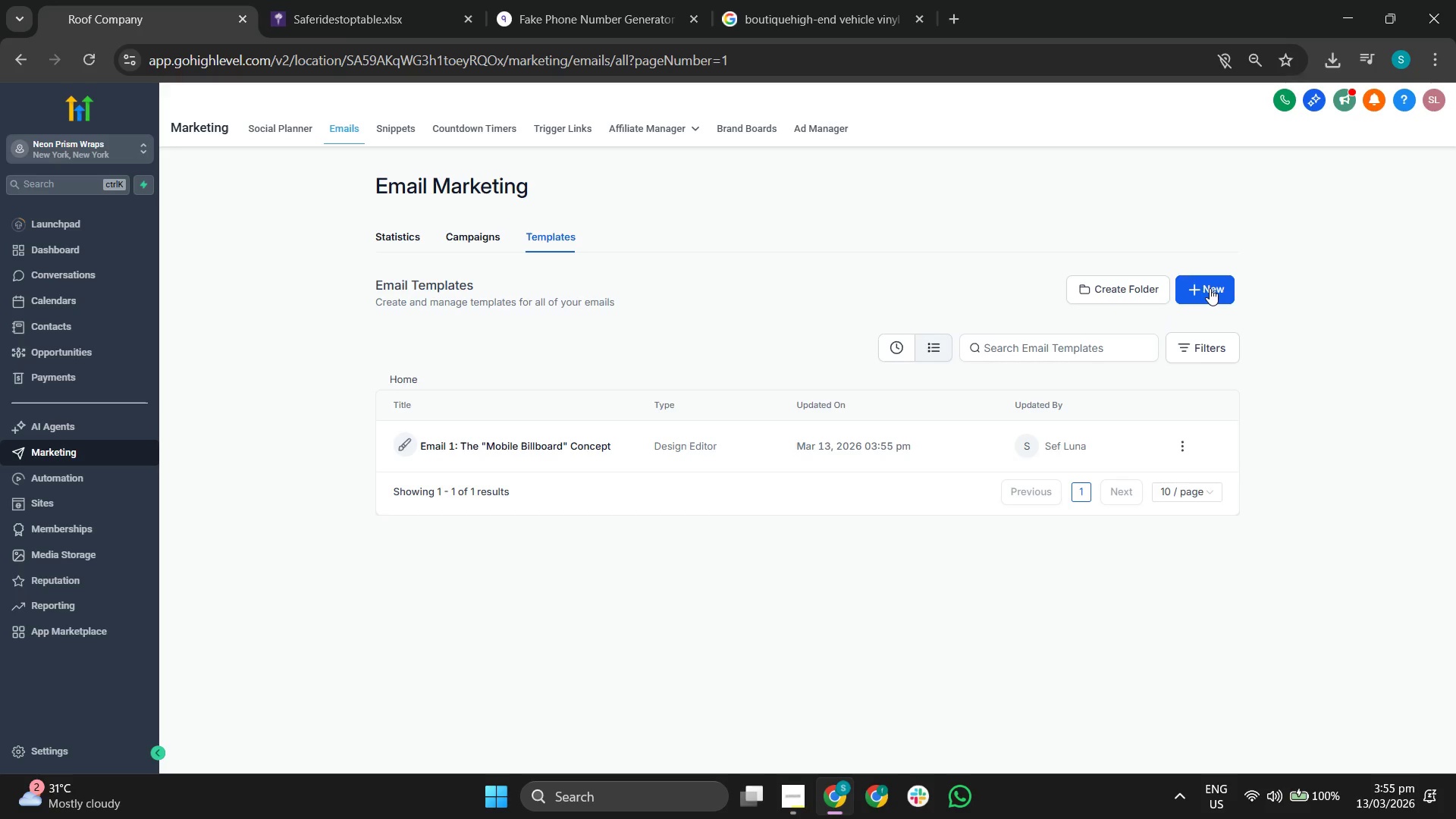 
wait(7.33)
 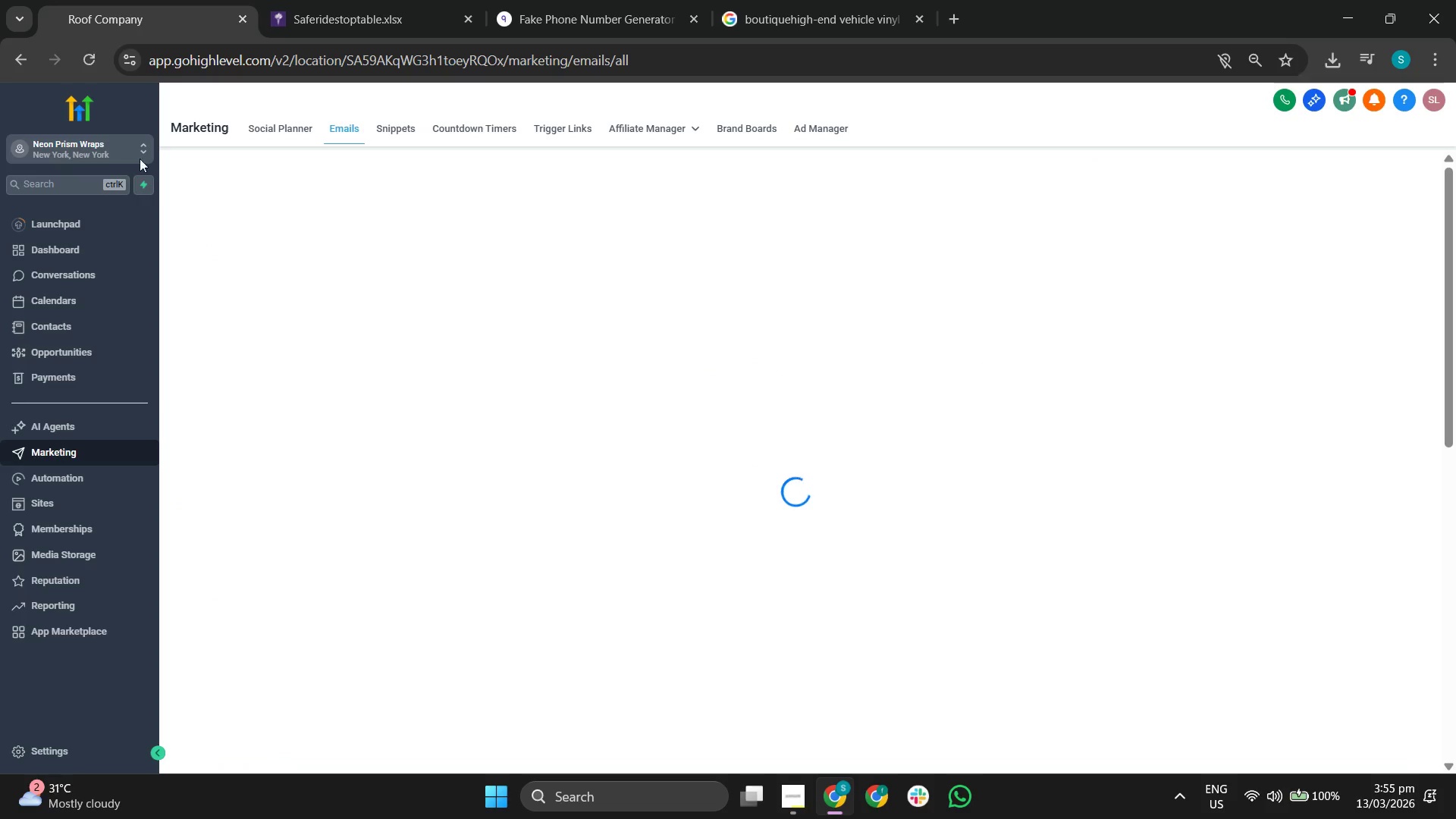 
left_click([1210, 288])
 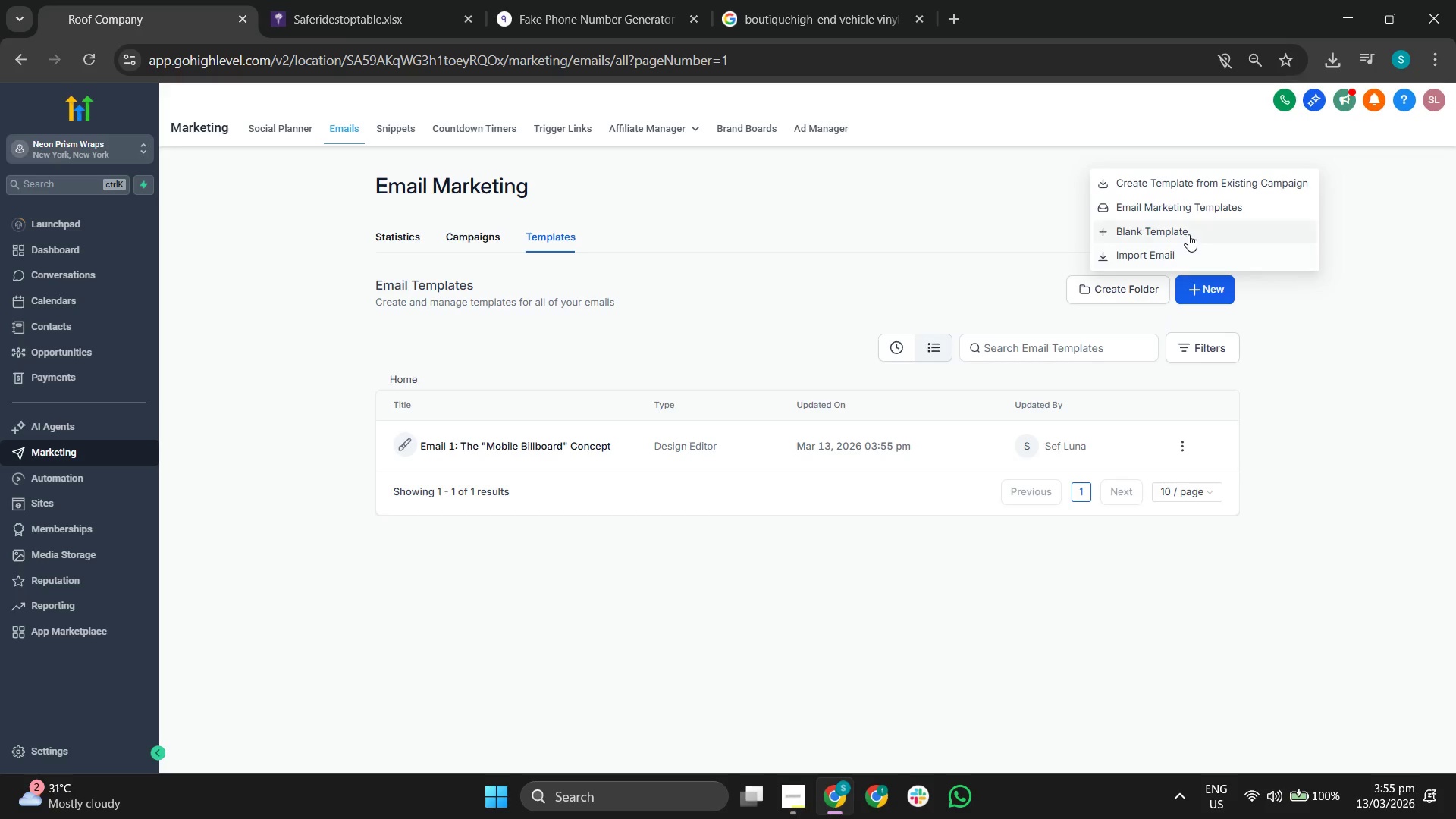 
left_click([1188, 234])
 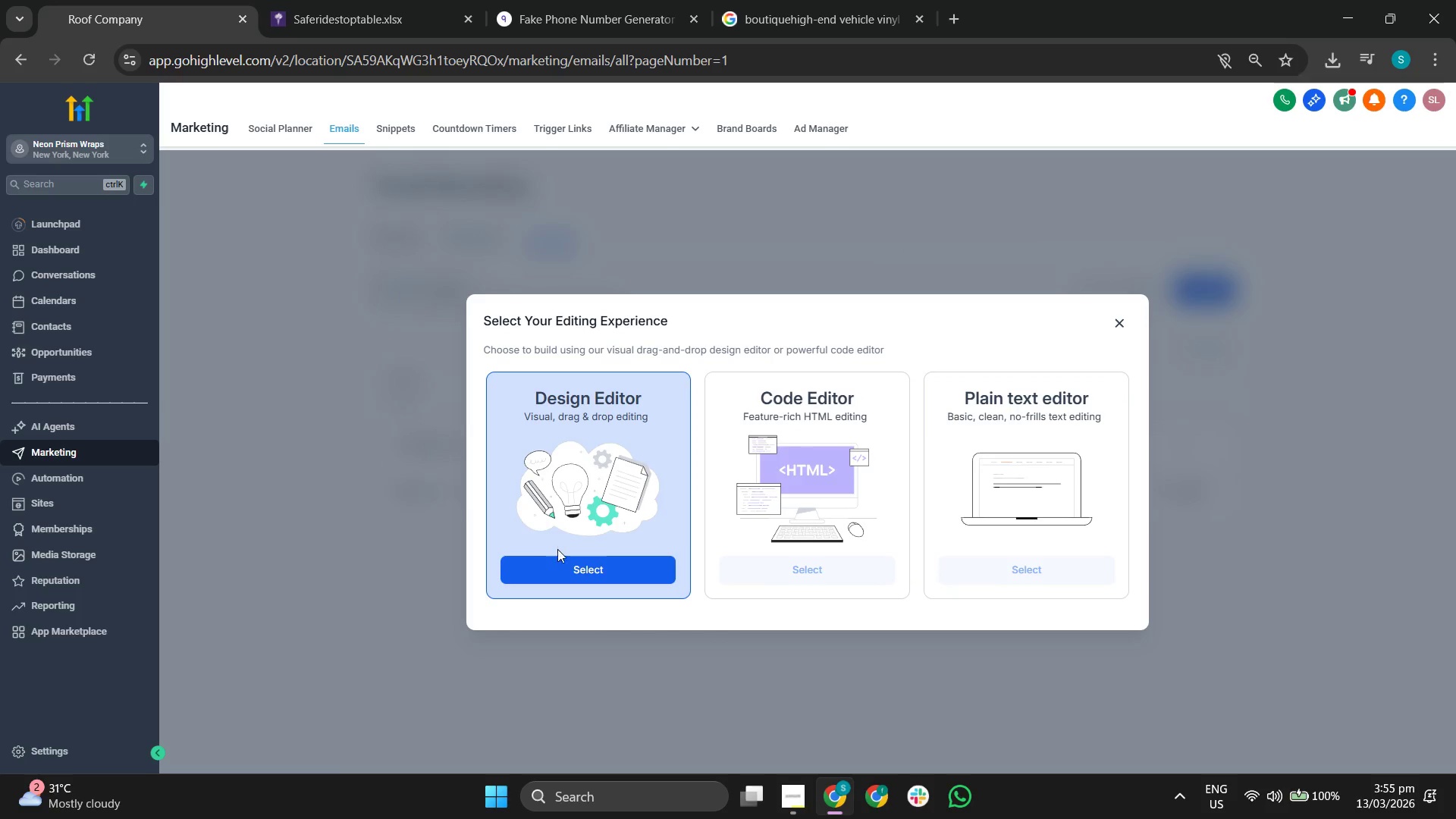 
left_click([559, 561])
 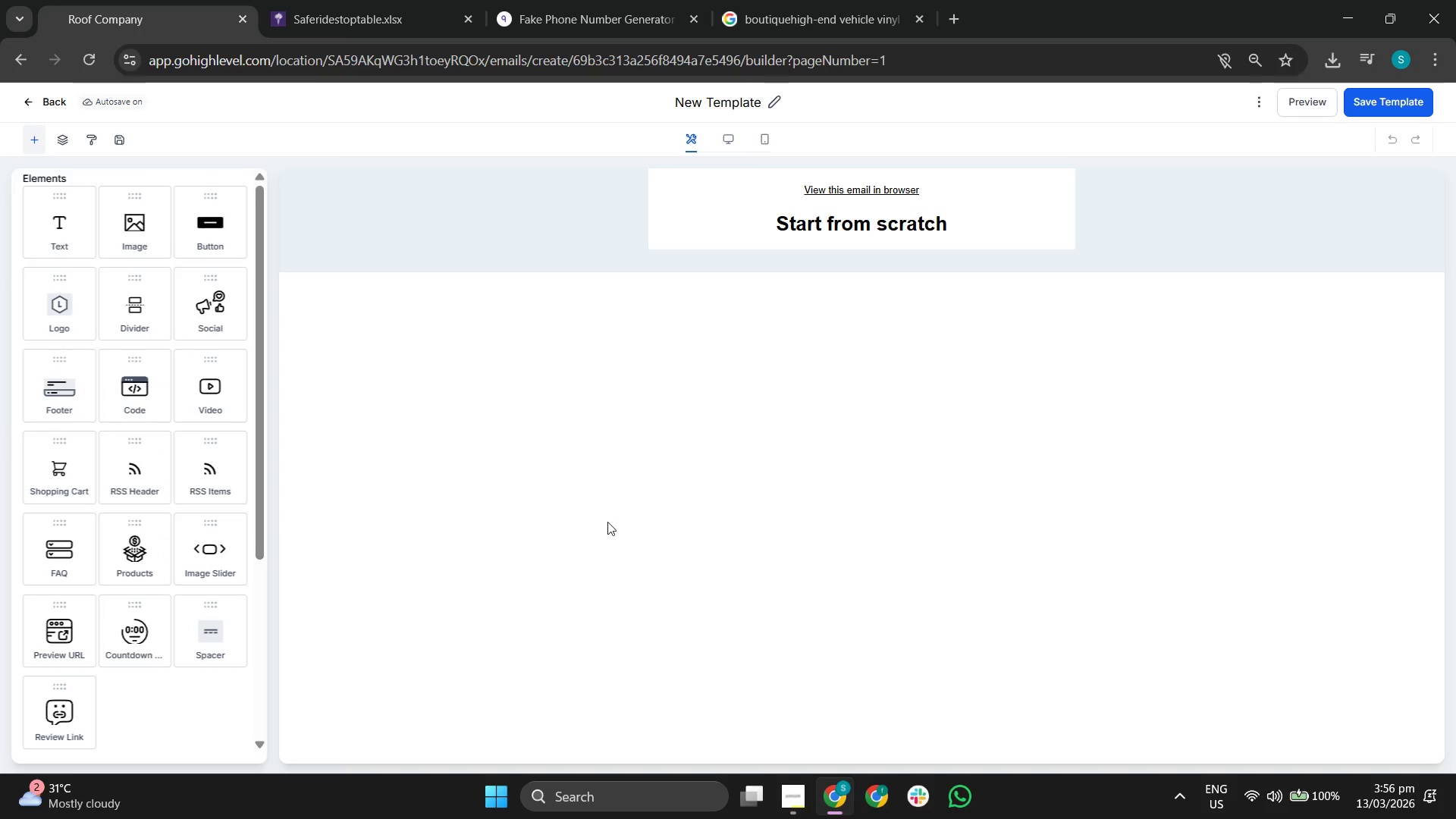 
wait(7.78)
 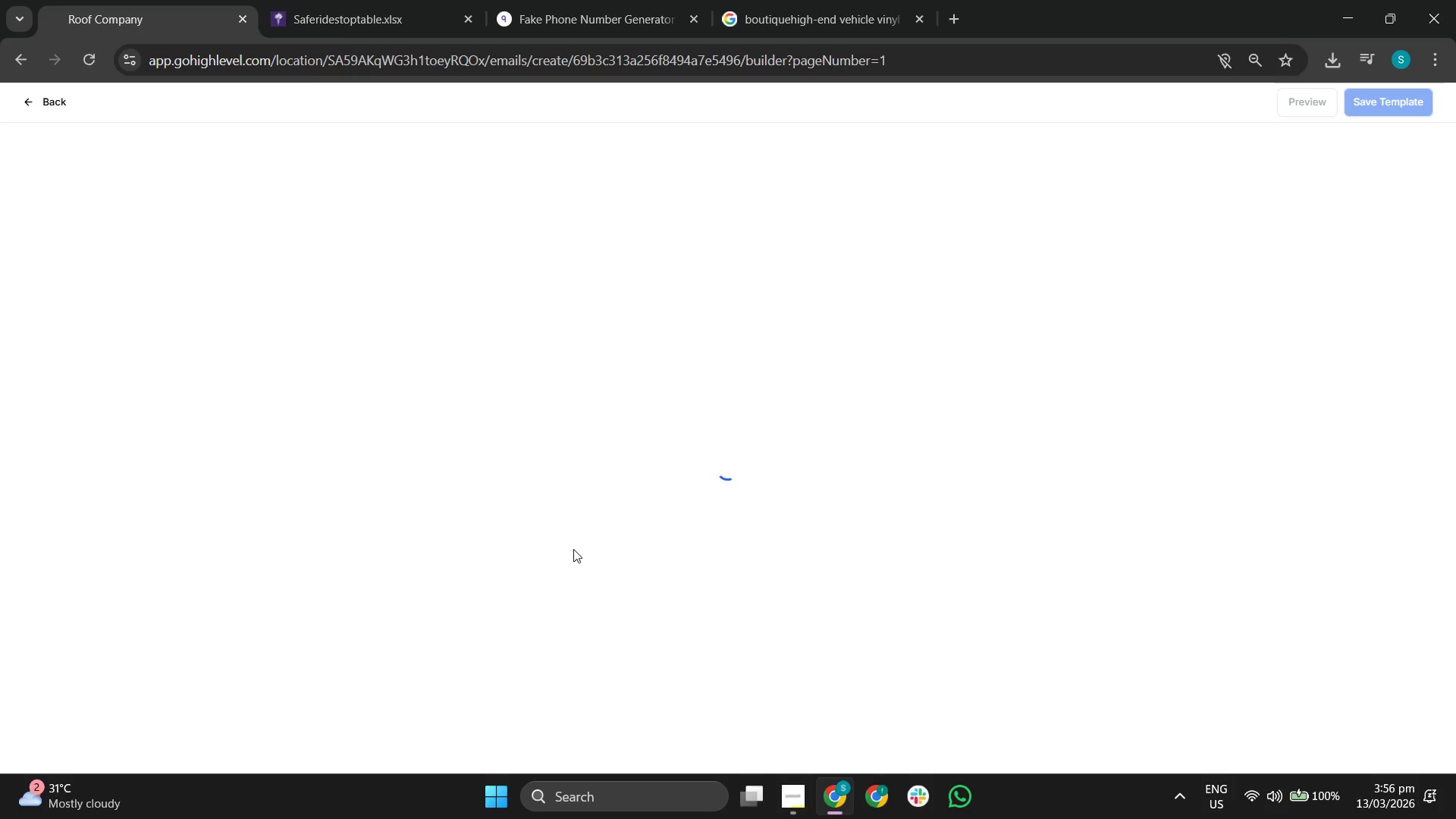 
left_click([819, 199])
 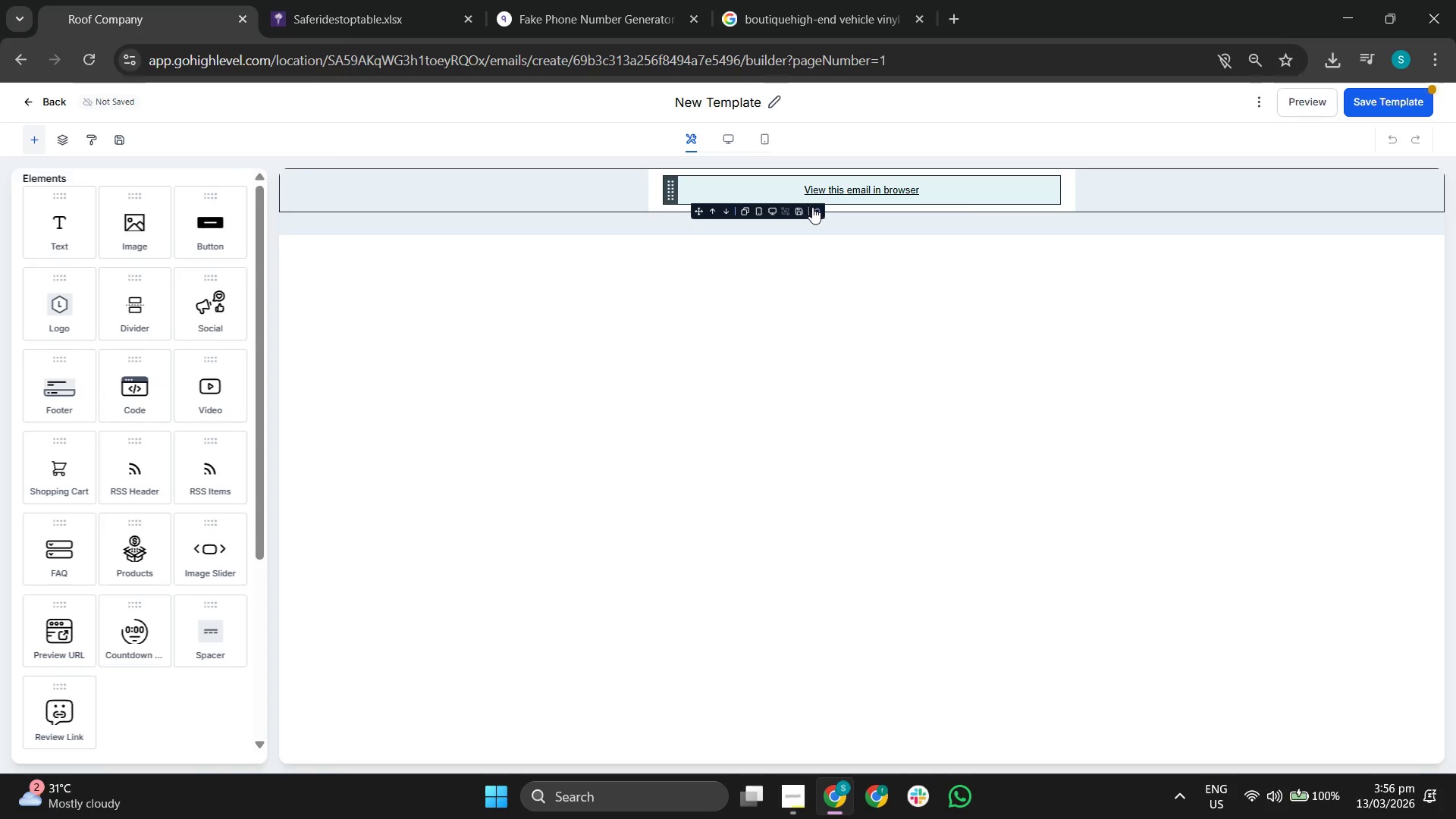 
left_click([816, 212])
 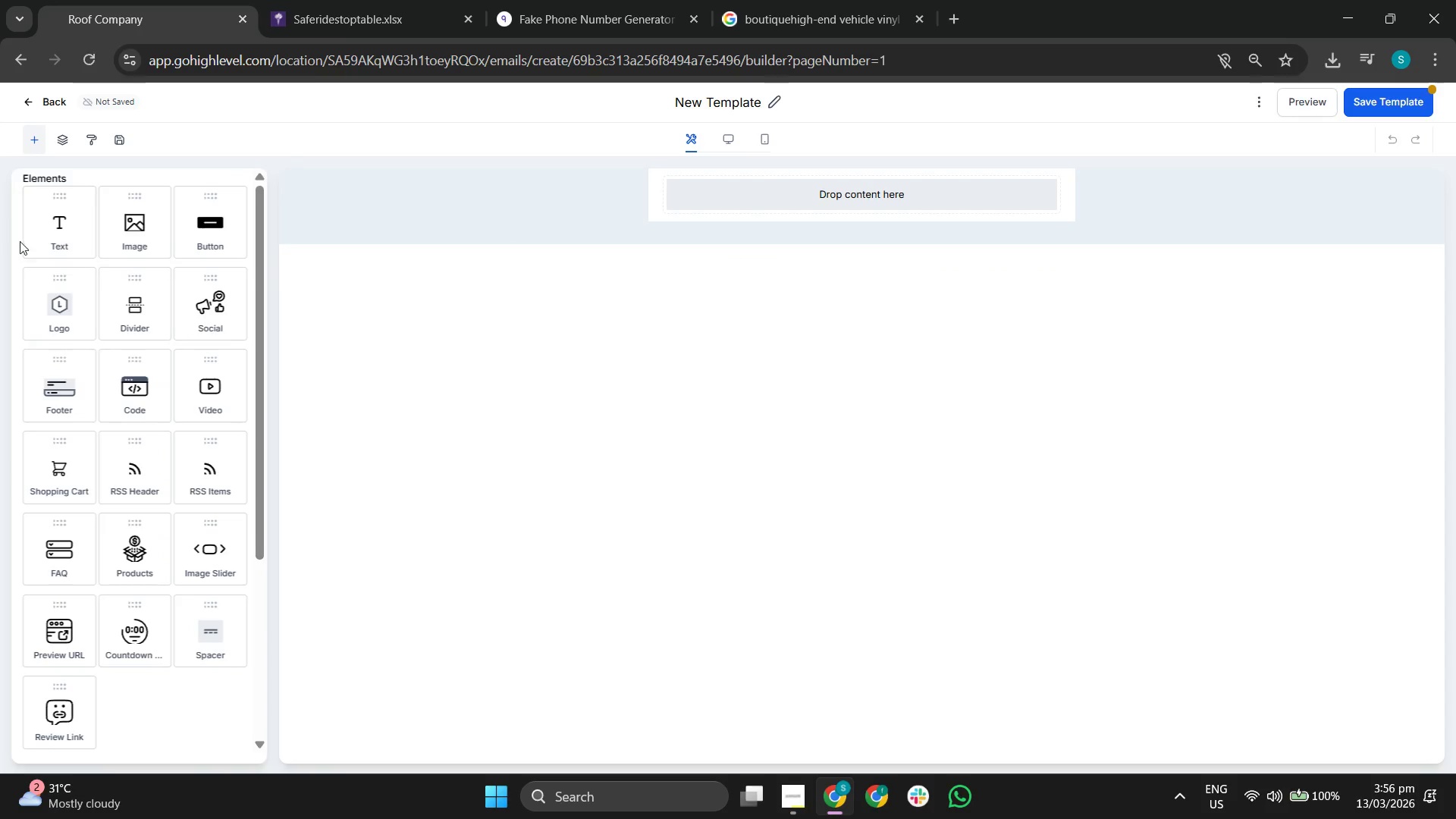 
left_click_drag(start_coordinate=[68, 315], to_coordinate=[814, 201])
 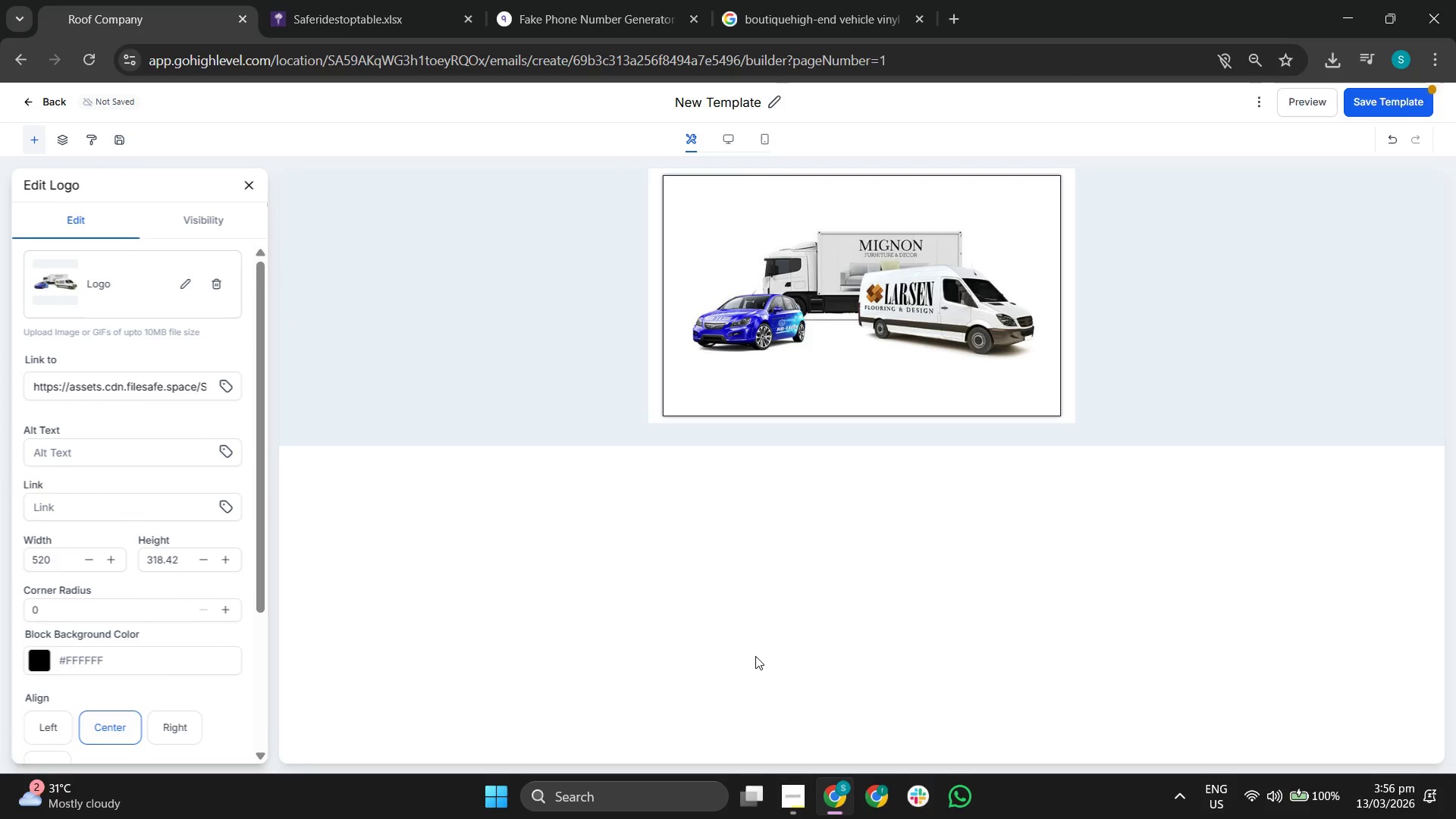 
wait(7.08)
 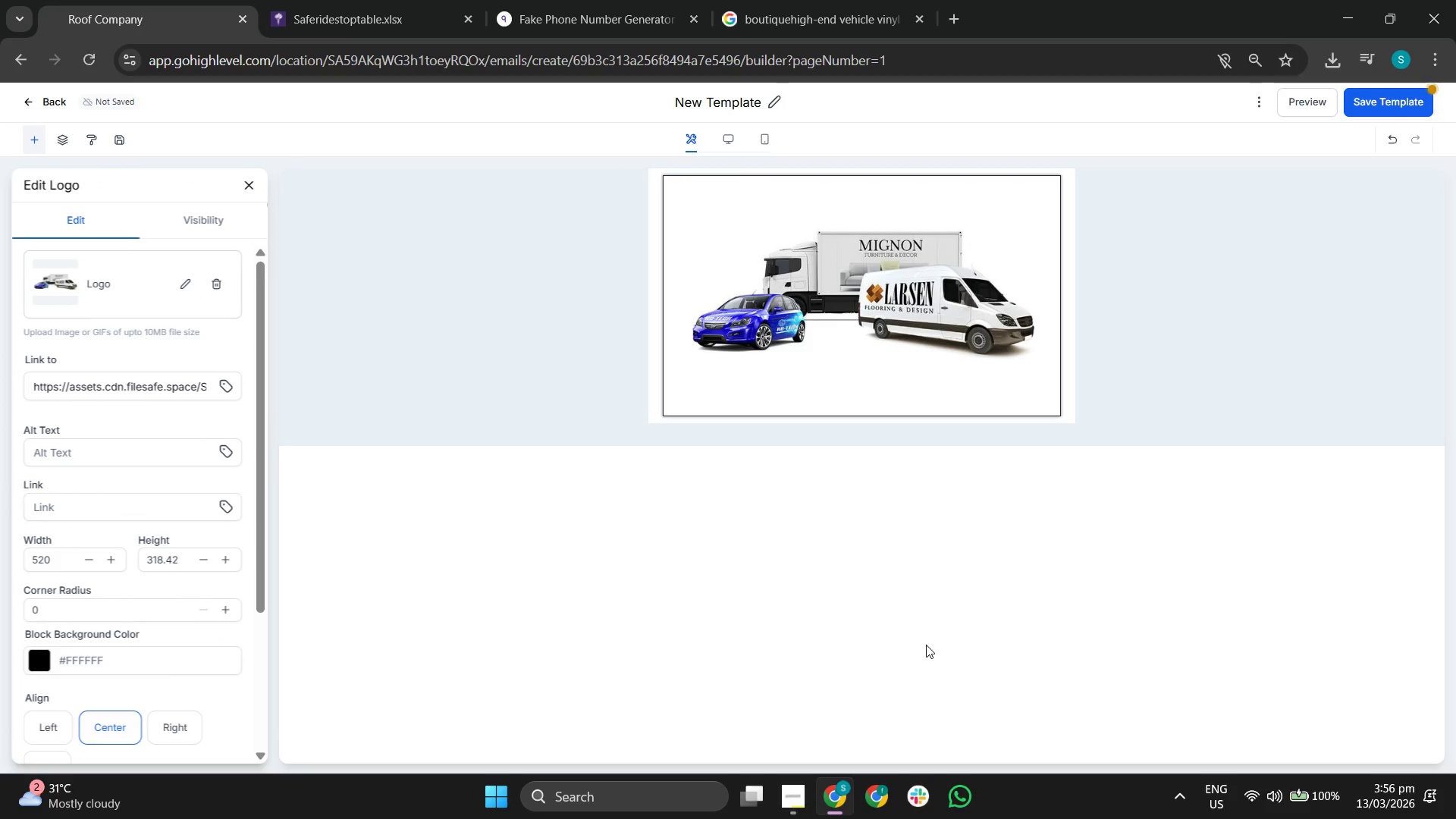 
double_click([47, 559])
 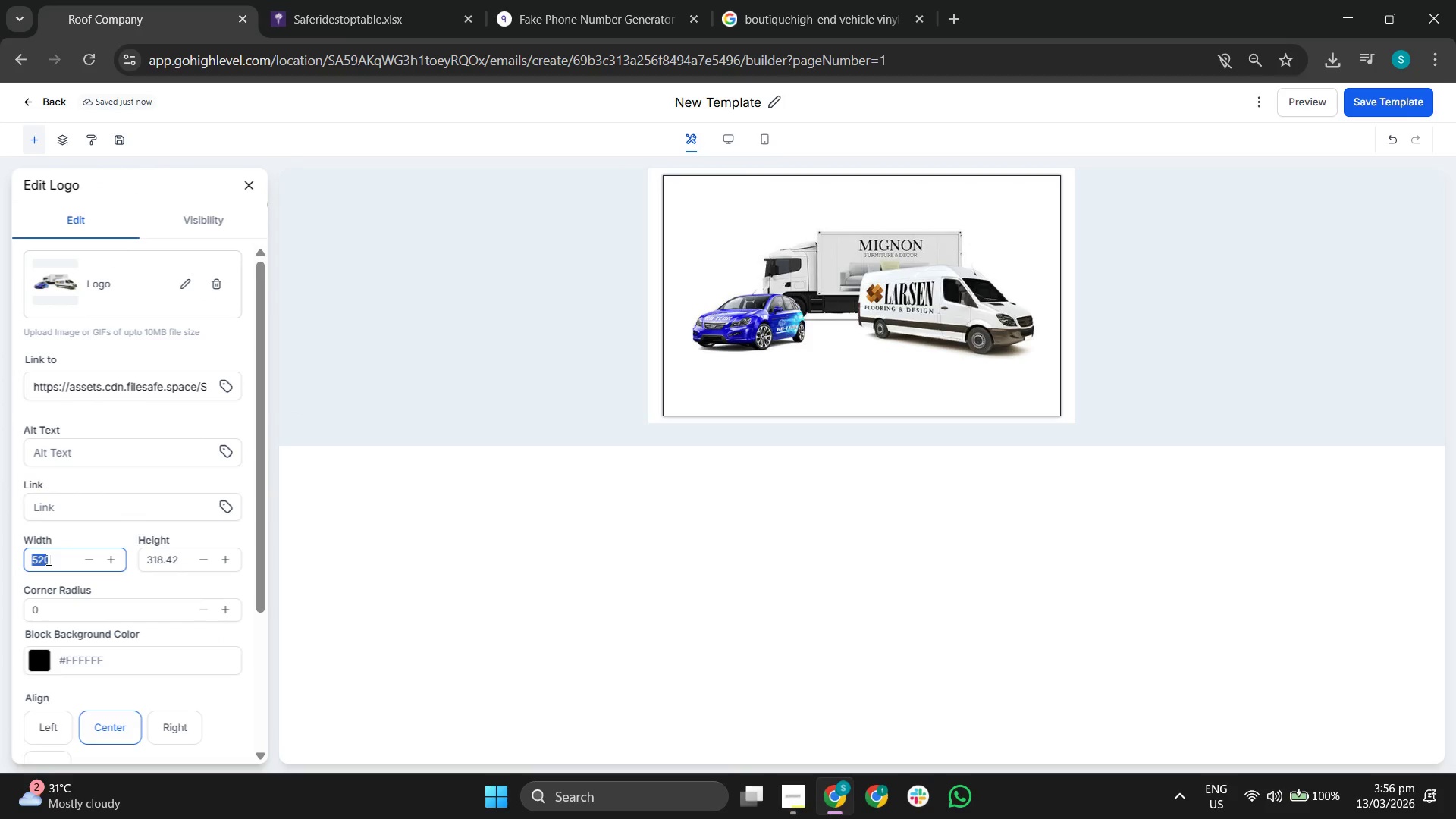 
type(300)
 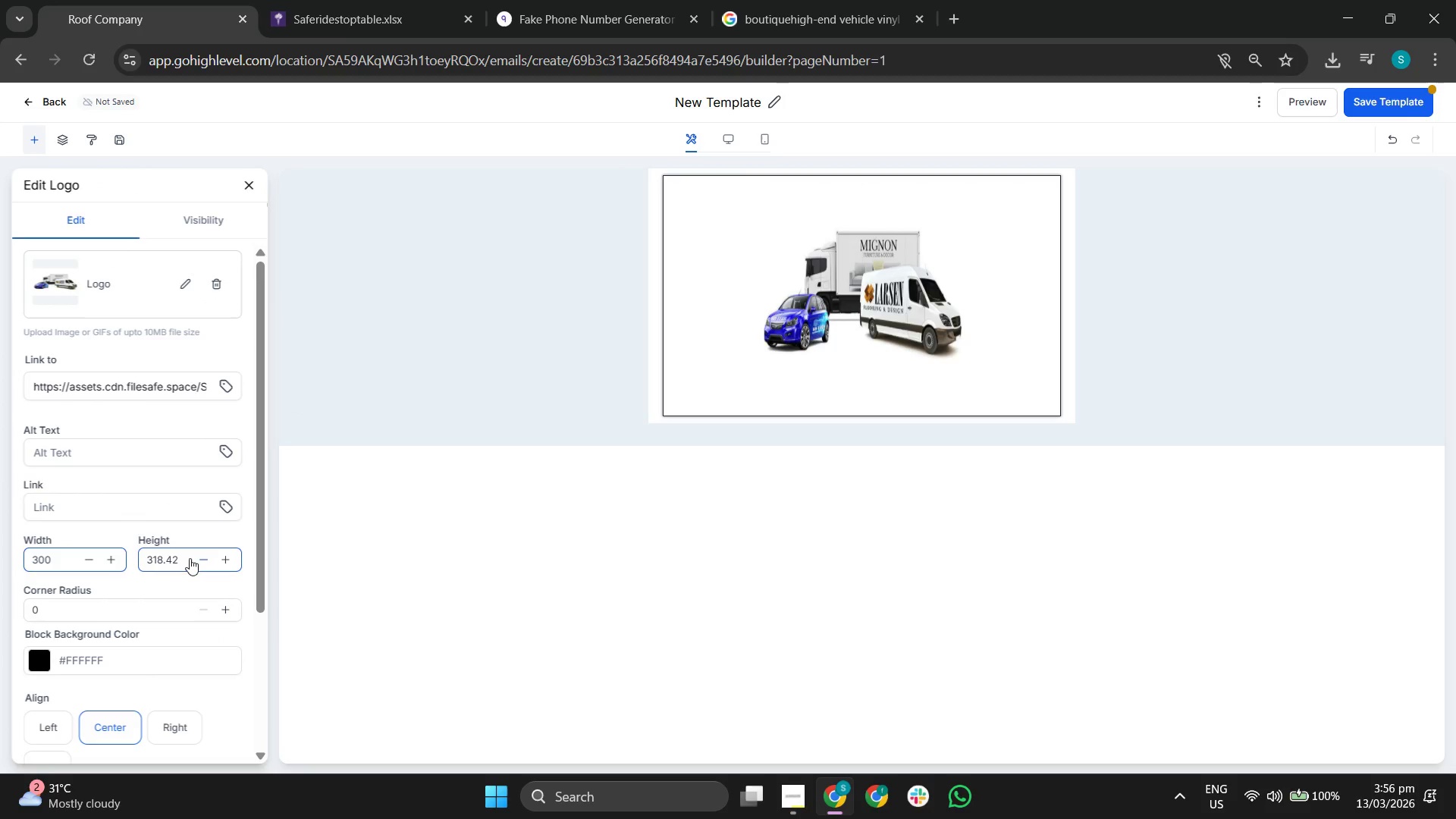 
double_click([157, 558])
 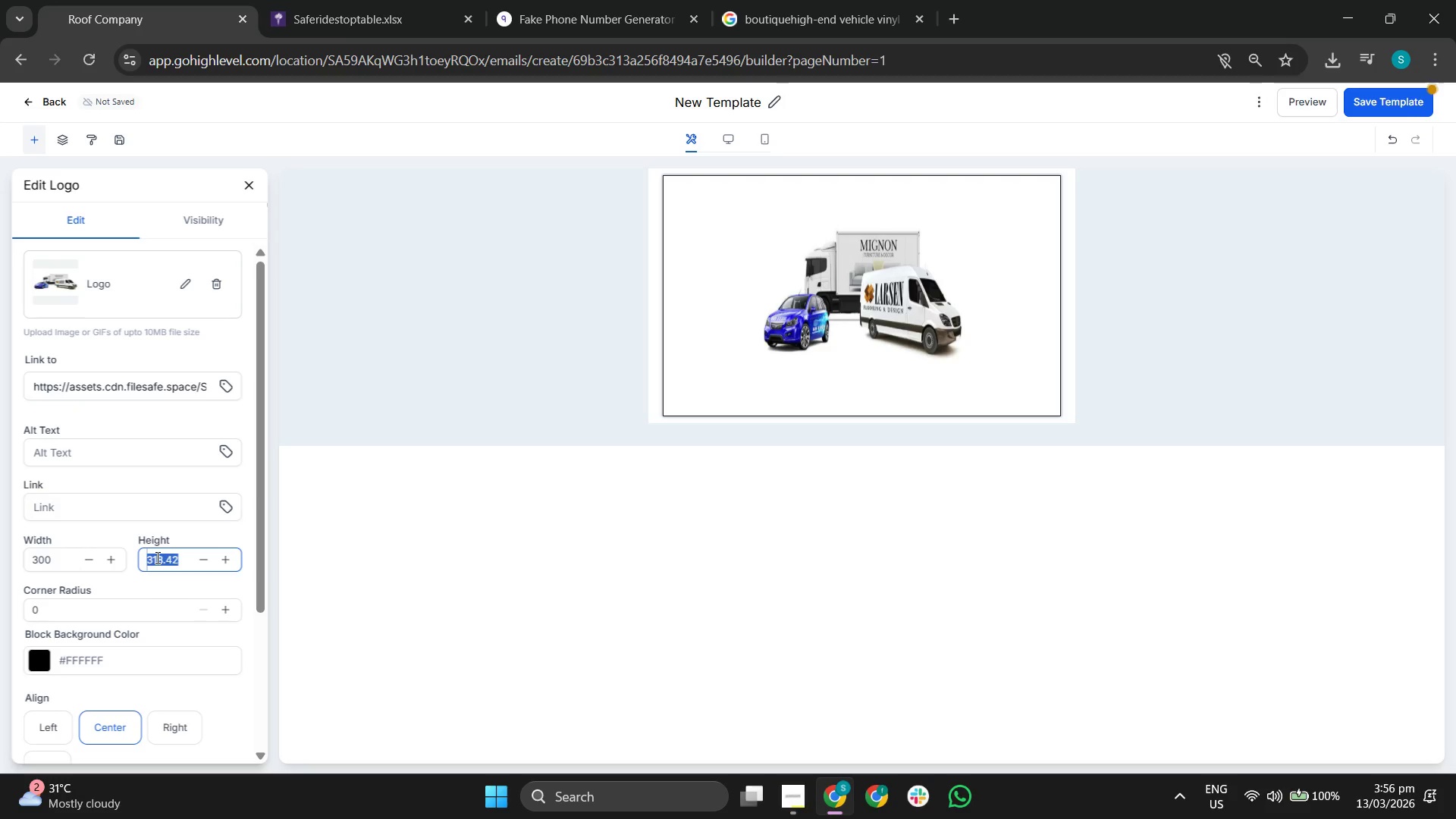 
hold_key(key=3, duration=23.61)
 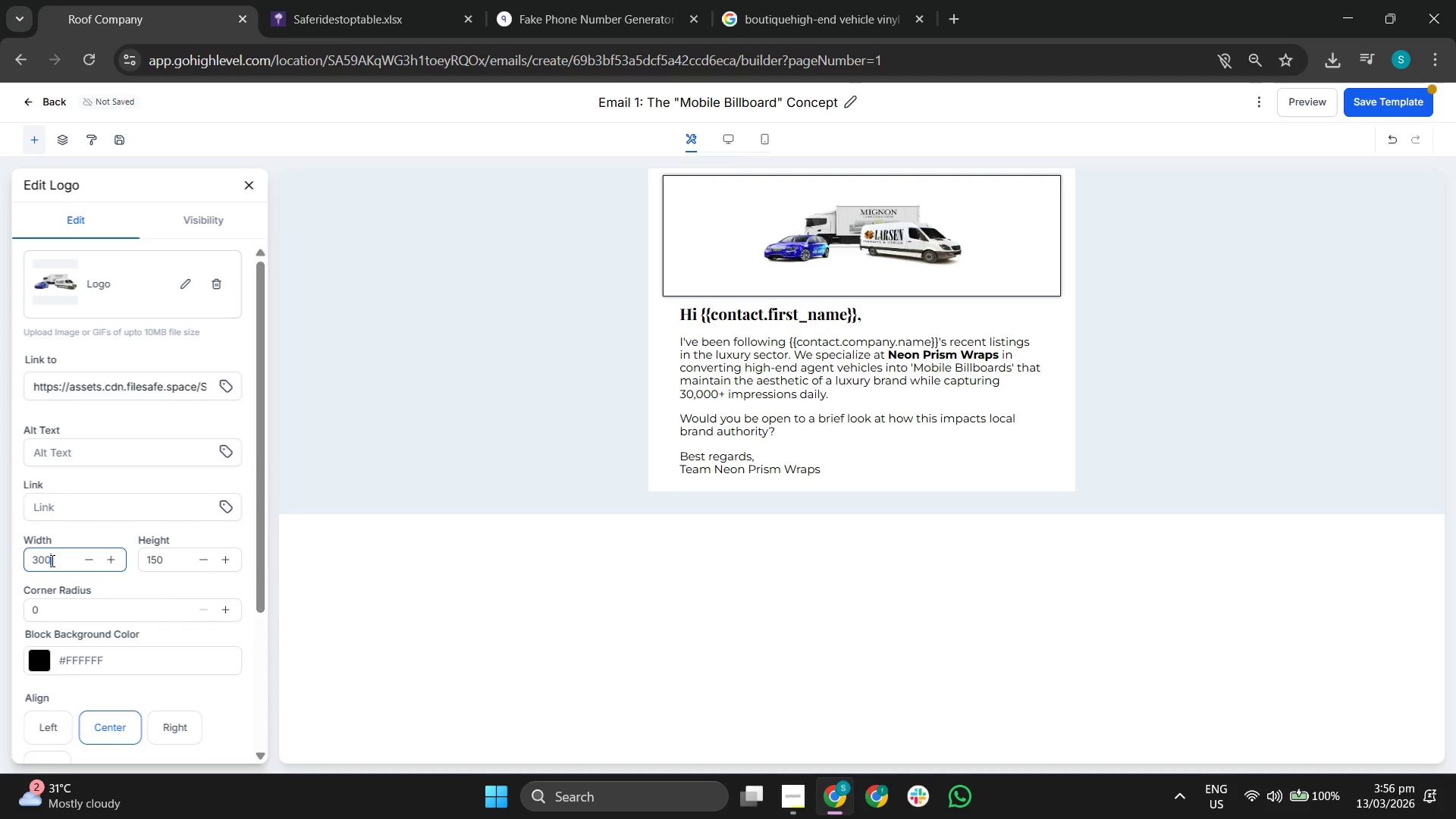 
type(00)
 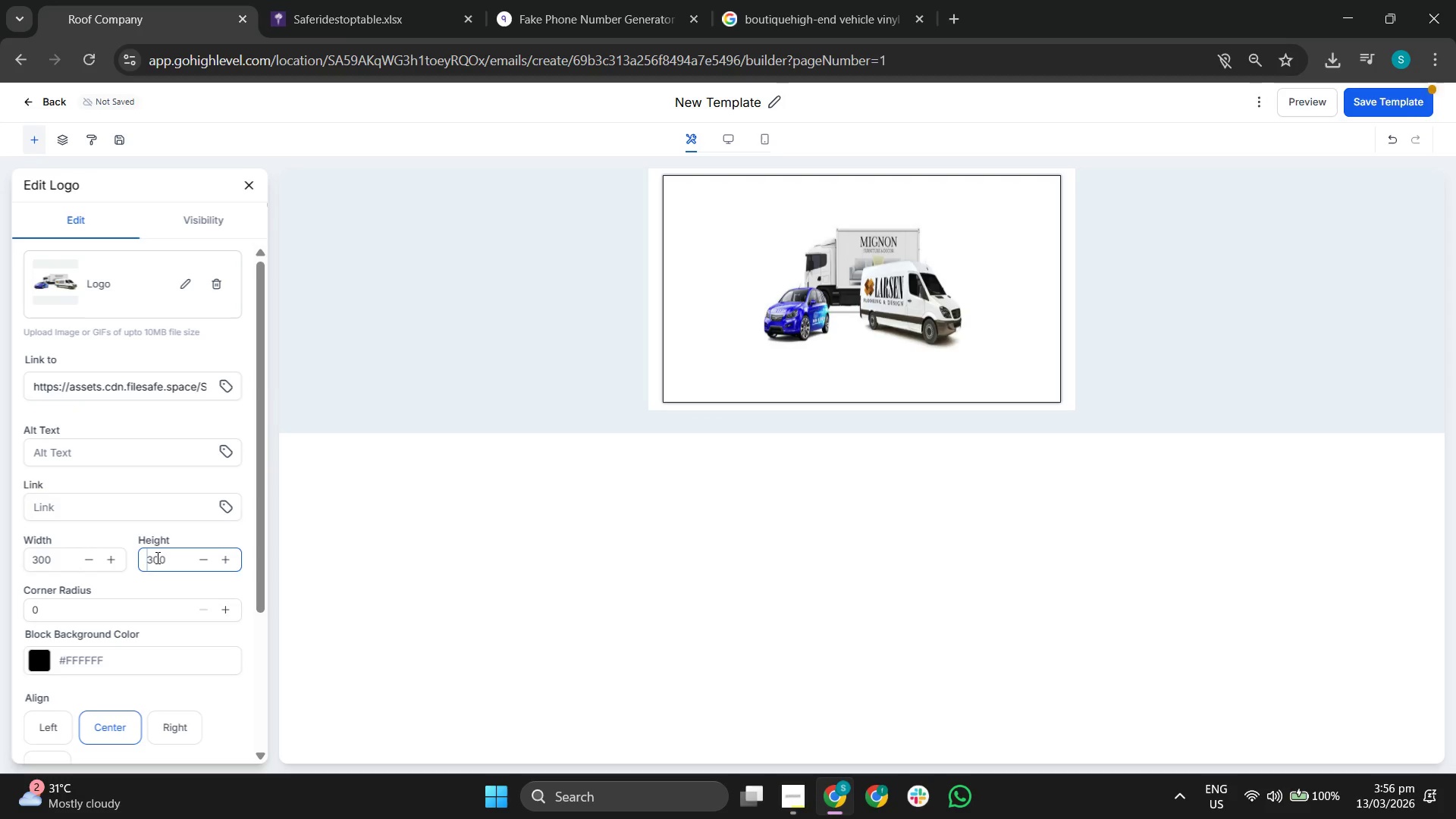 
left_click_drag(start_coordinate=[738, 578], to_coordinate=[748, 578])
 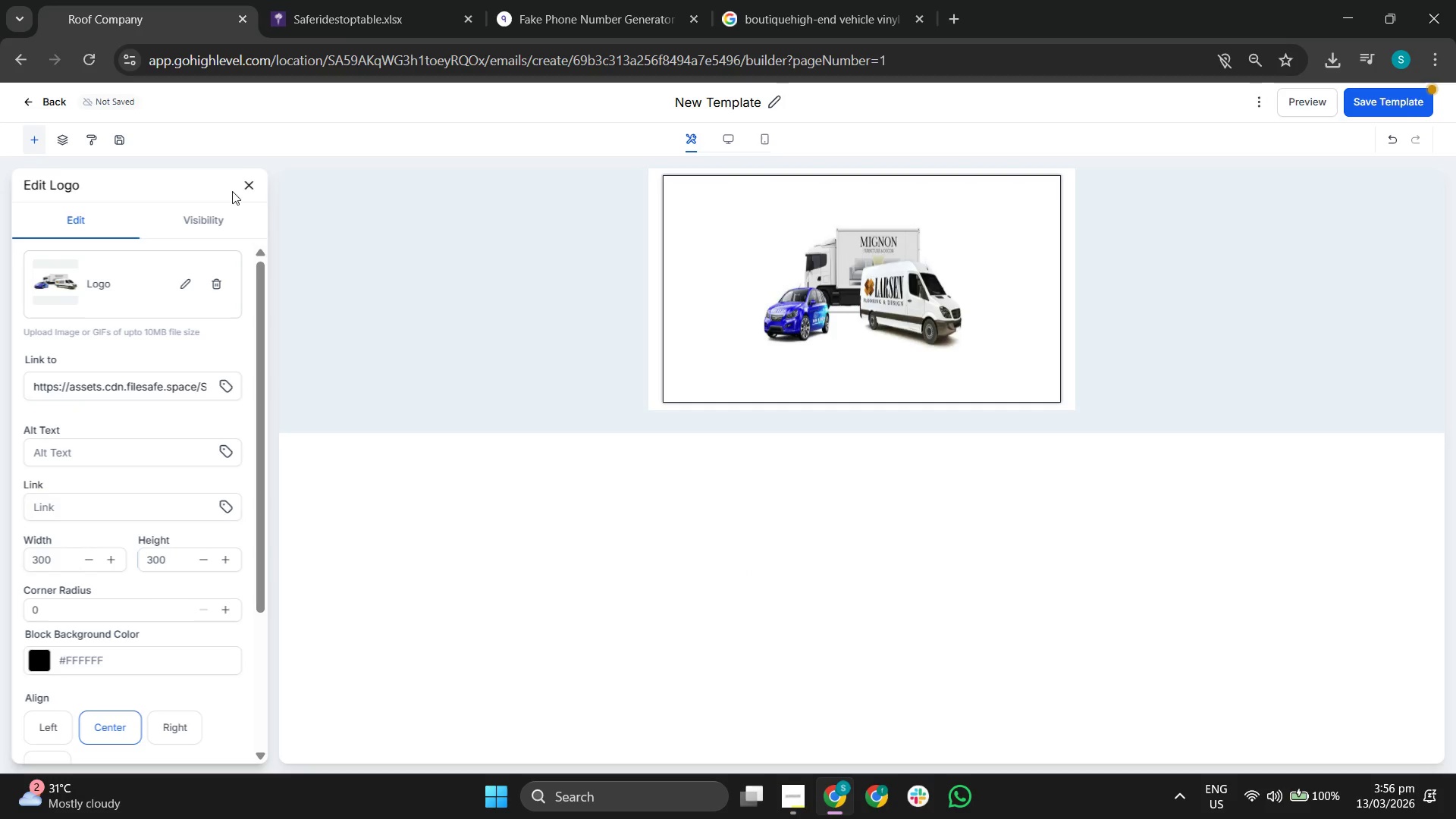 
double_click([249, 184])
 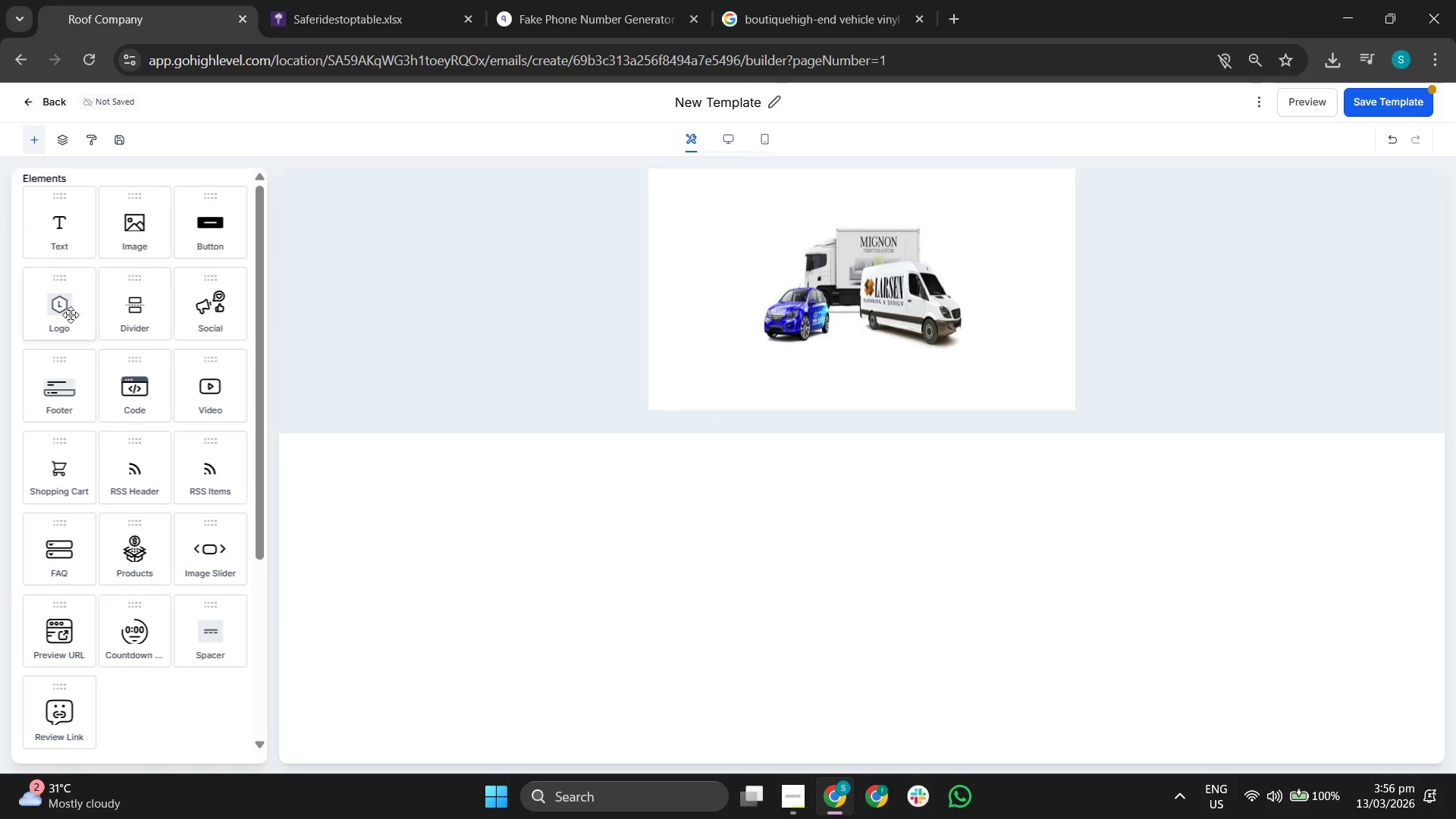 
left_click_drag(start_coordinate=[67, 244], to_coordinate=[827, 422])
 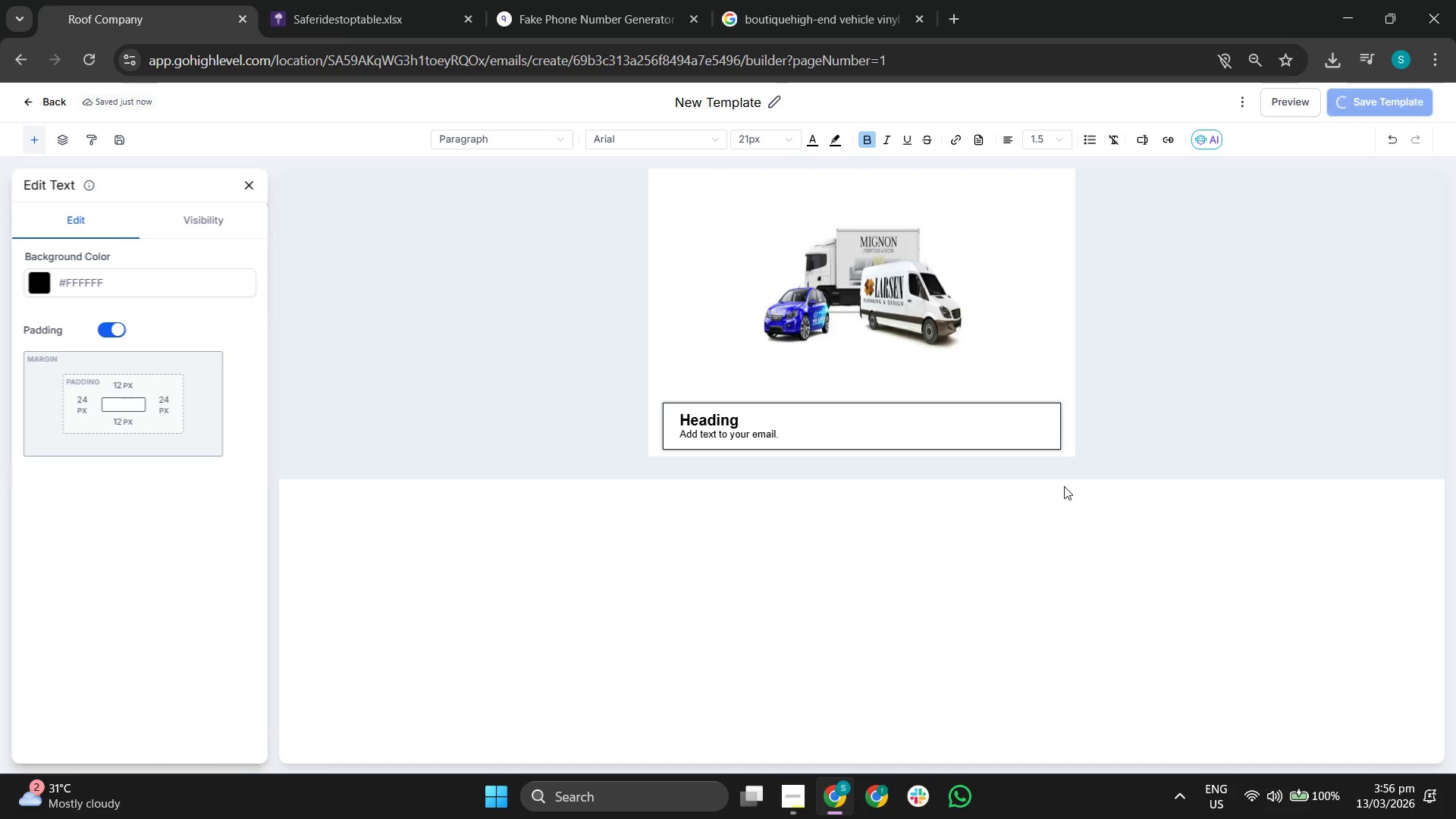 
left_click([52, 96])
 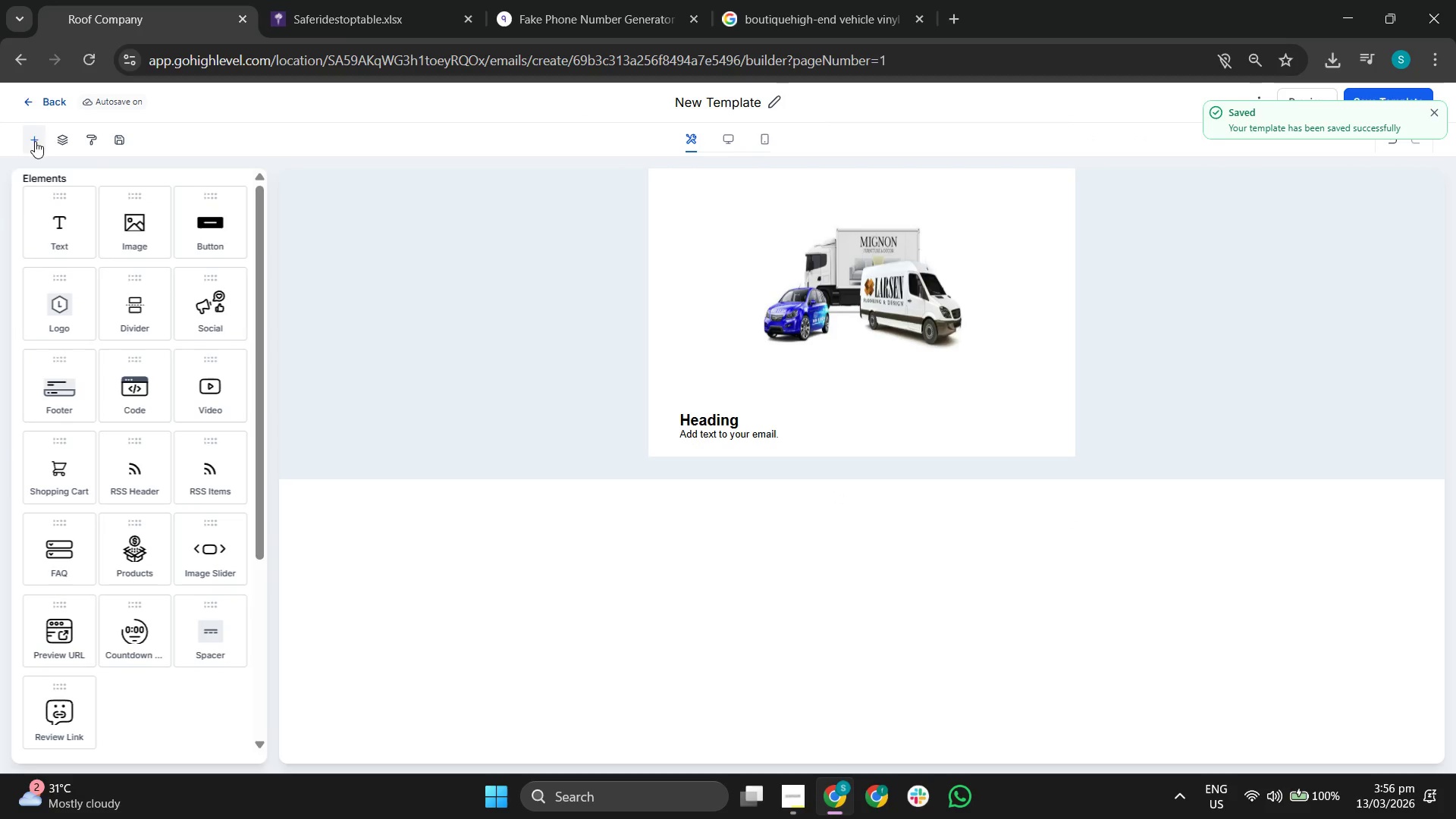 
left_click([49, 102])
 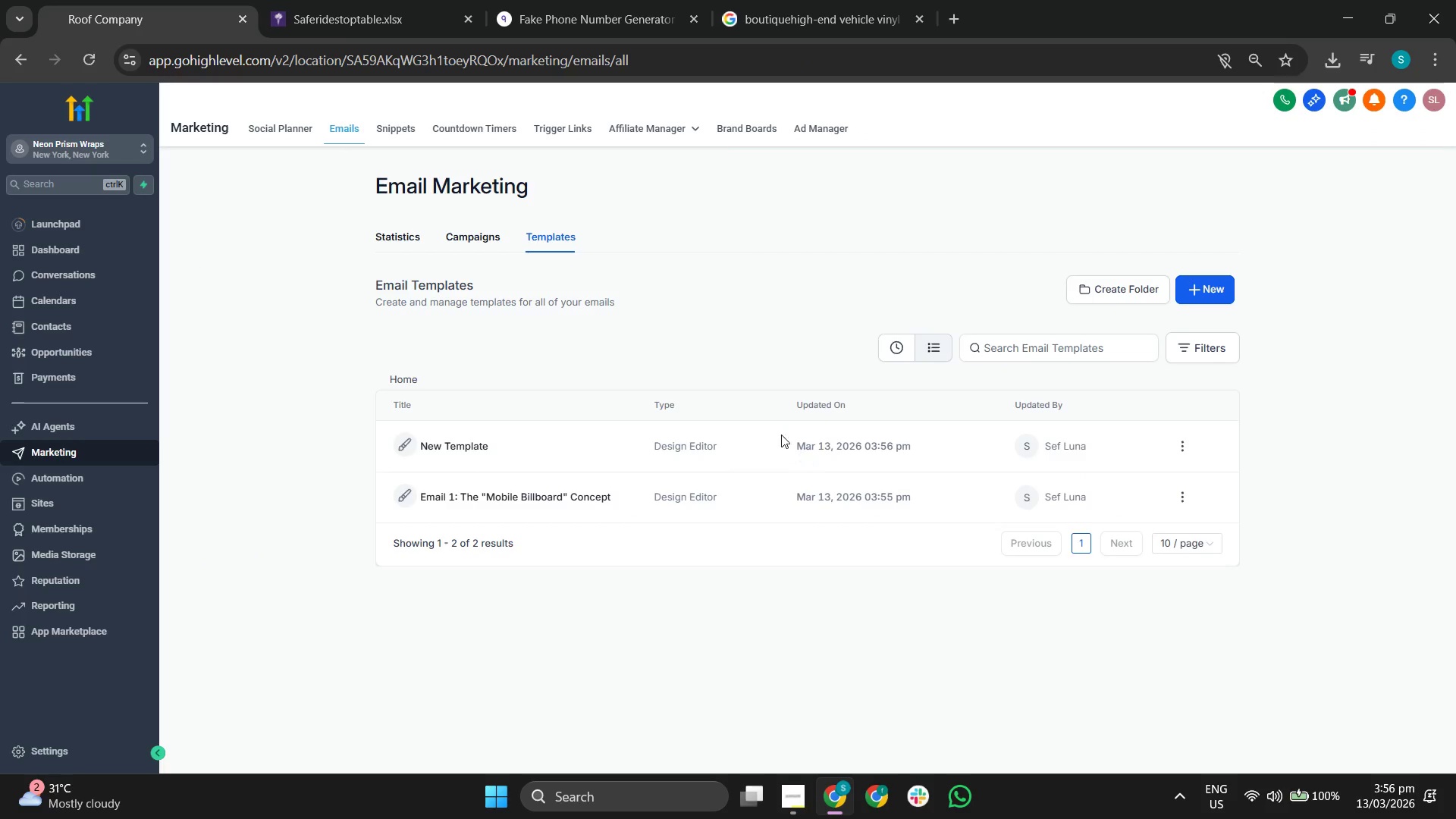 
left_click([486, 493])
 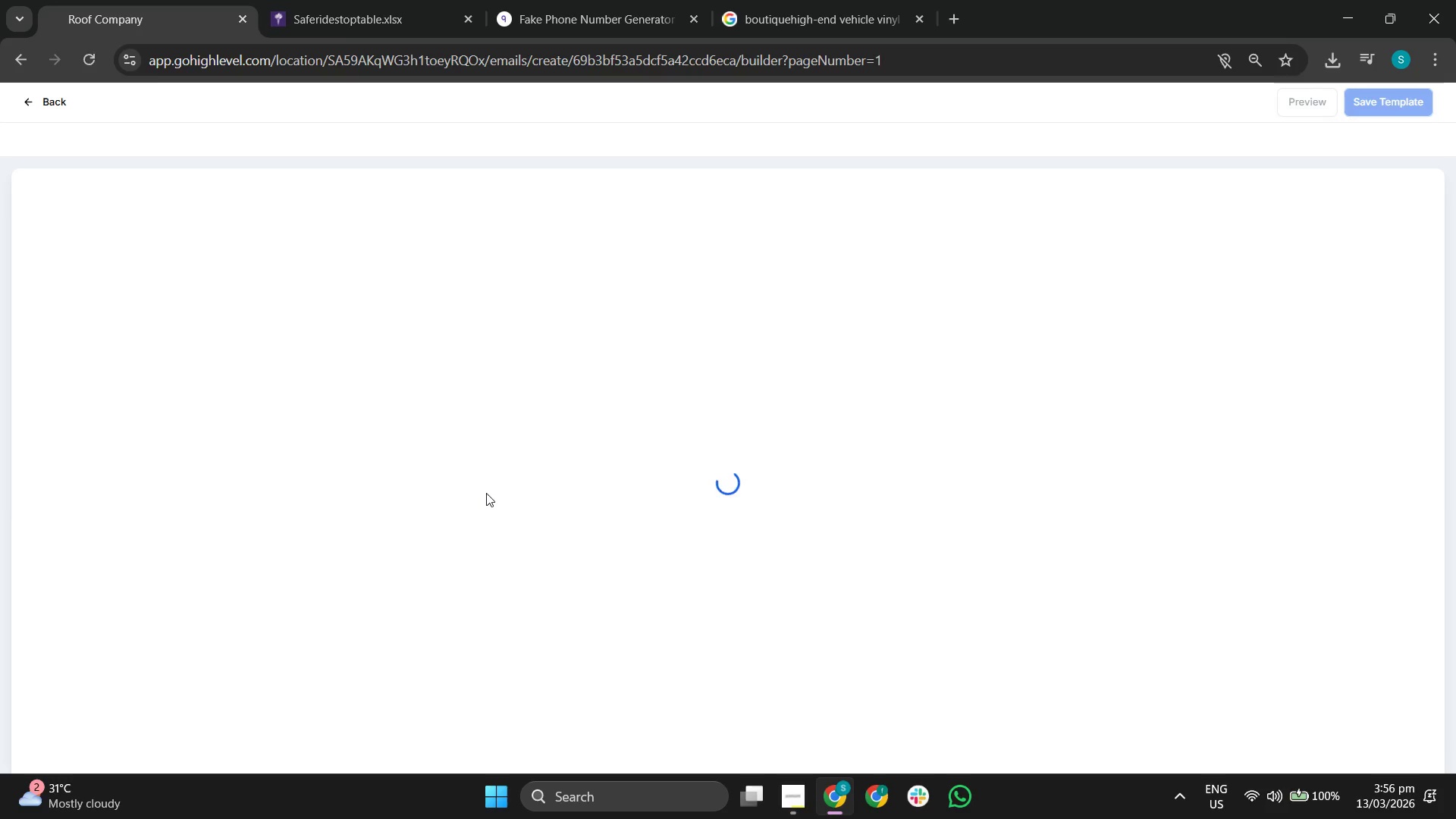 
left_click([893, 231])
 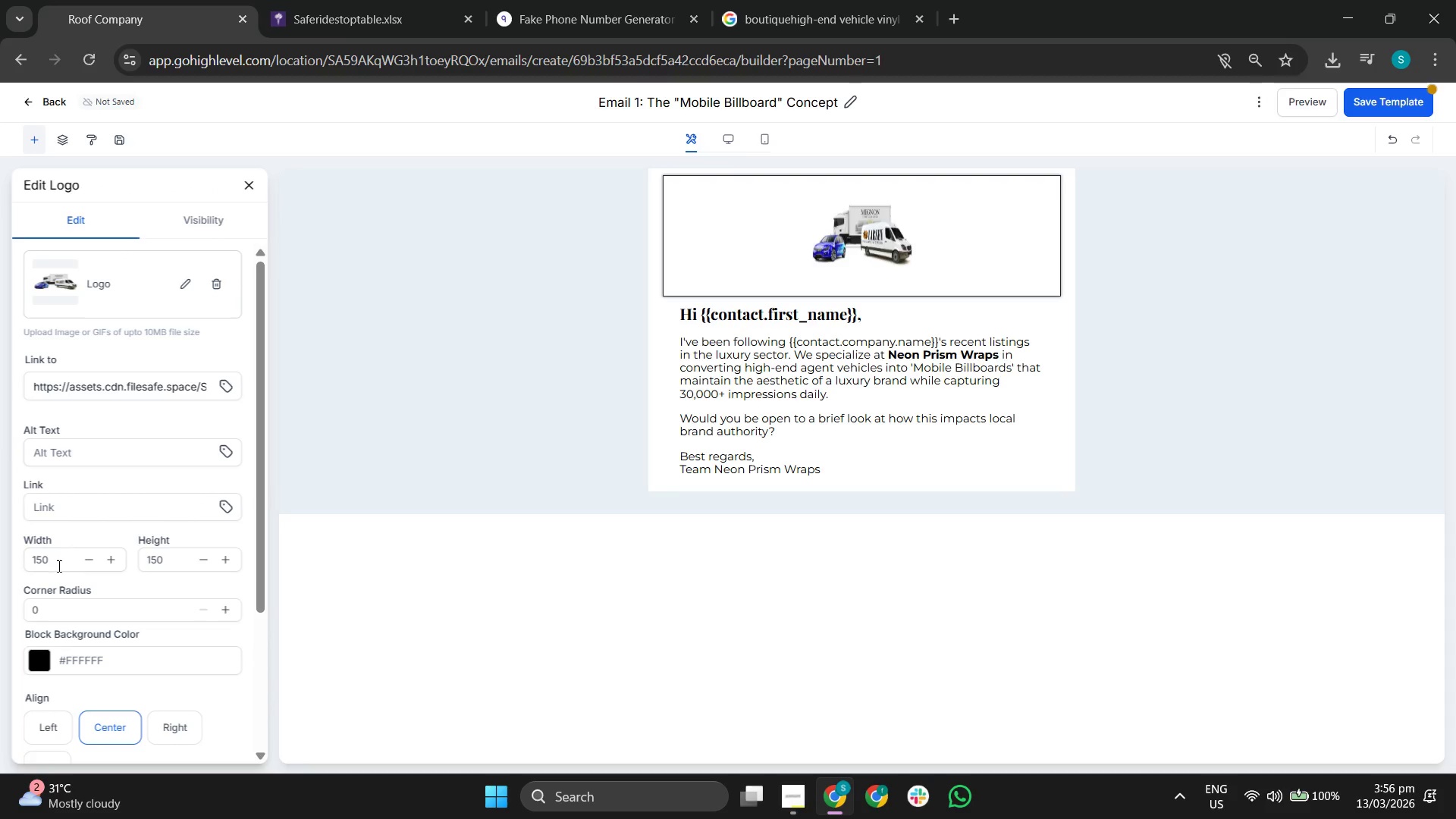 
double_click([51, 560])
 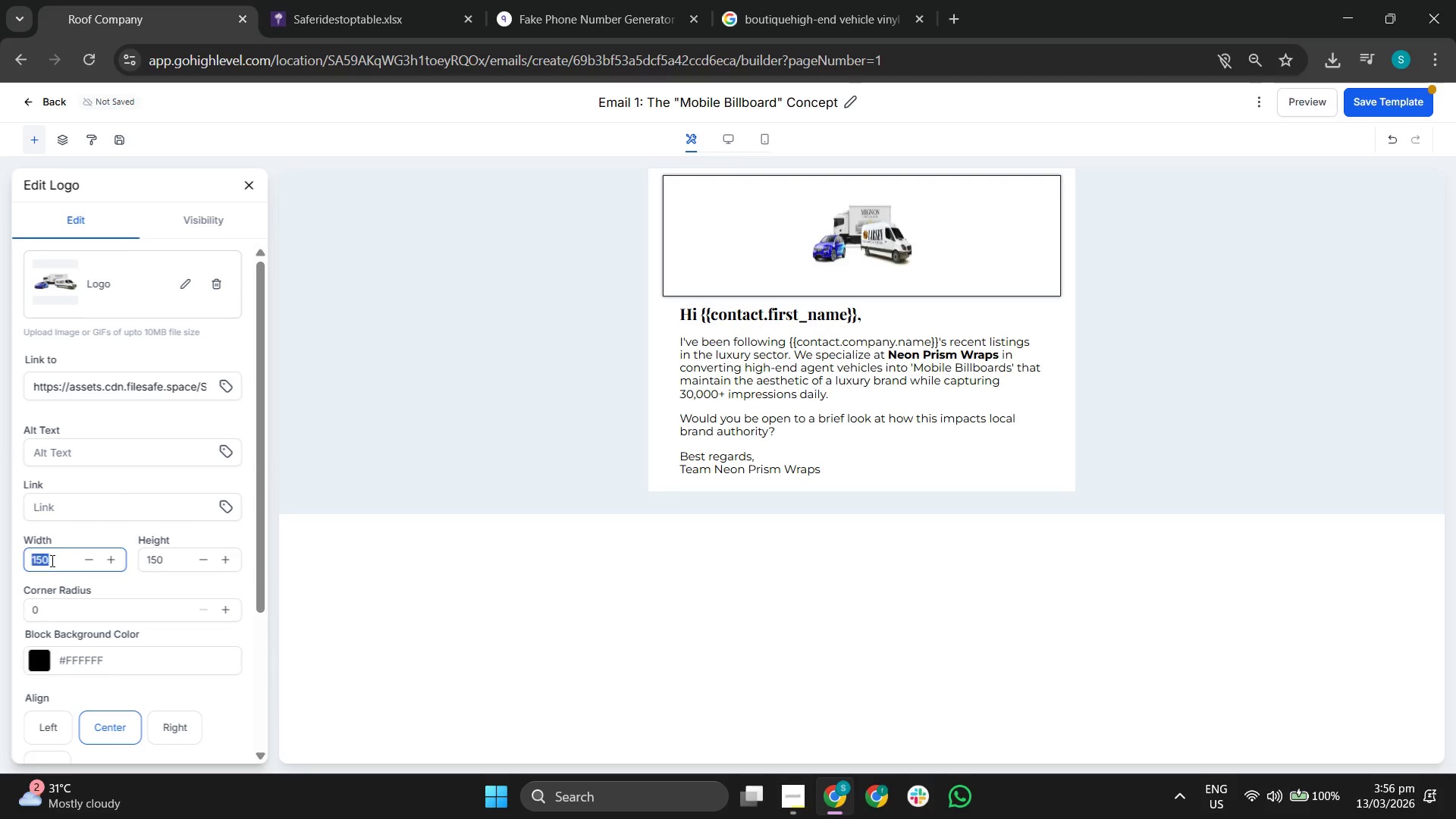 
triple_click([51, 560])
 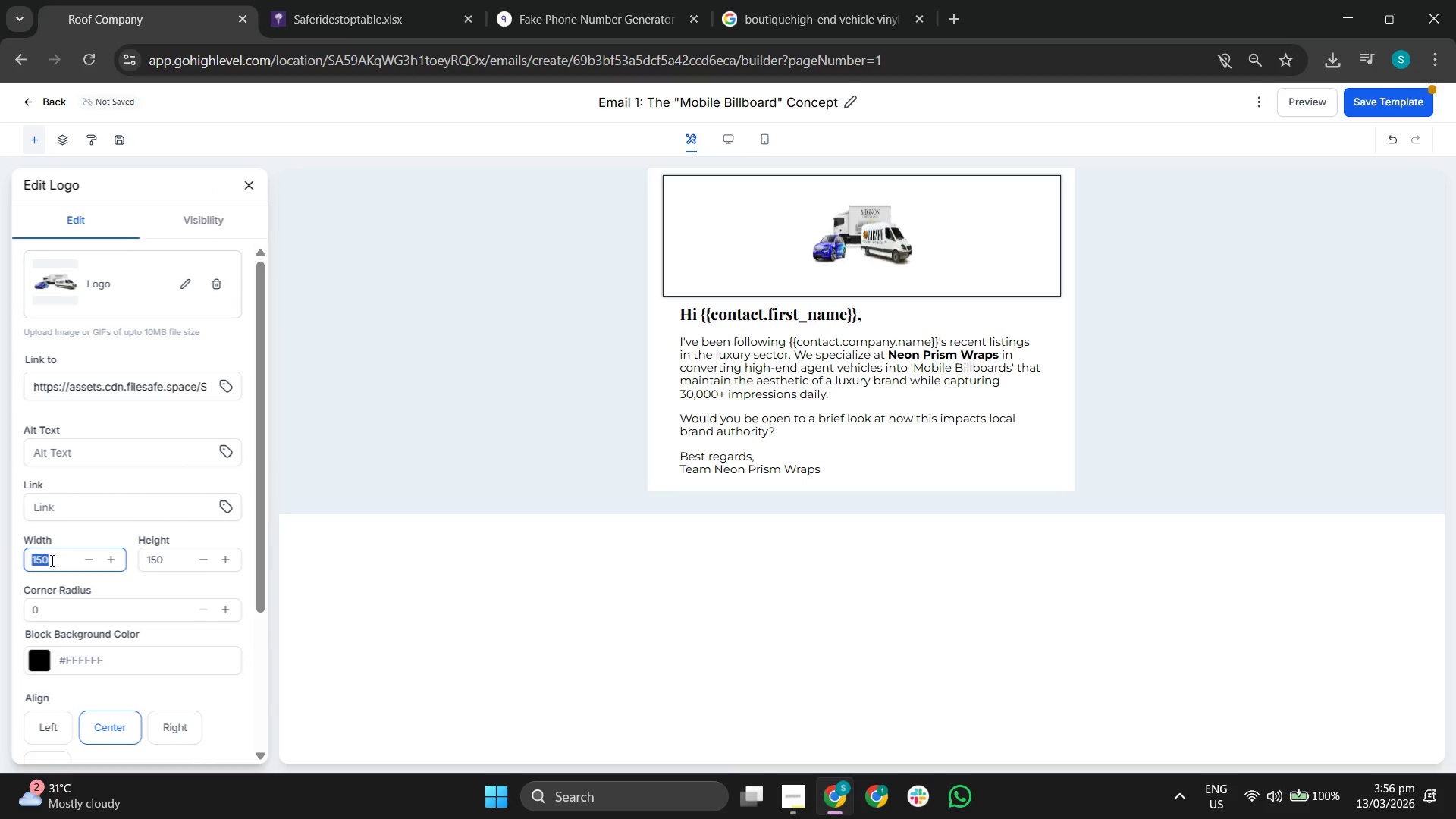 
type(00)
 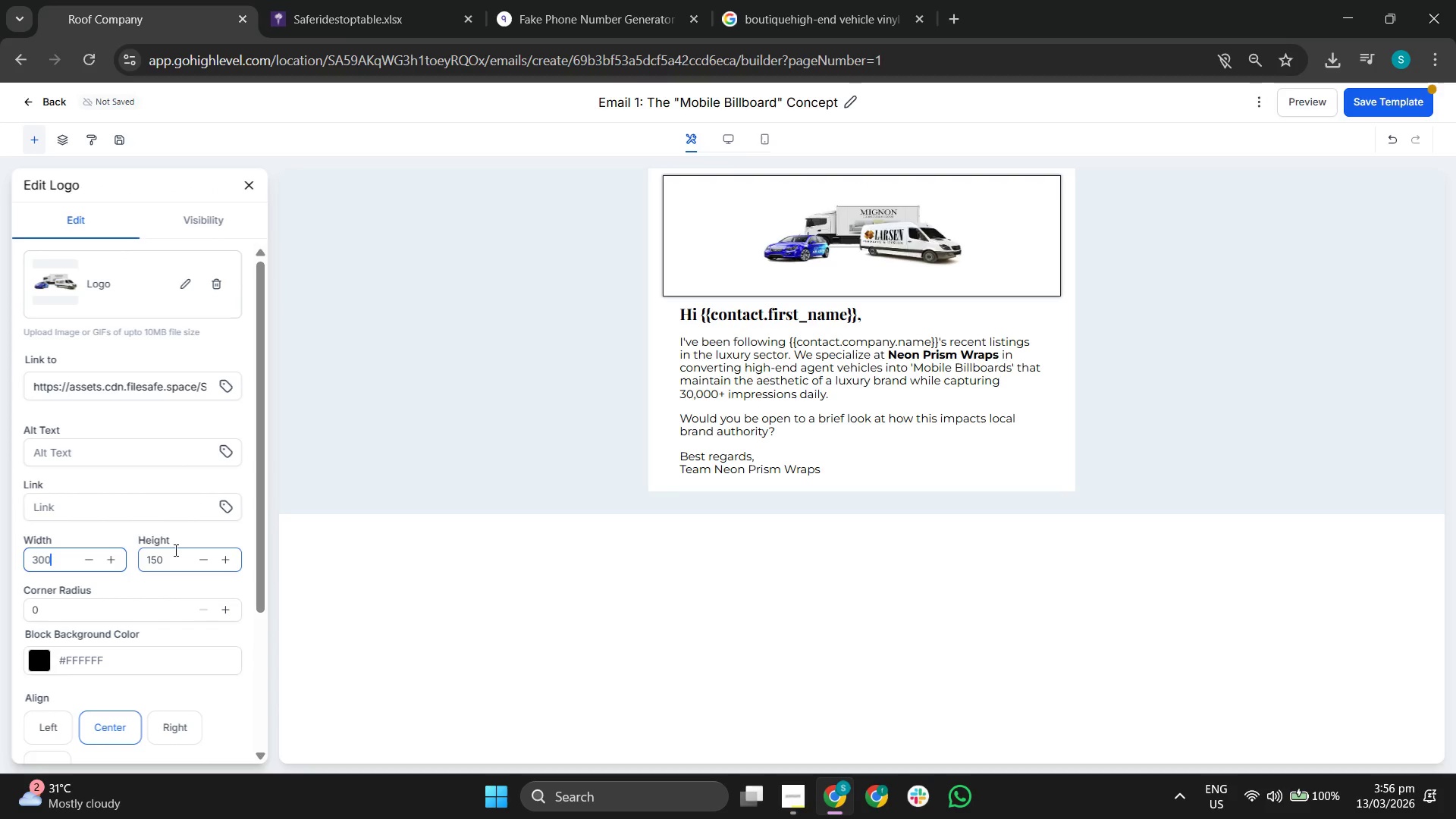 
double_click([174, 551])
 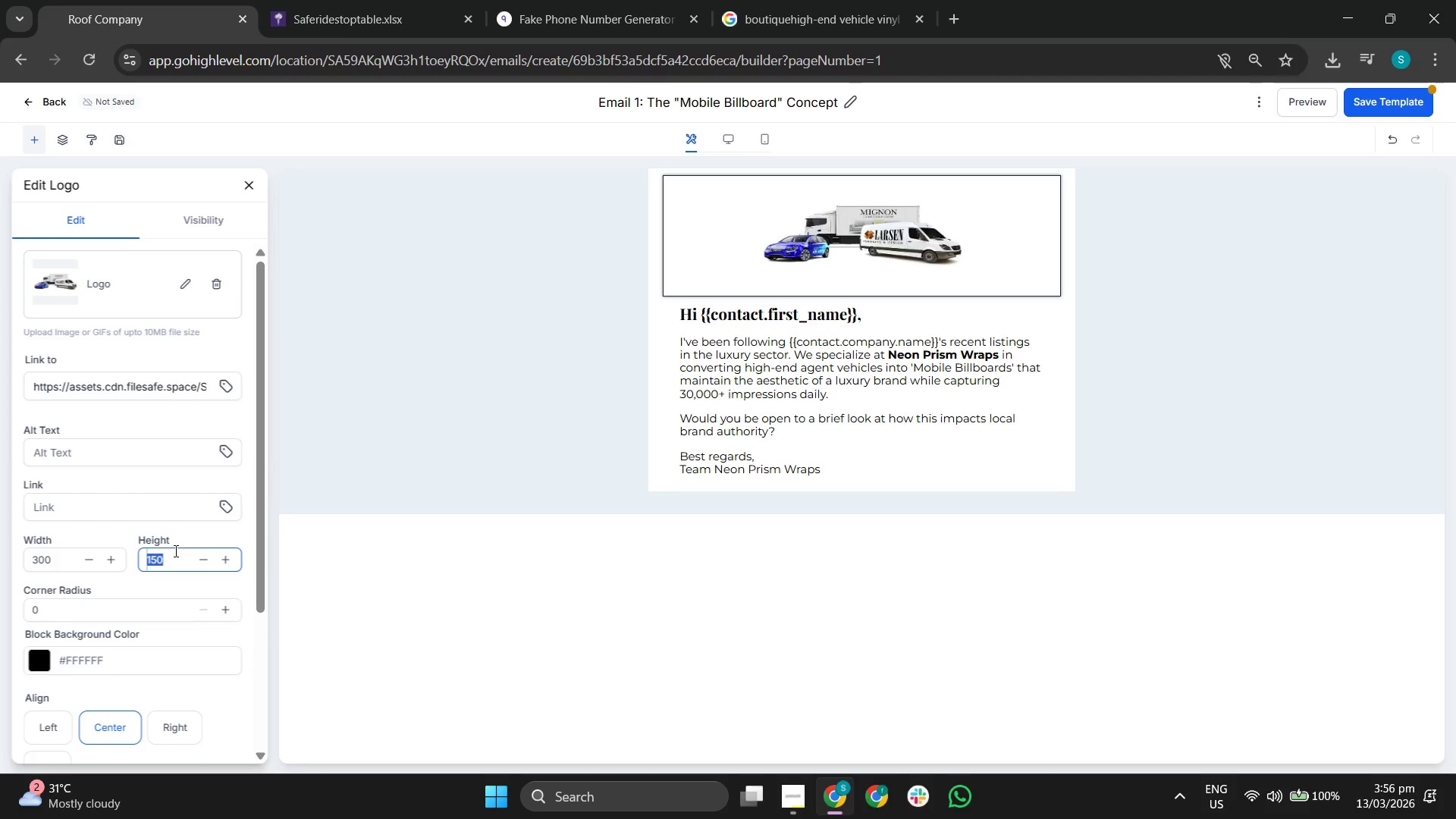 
type(300)
 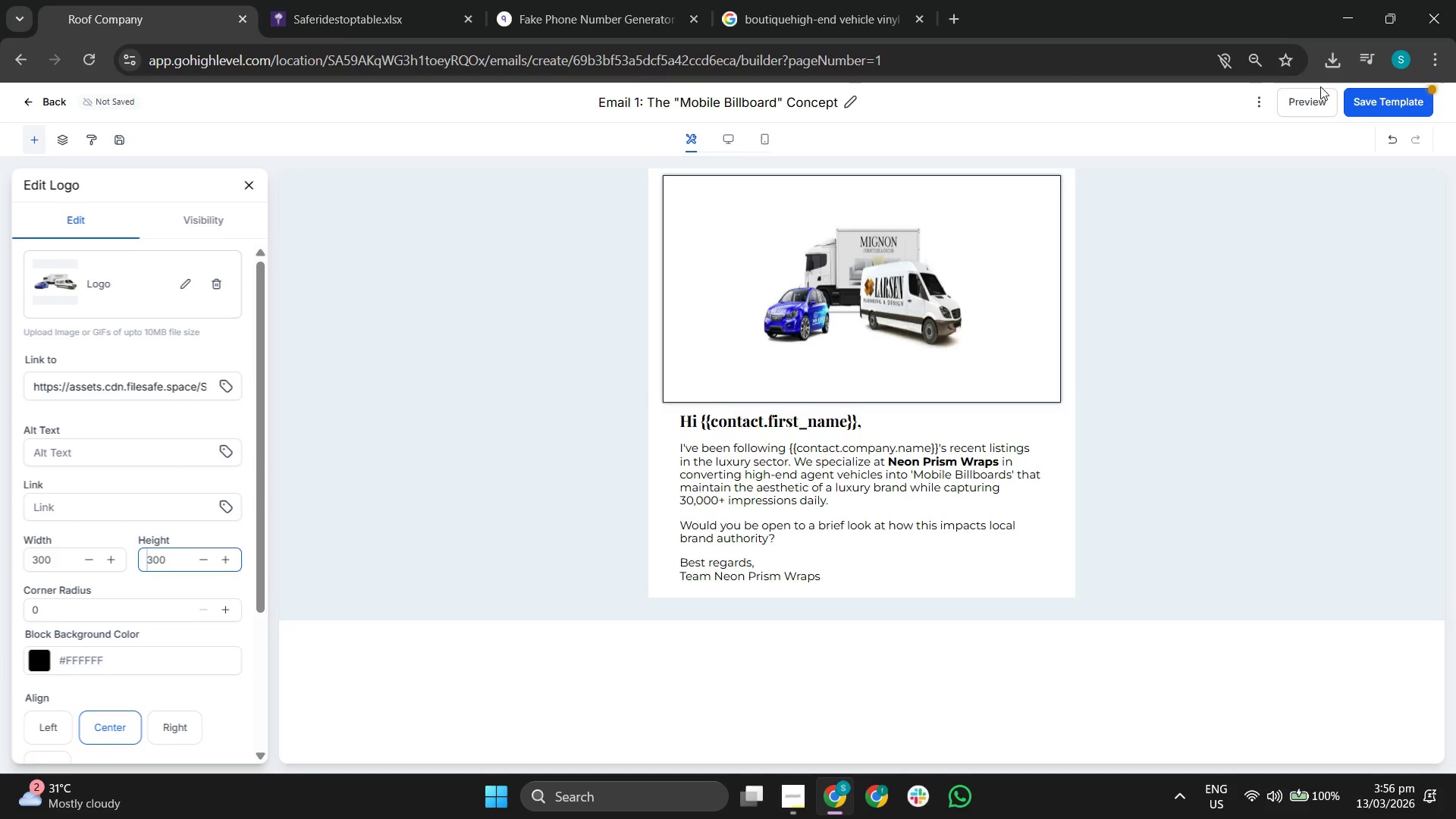 
left_click([1376, 105])
 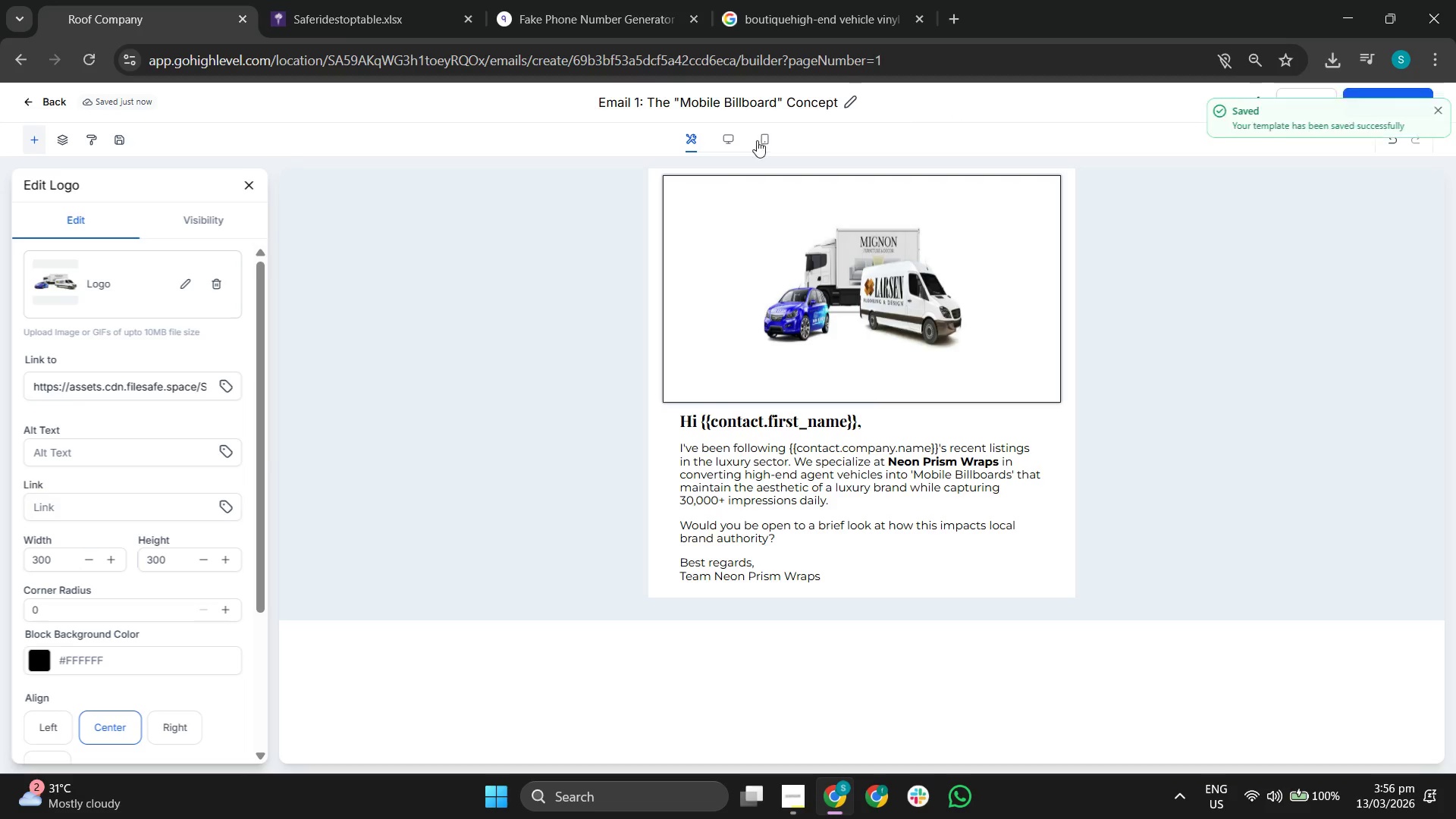 
left_click([726, 140])
 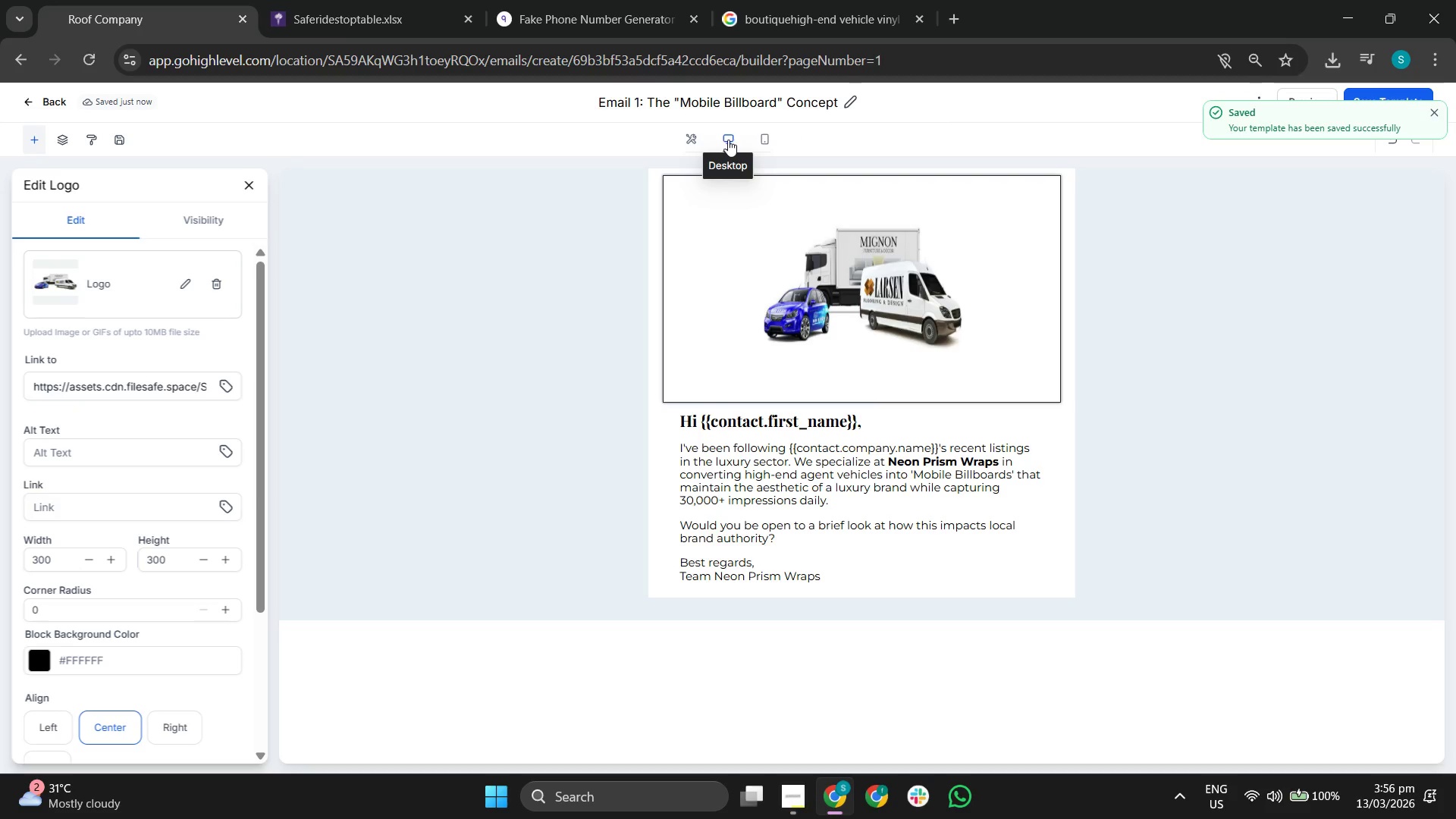 
left_click([756, 141])
 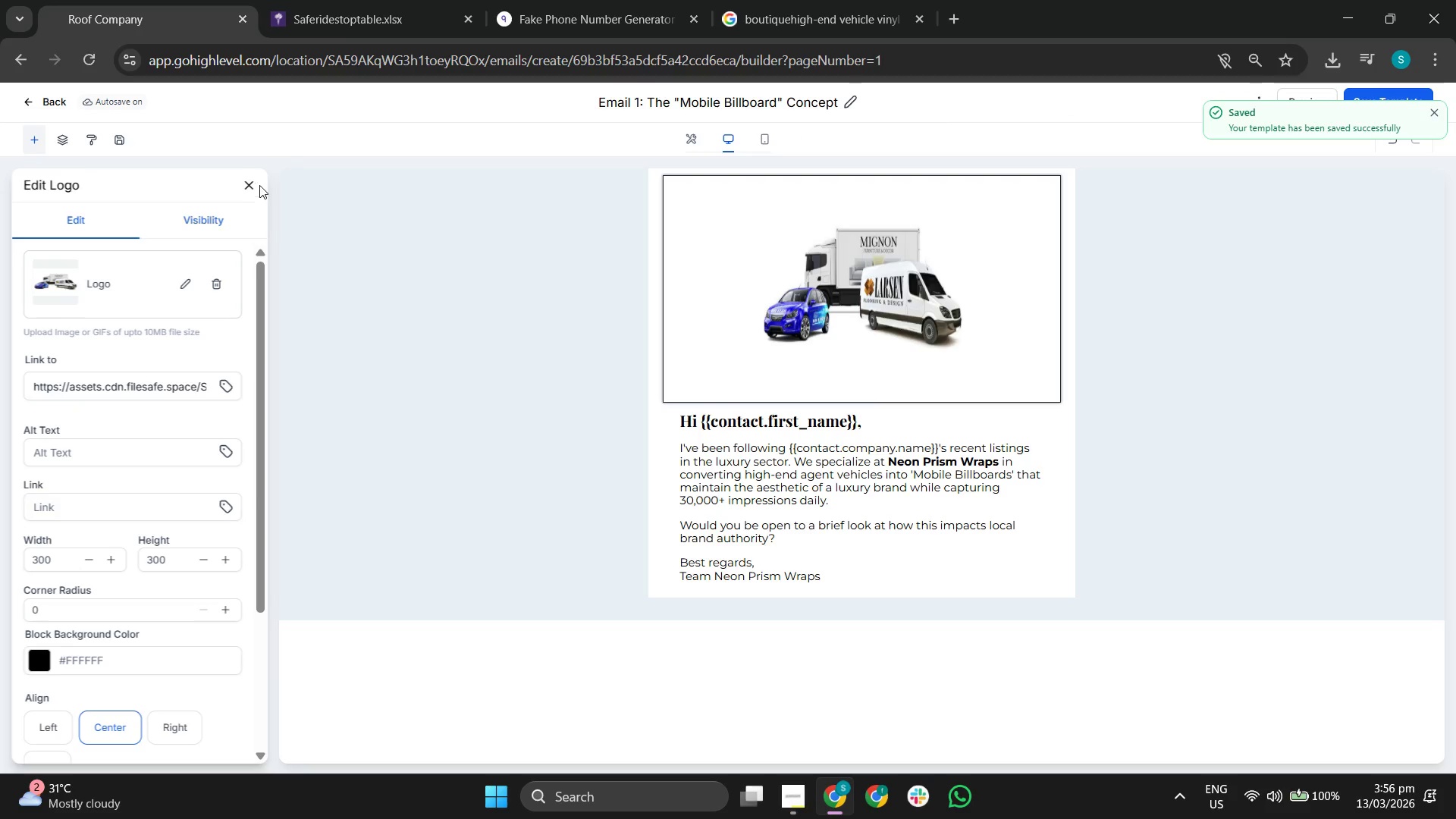 
left_click([249, 181])
 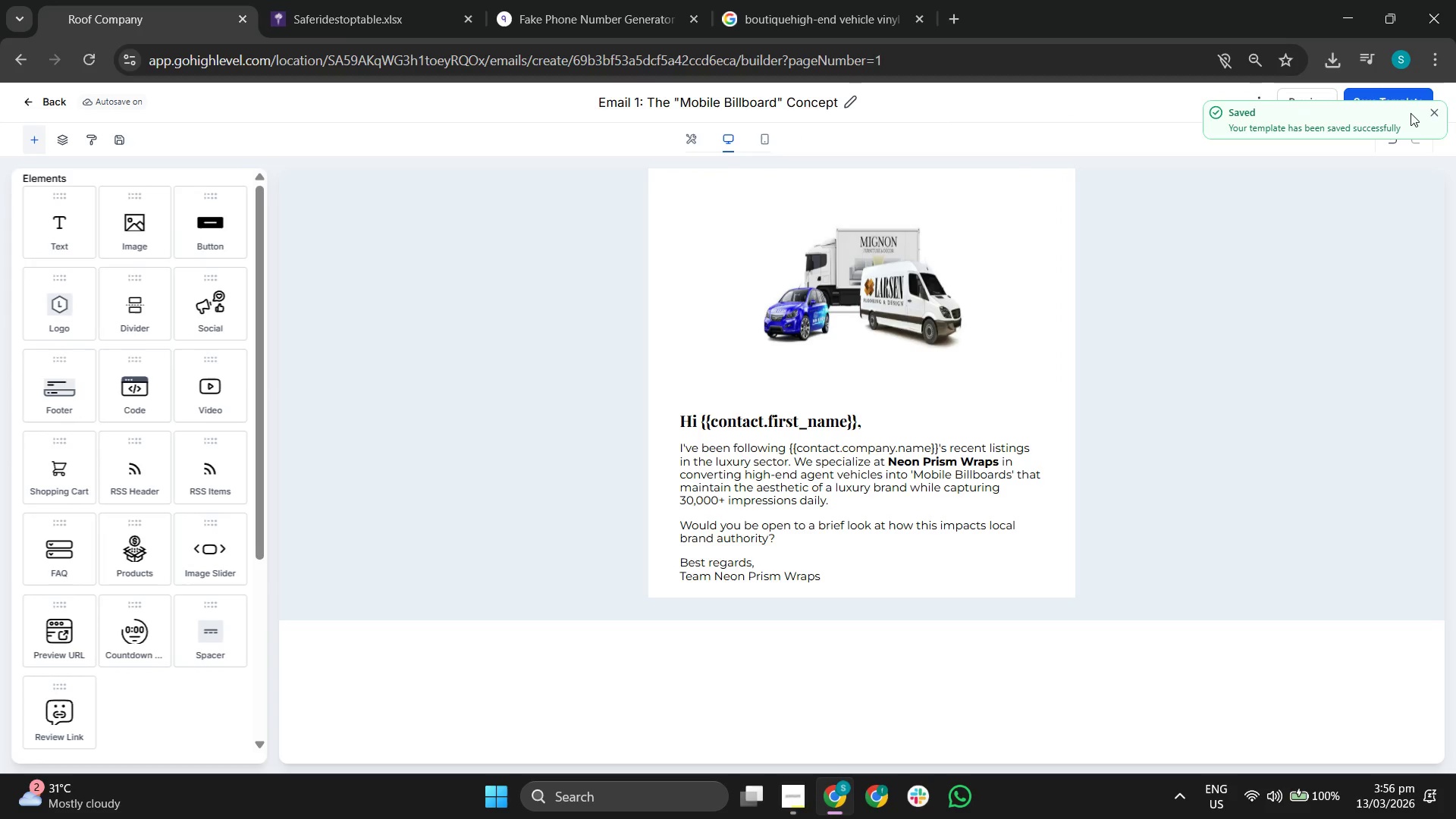 
left_click([1431, 114])
 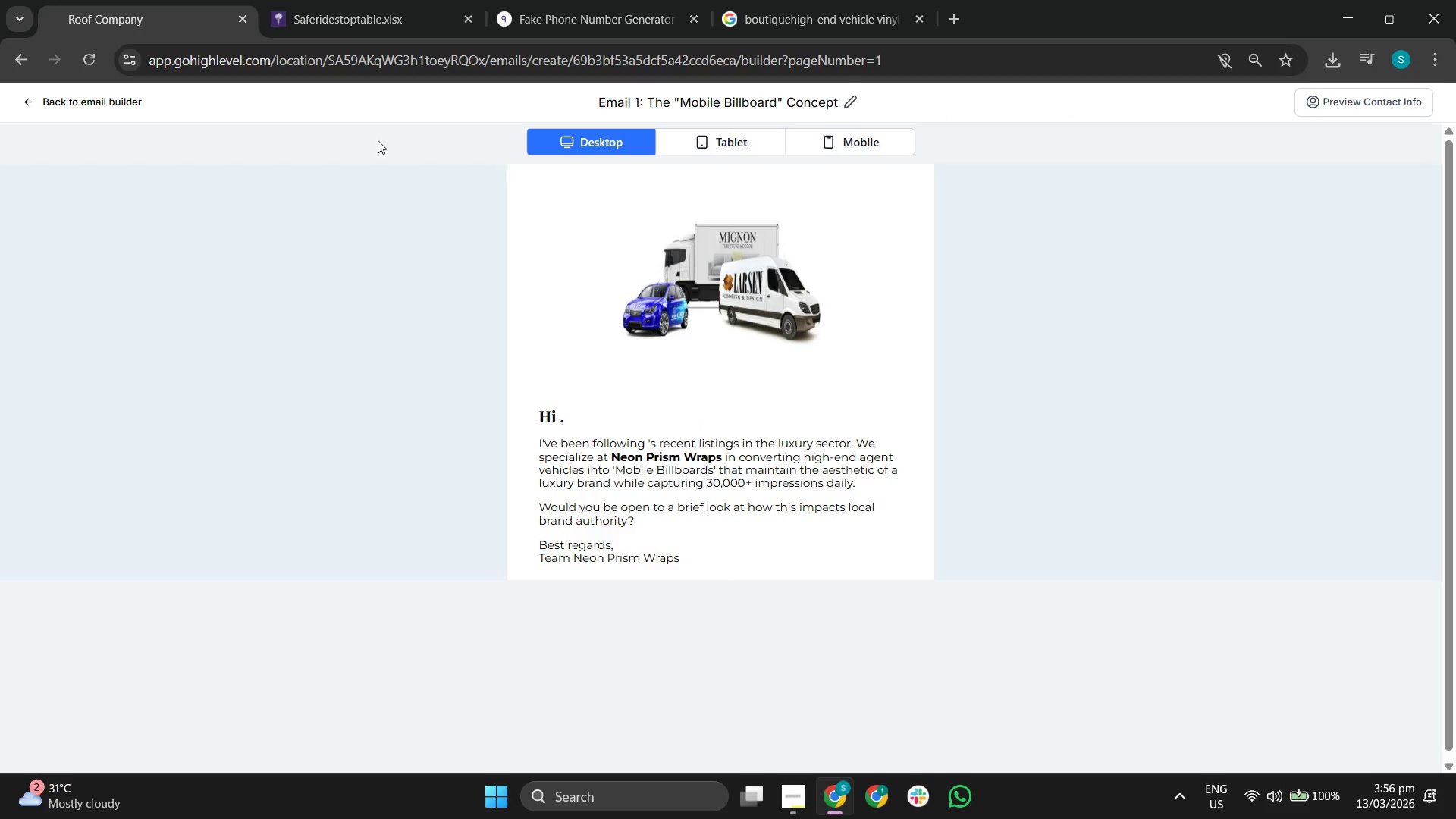 
left_click([29, 103])
 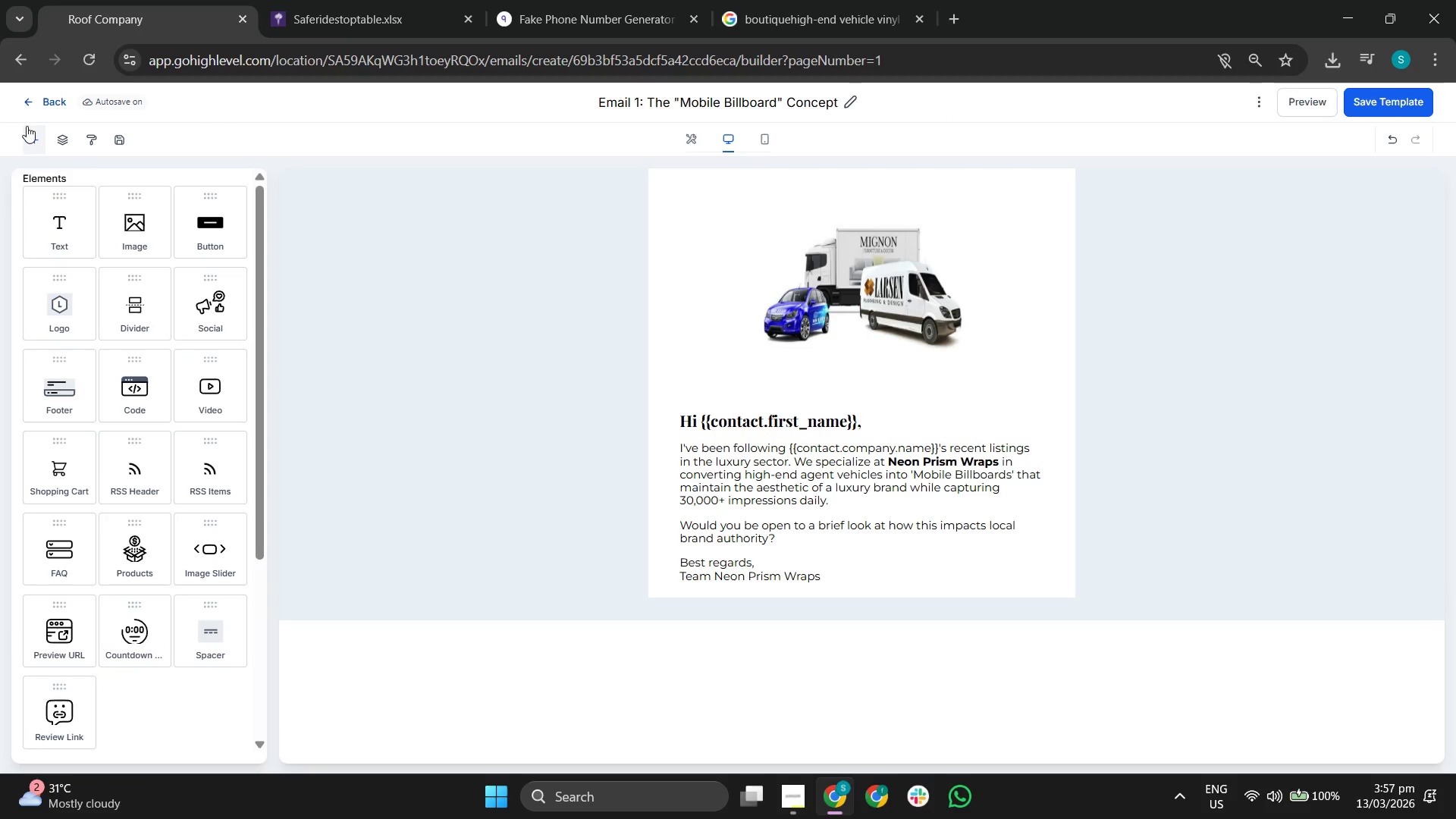 
left_click([35, 102])
 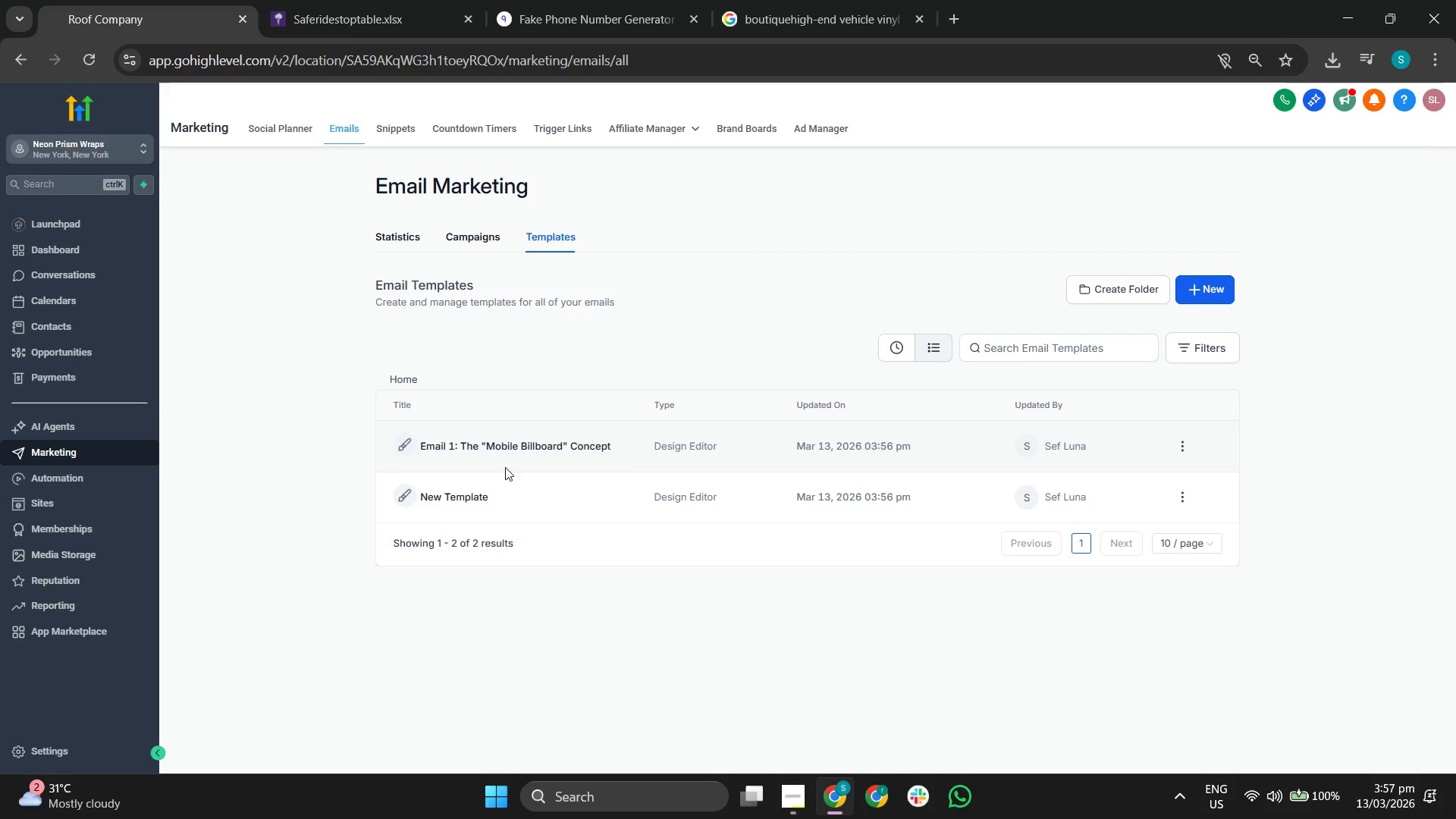 
left_click([462, 494])
 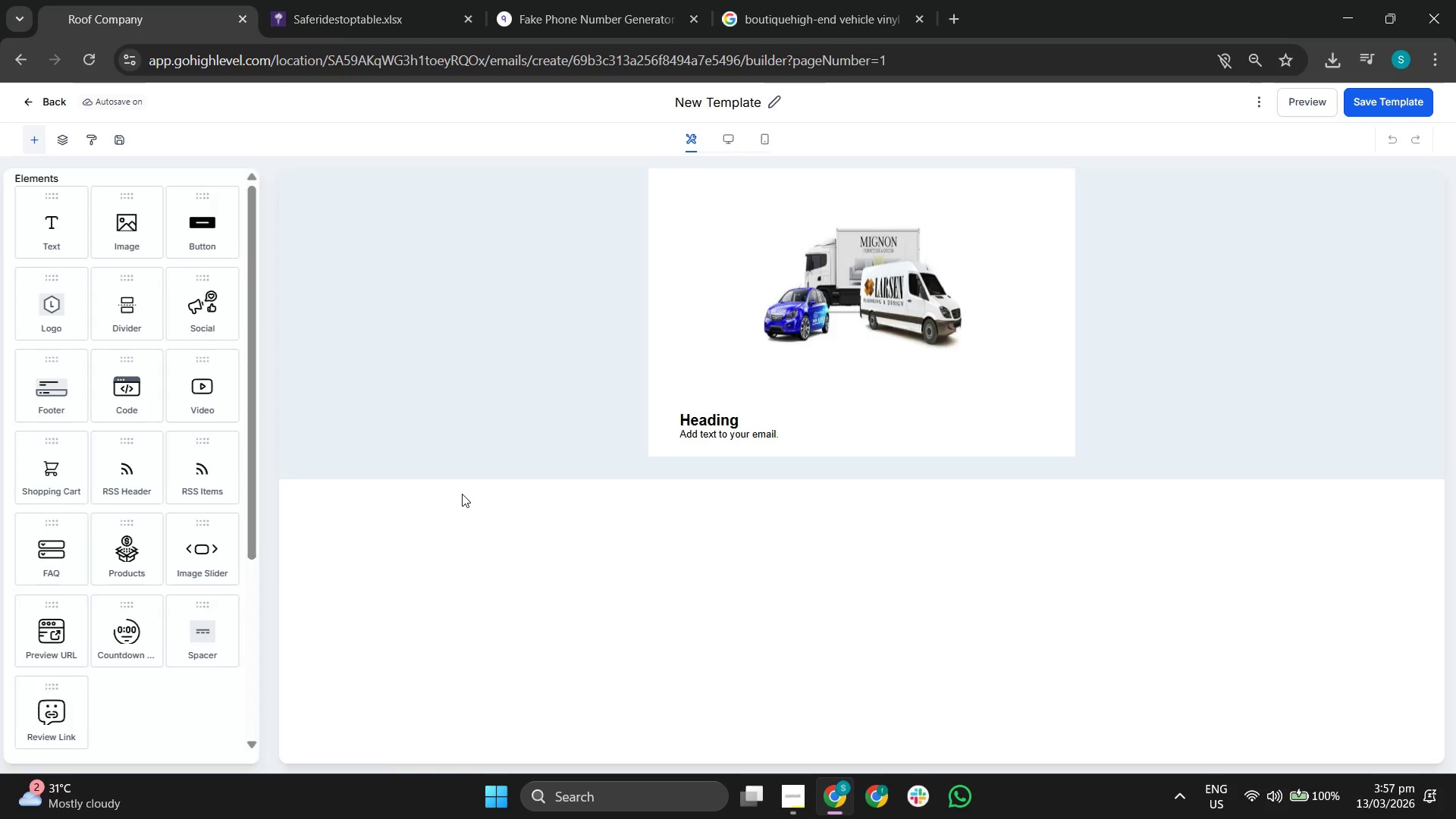 
left_click([843, 293])
 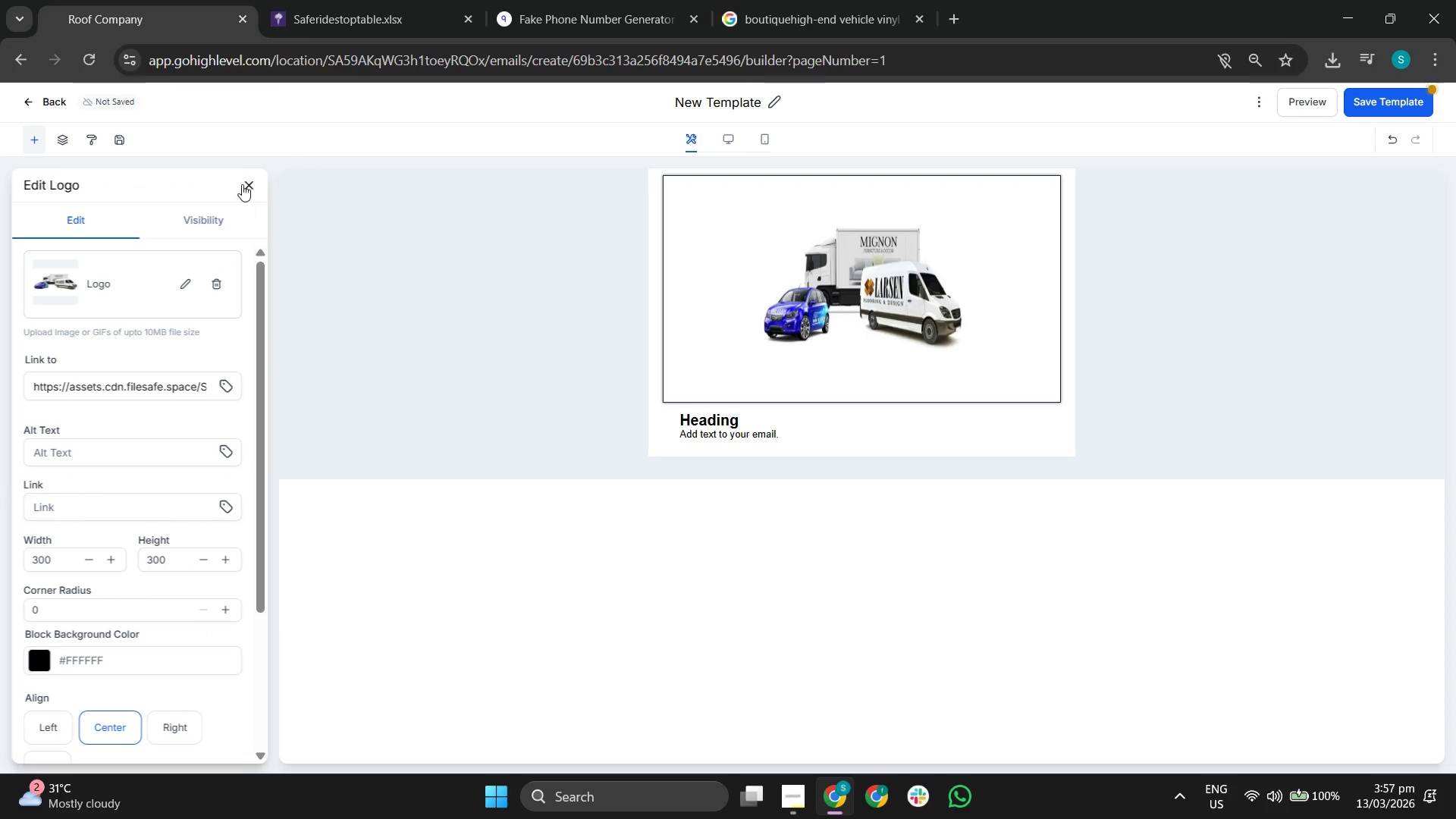 
left_click([251, 185])
 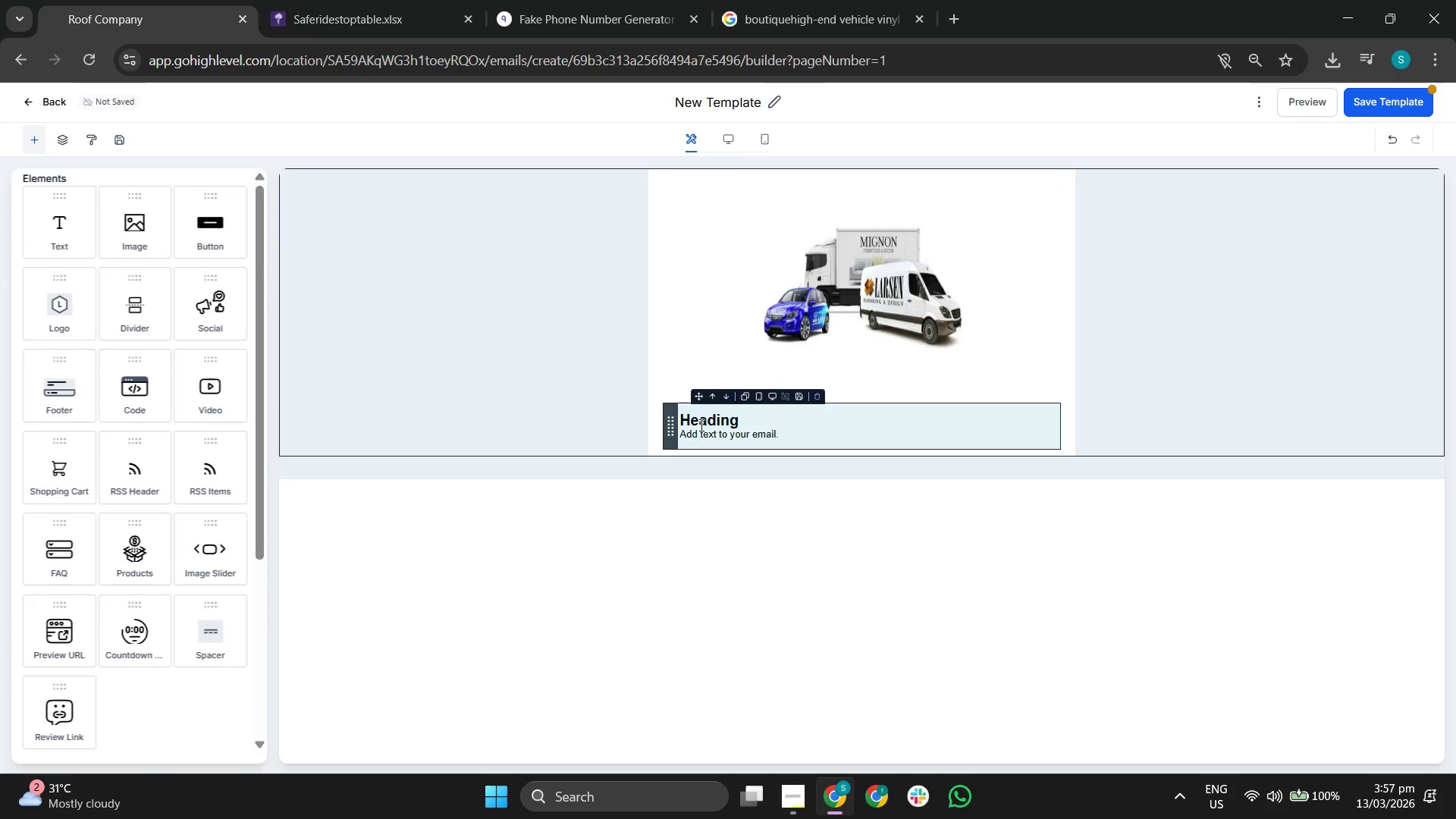 
double_click([700, 417])
 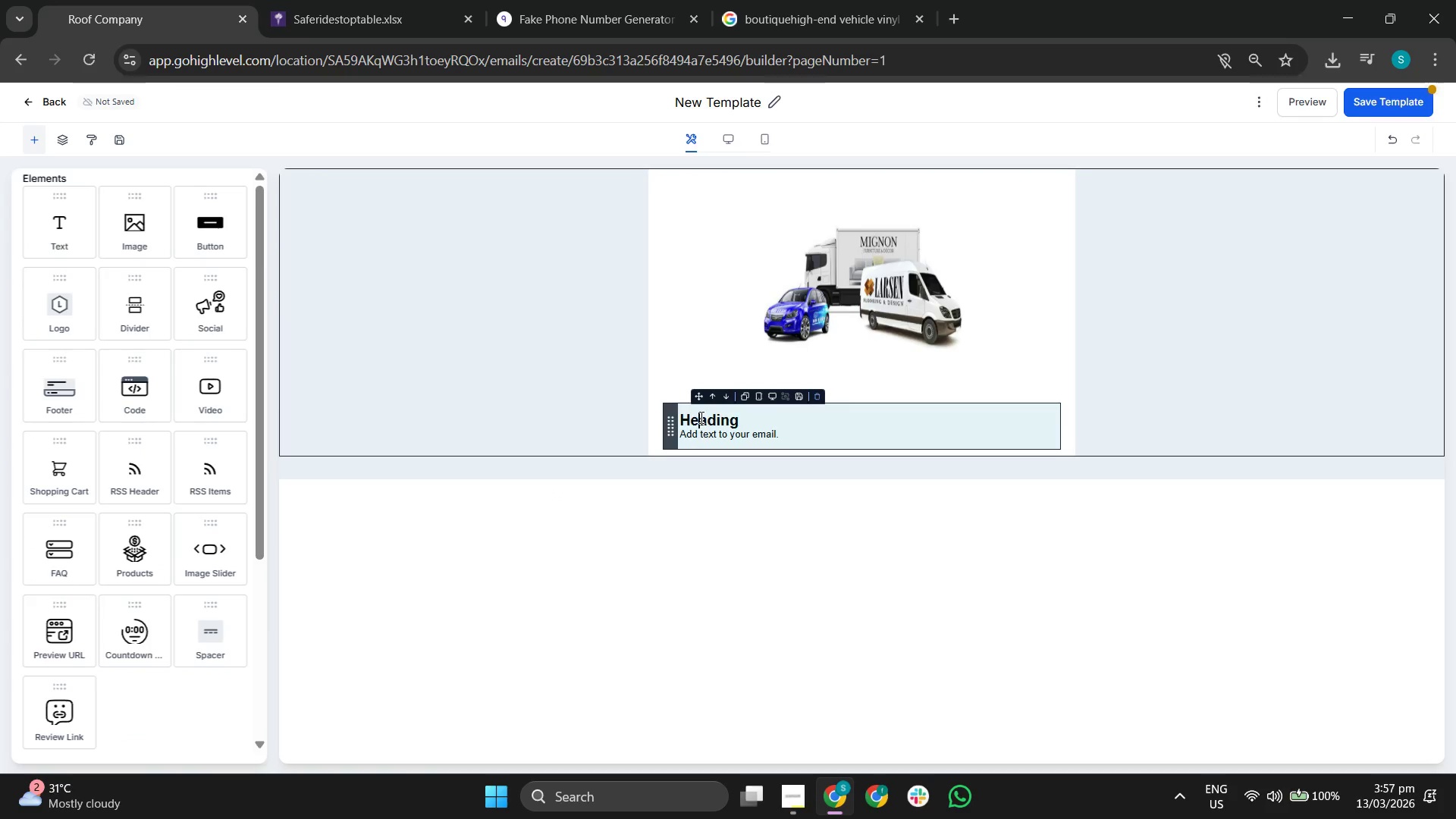 
triple_click([700, 417])
 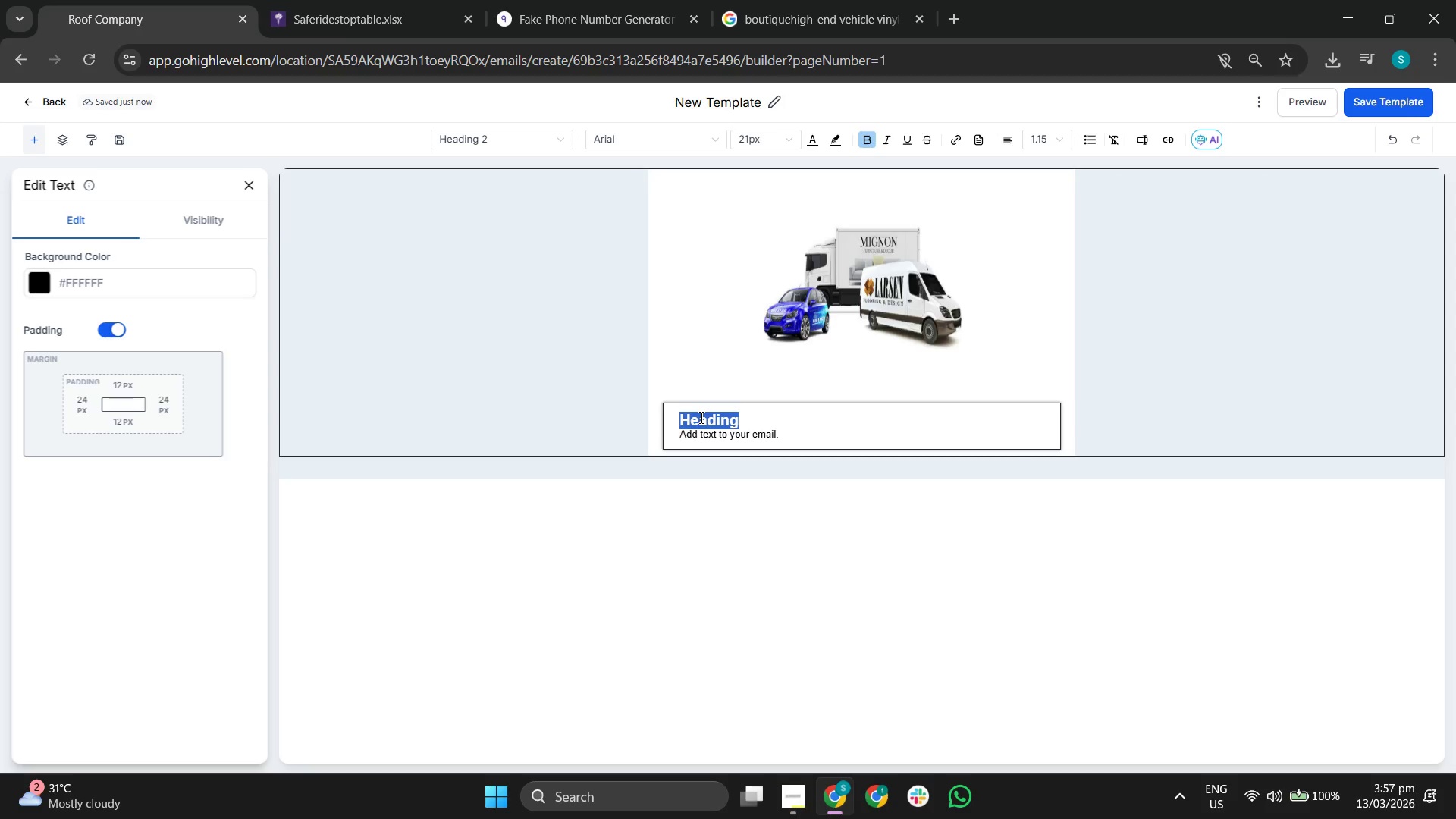 
type(Hi {{contact.first_name}},)
 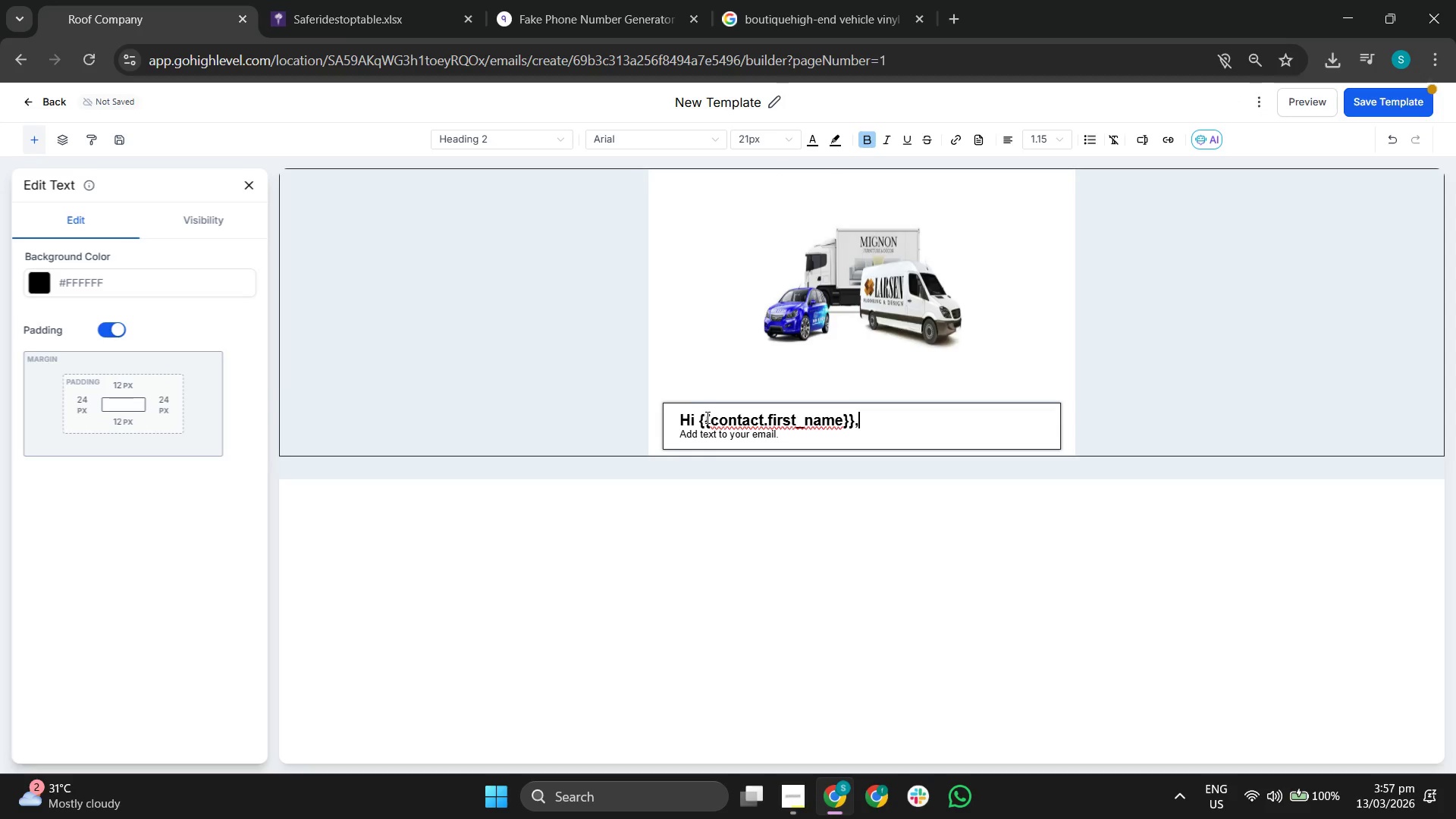 
double_click([752, 419])
 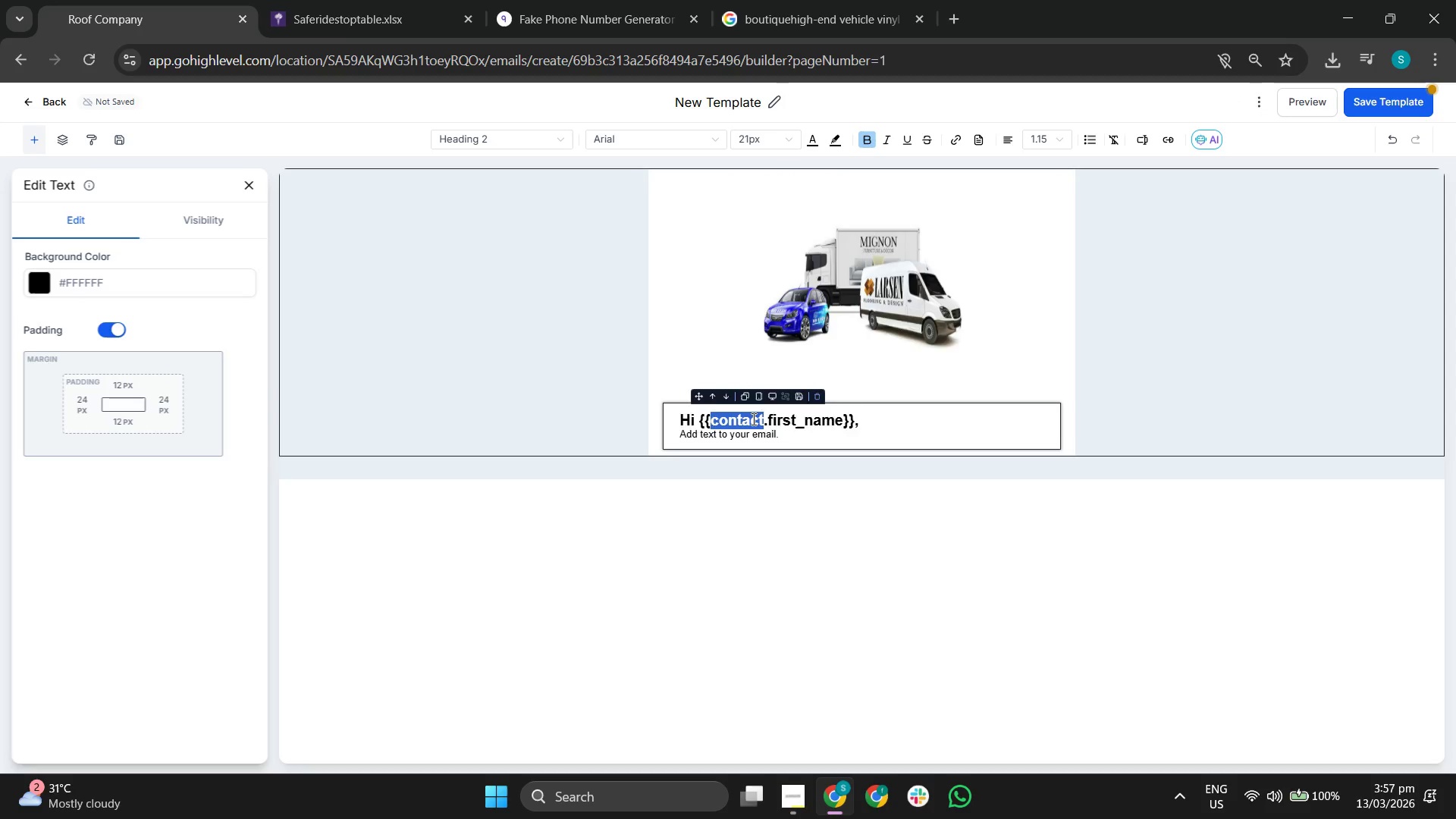 
triple_click([752, 419])
 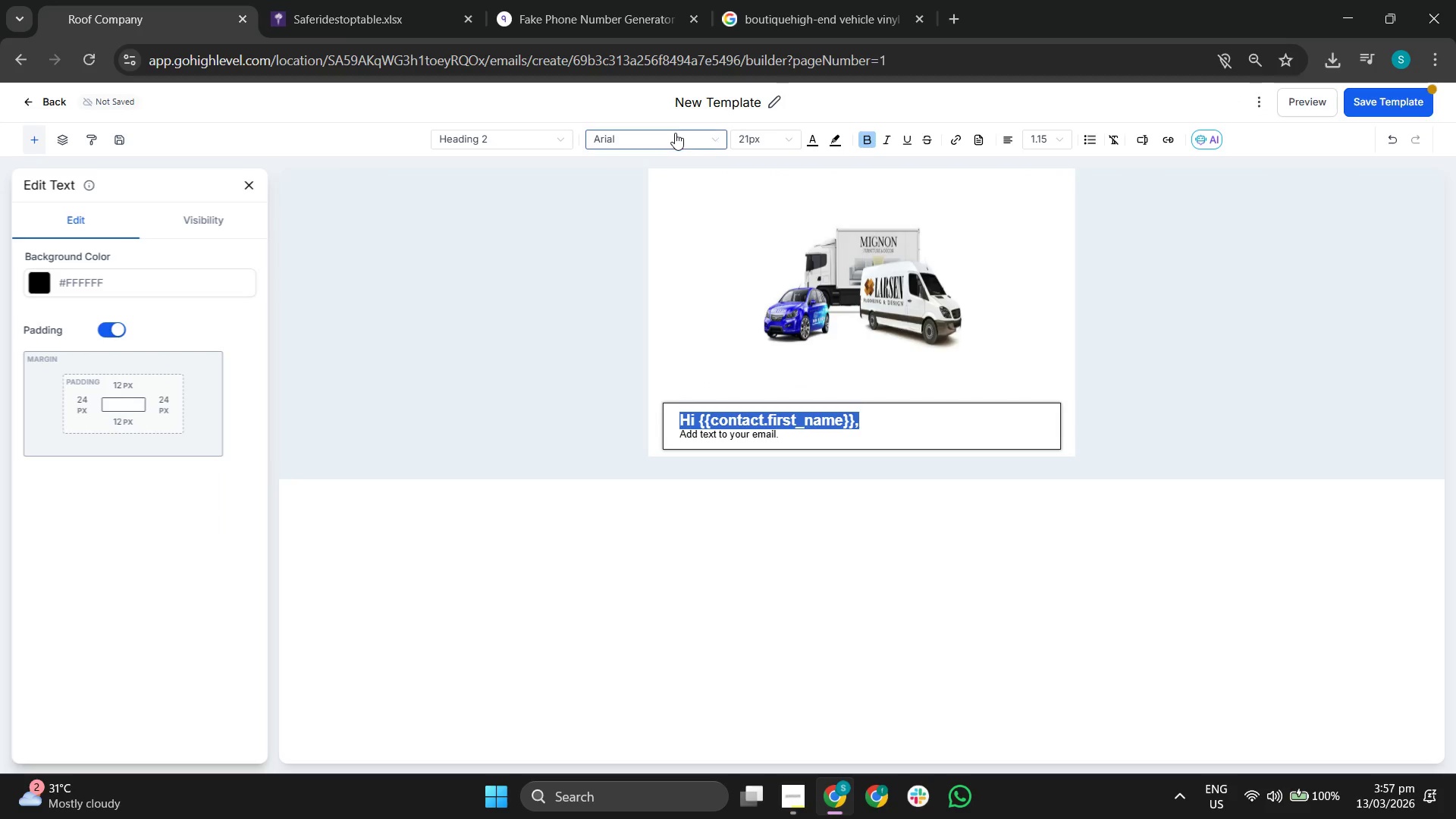 
left_click([674, 133])
 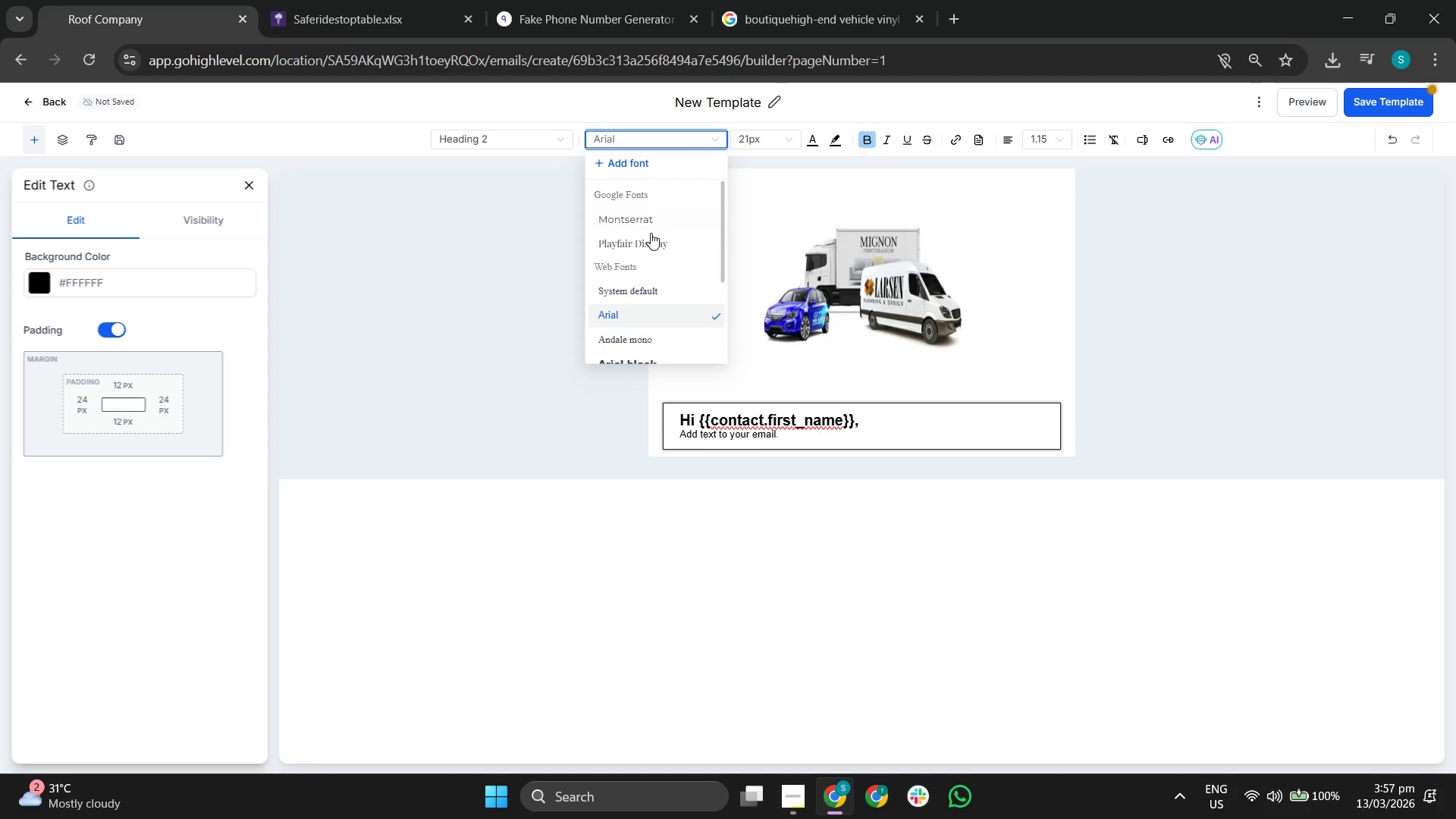 
left_click([645, 242])
 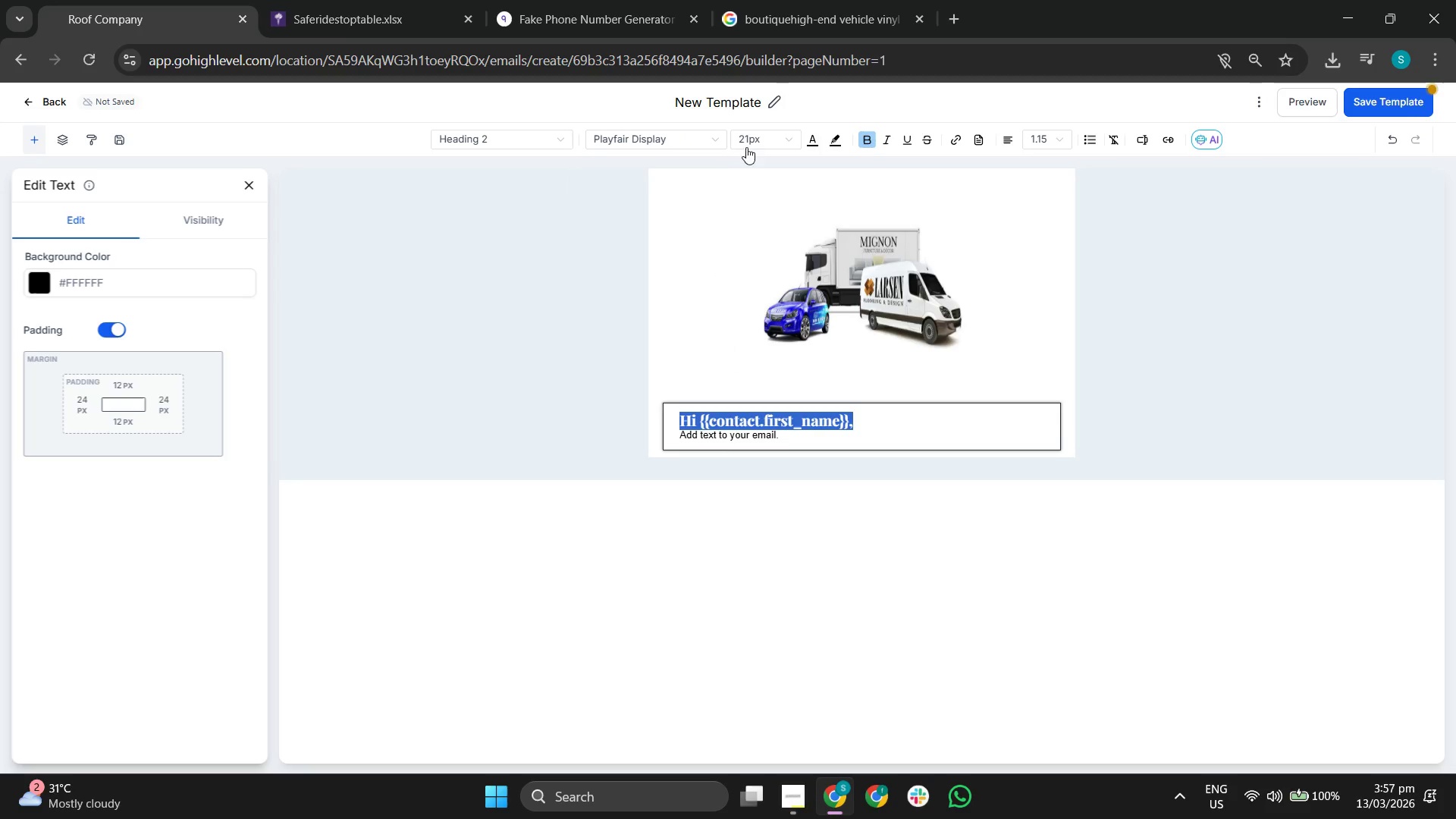 
left_click([755, 140])
 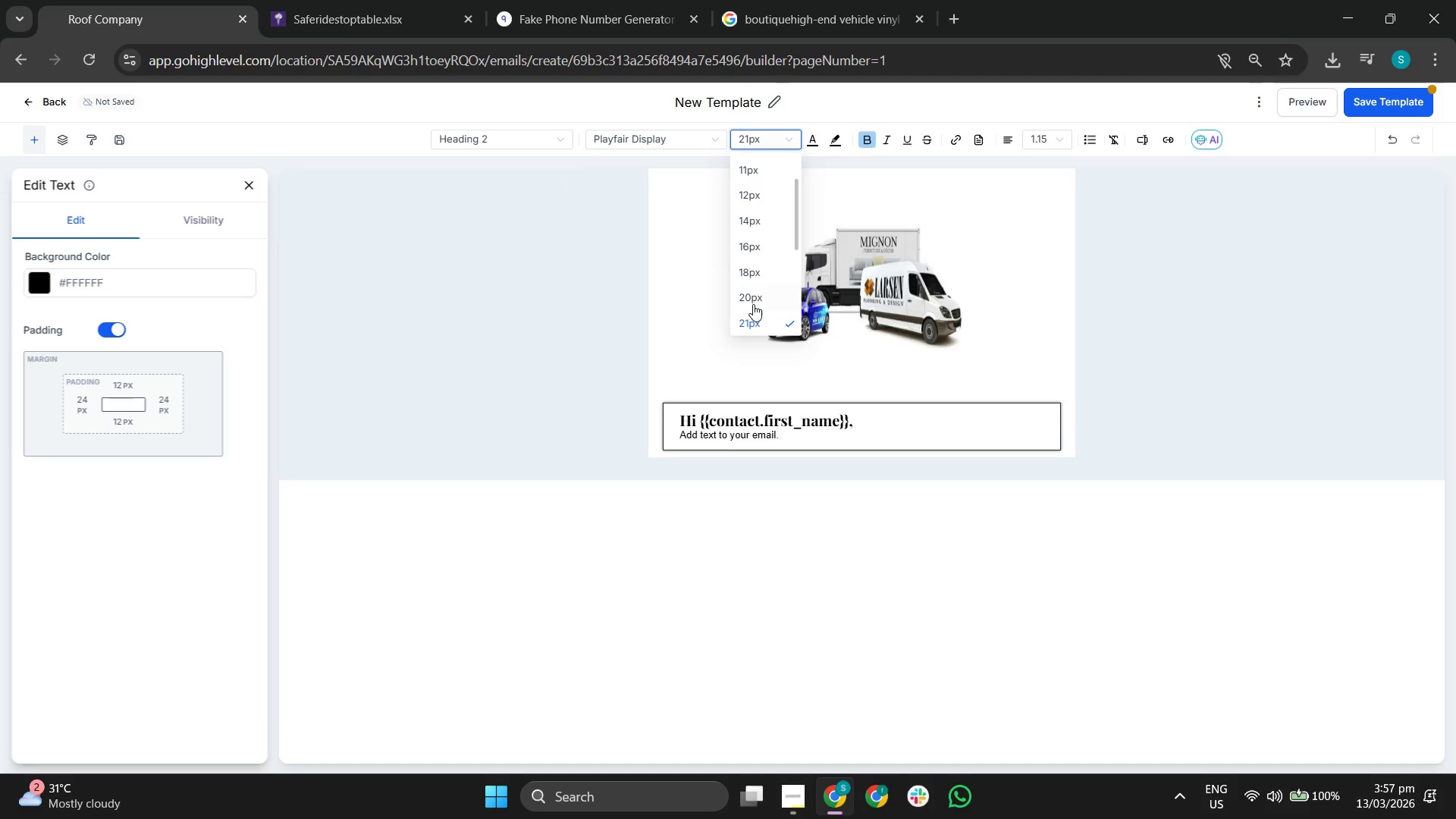 
scroll: coordinate [753, 299], scroll_direction: down, amount: 1.0
 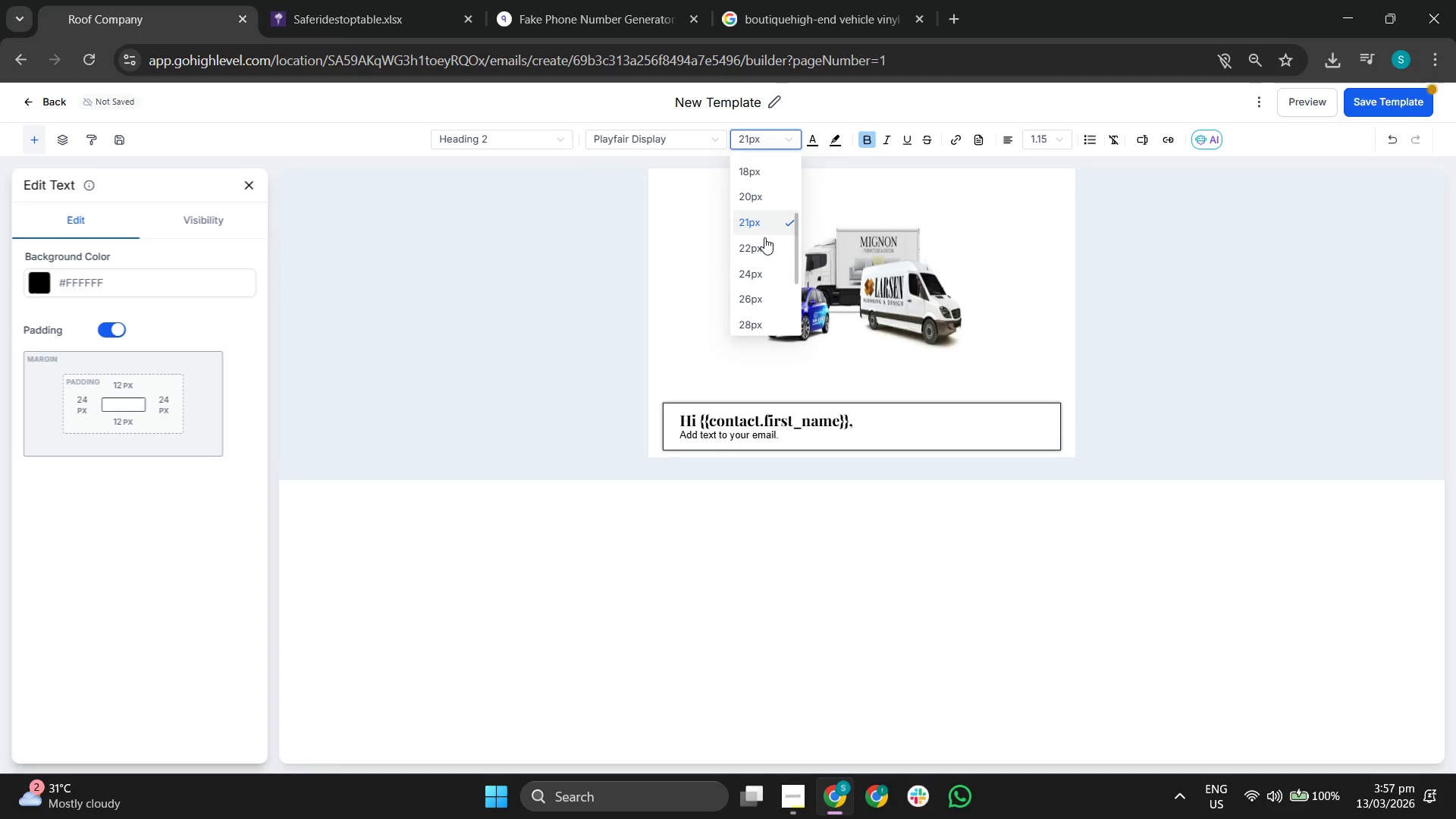 
left_click([761, 245])
 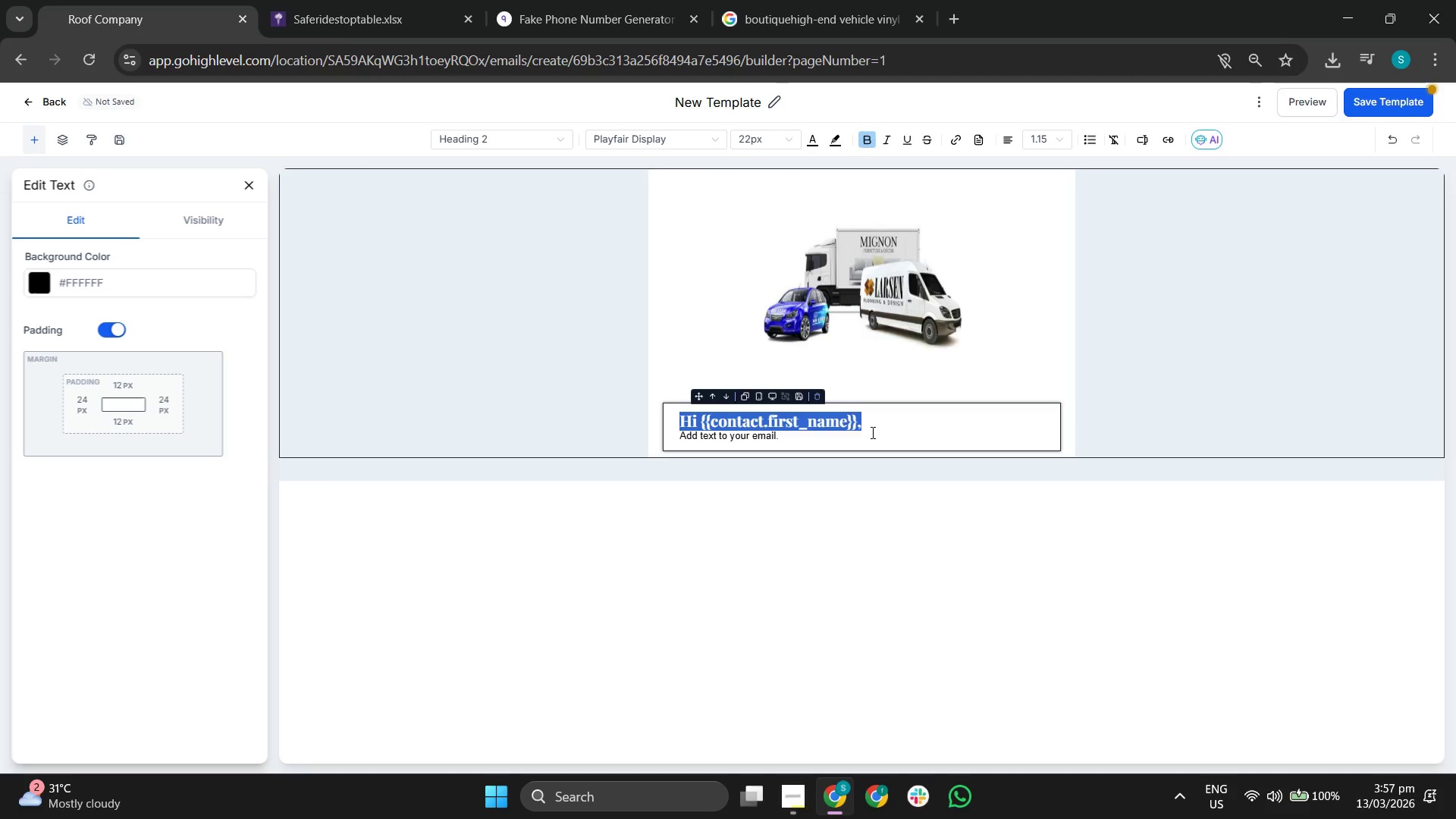 
left_click([868, 436])
 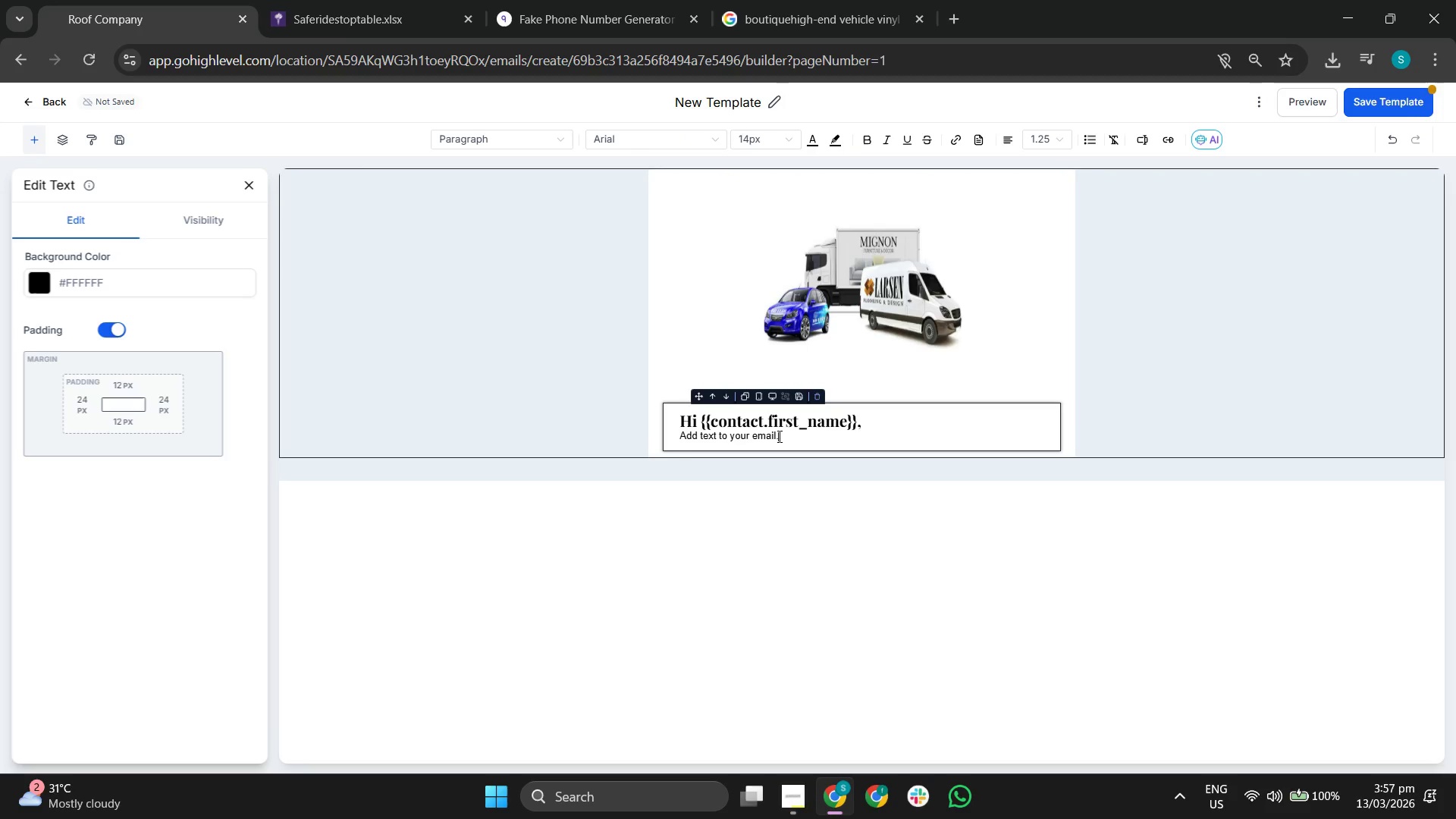 
key(Backspace)
 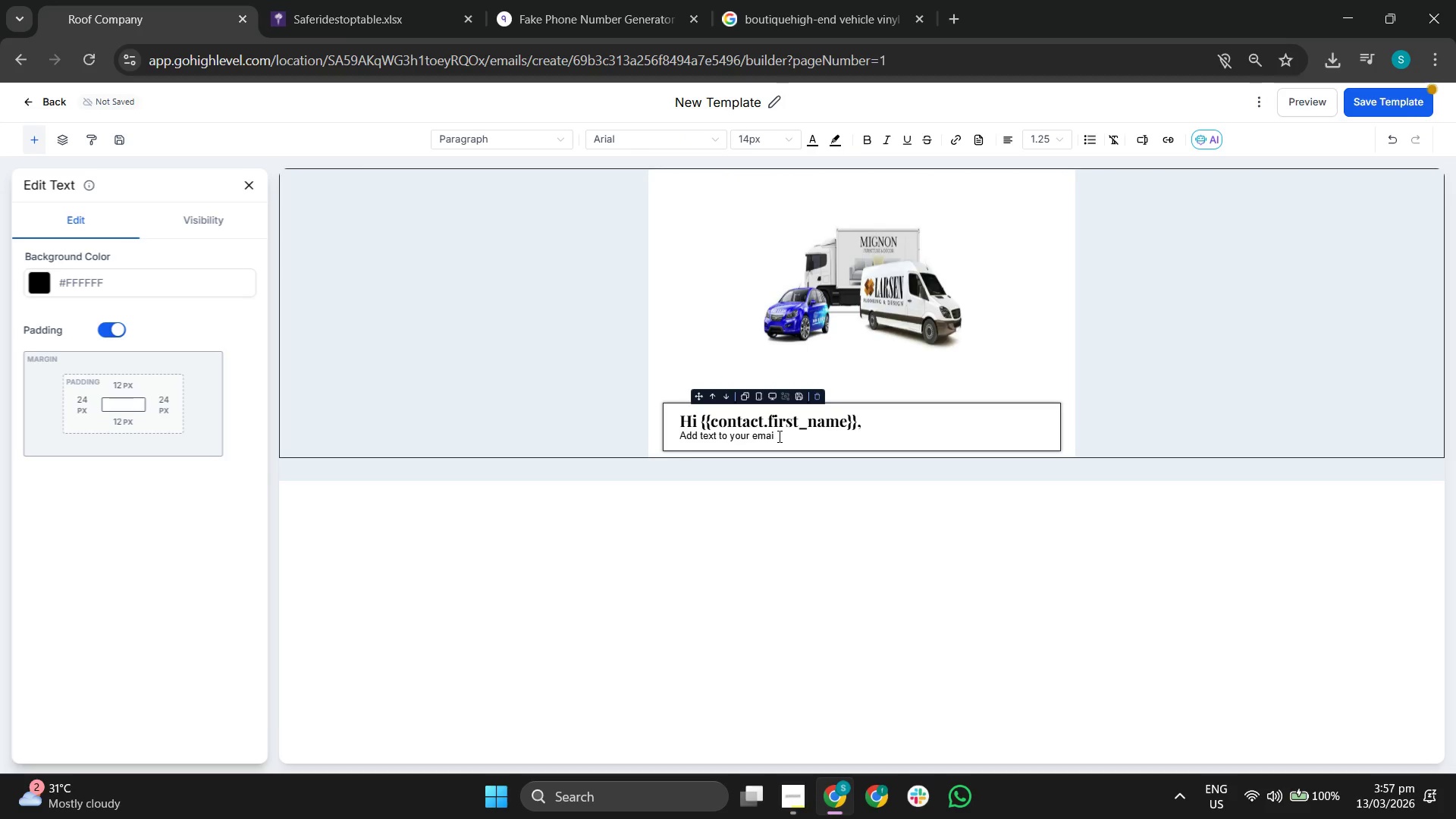 
key(Backspace)
 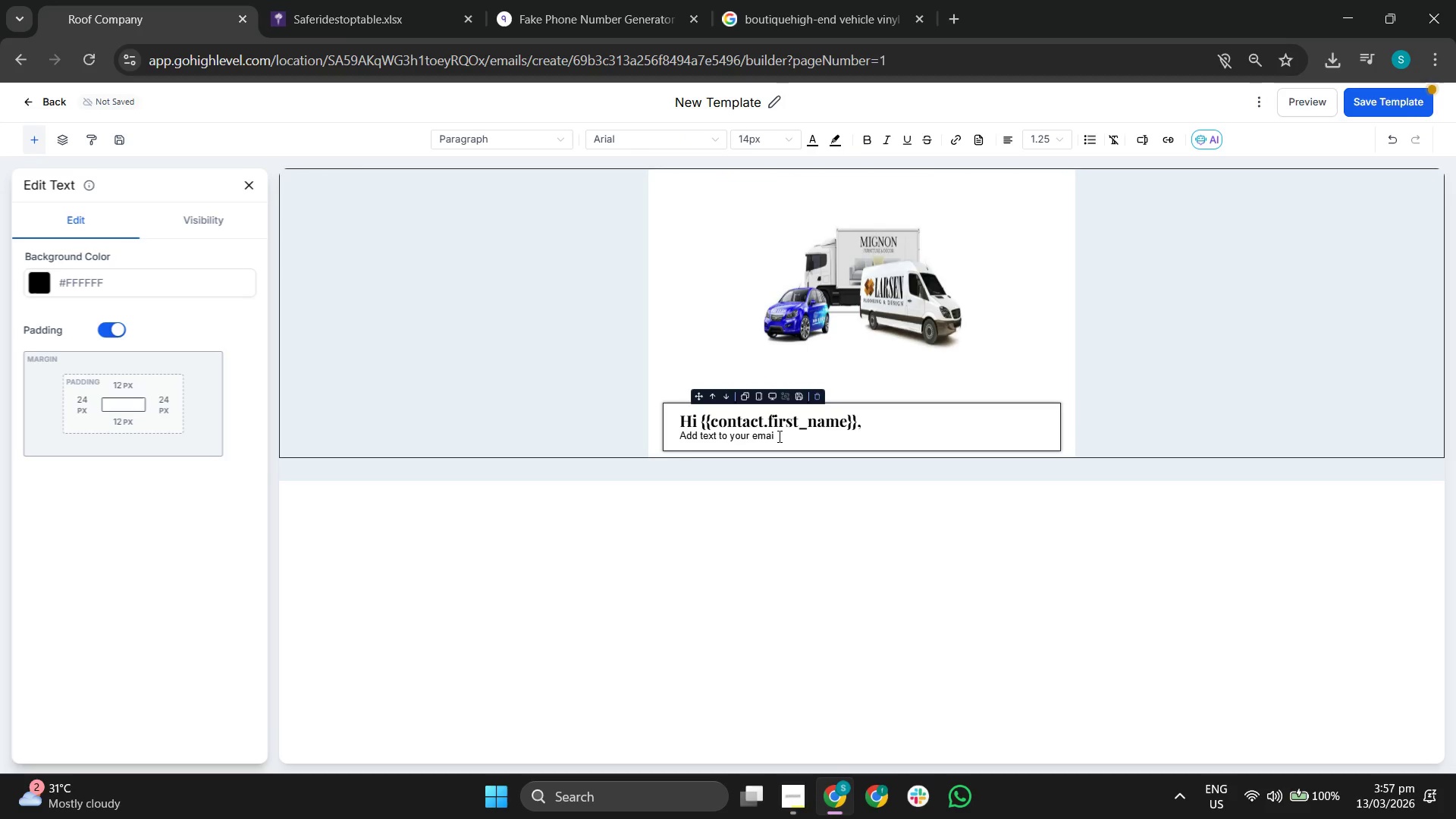 
key(Backspace)
 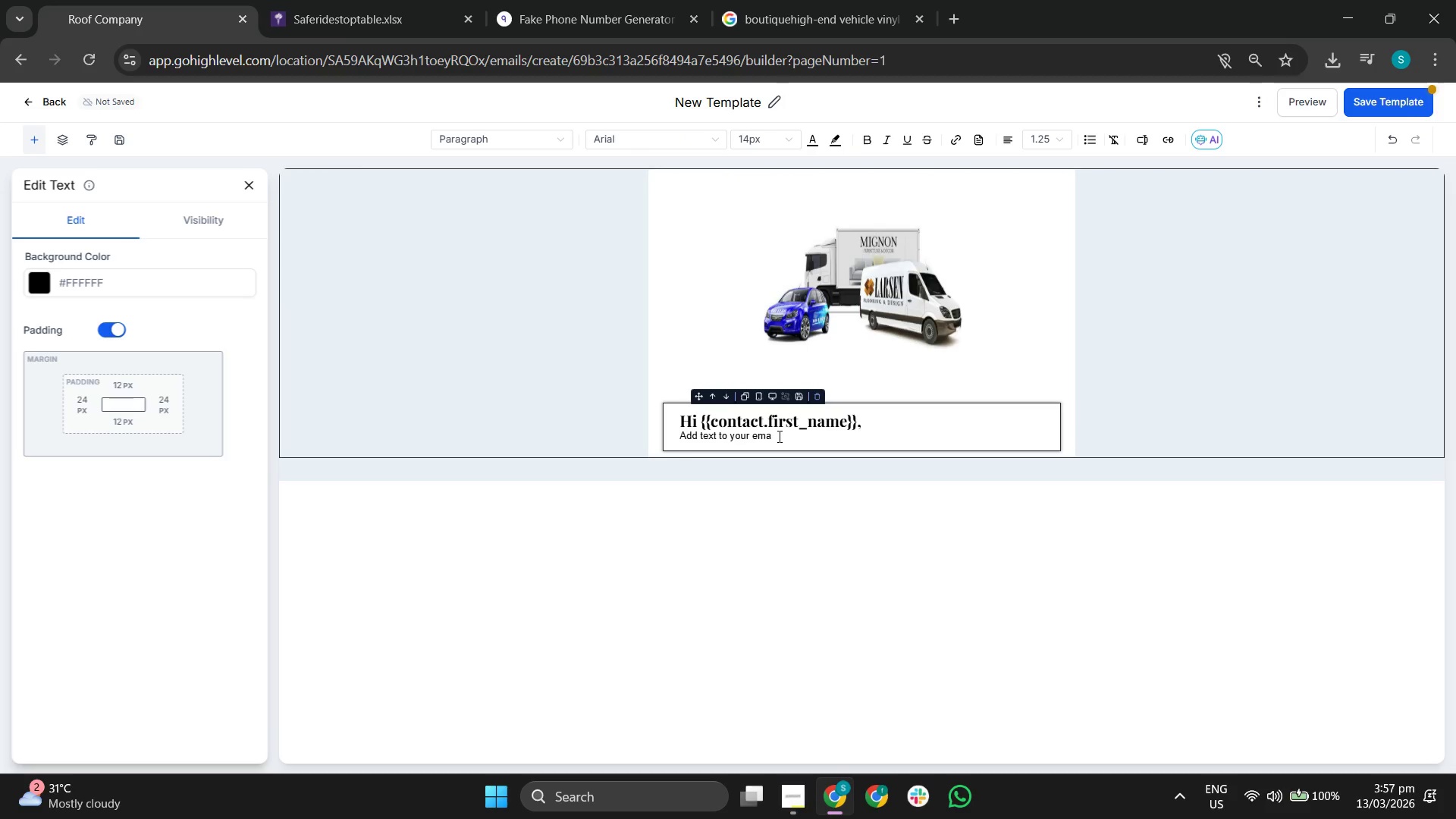 
key(Backspace)
 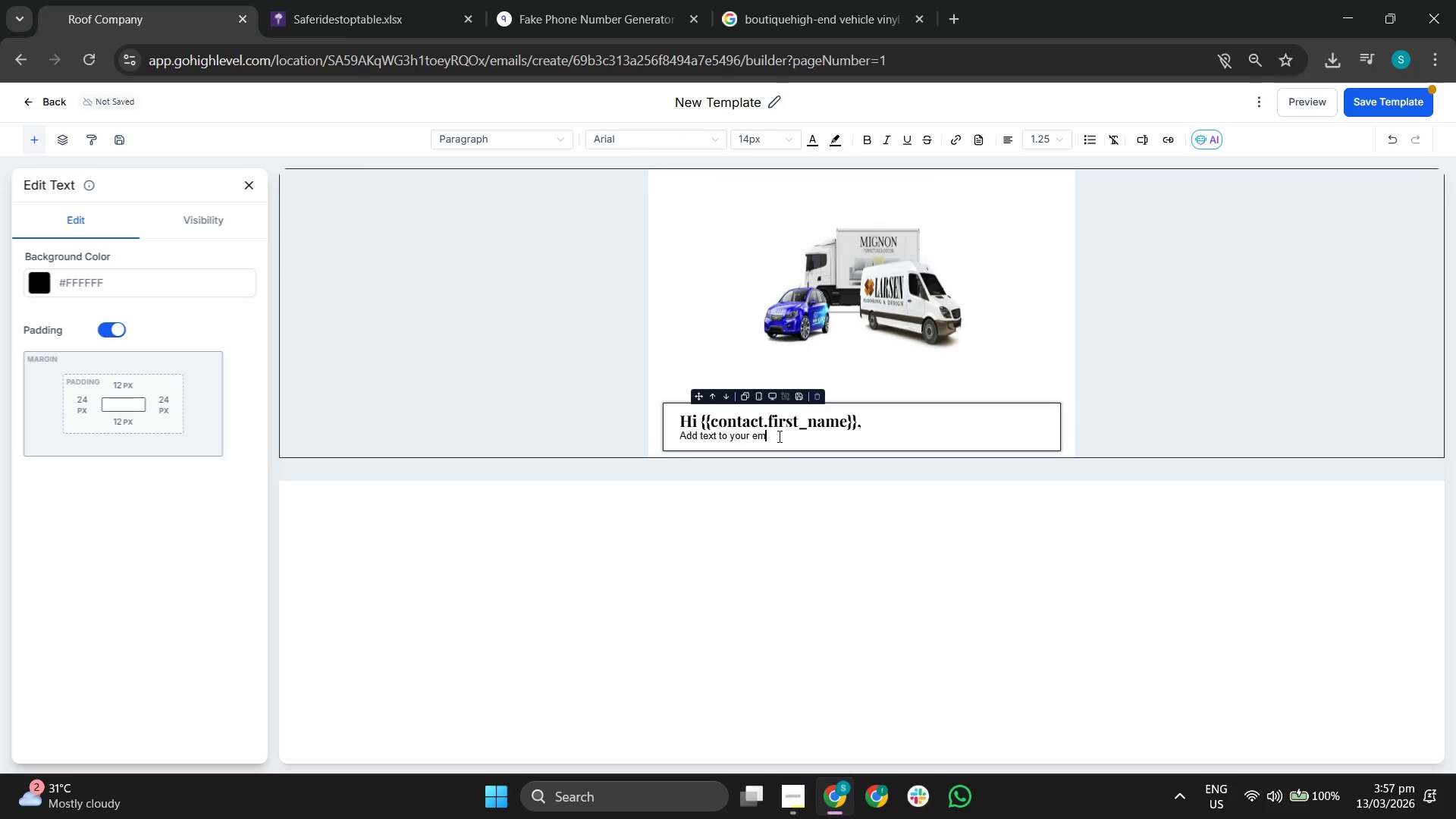 
key(Backspace)
 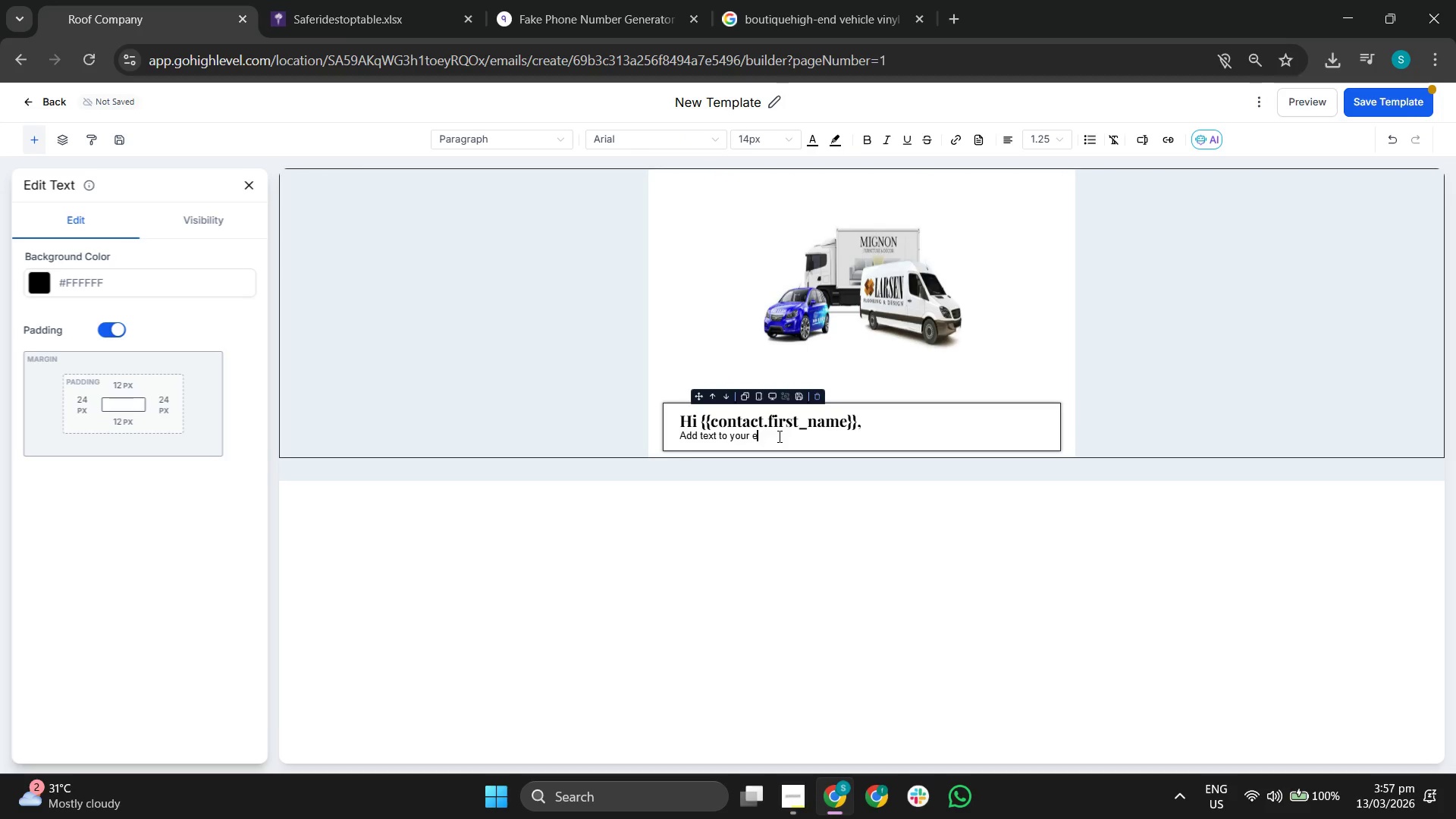 
key(Backspace)
 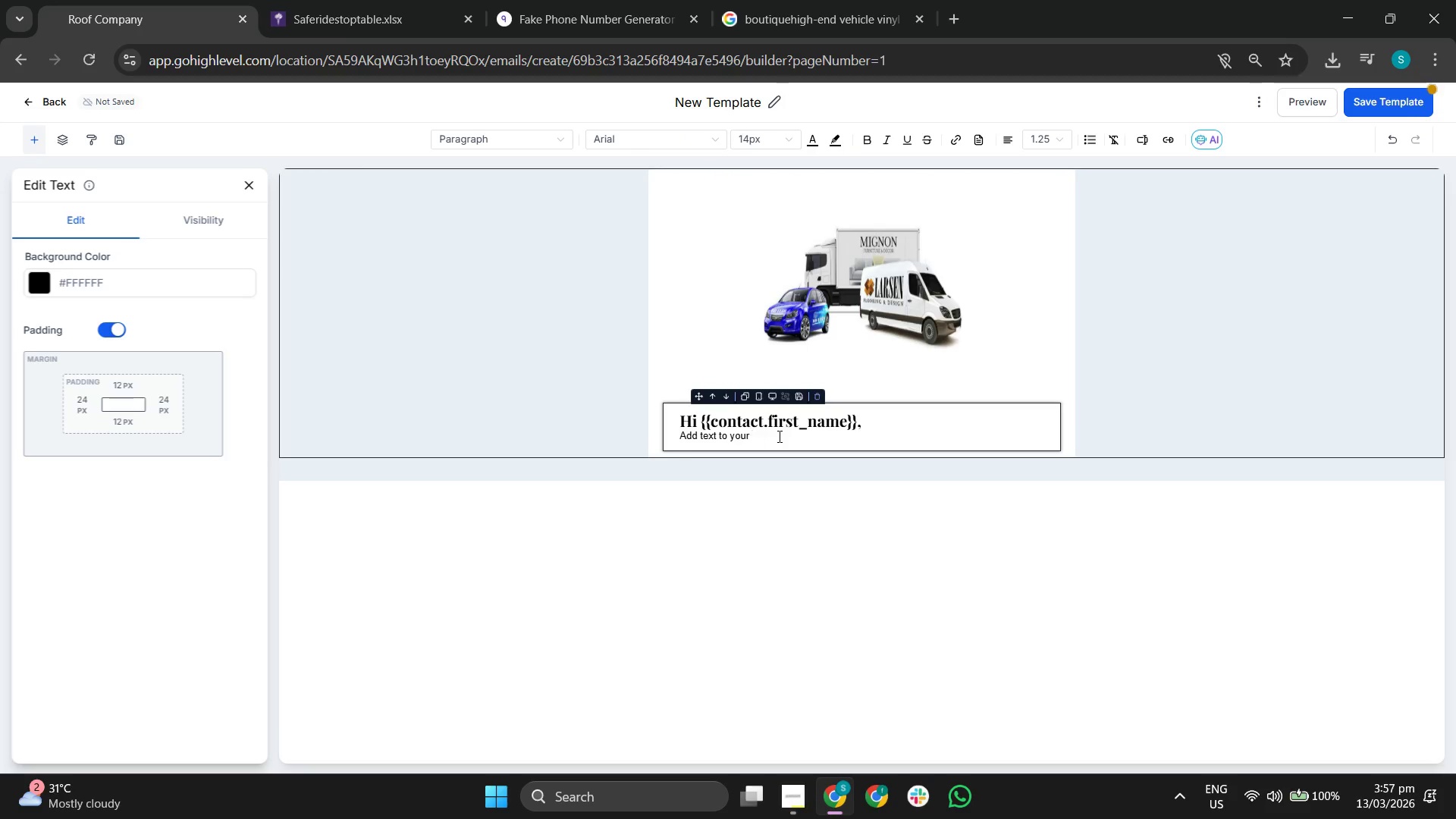 
key(Backspace)
 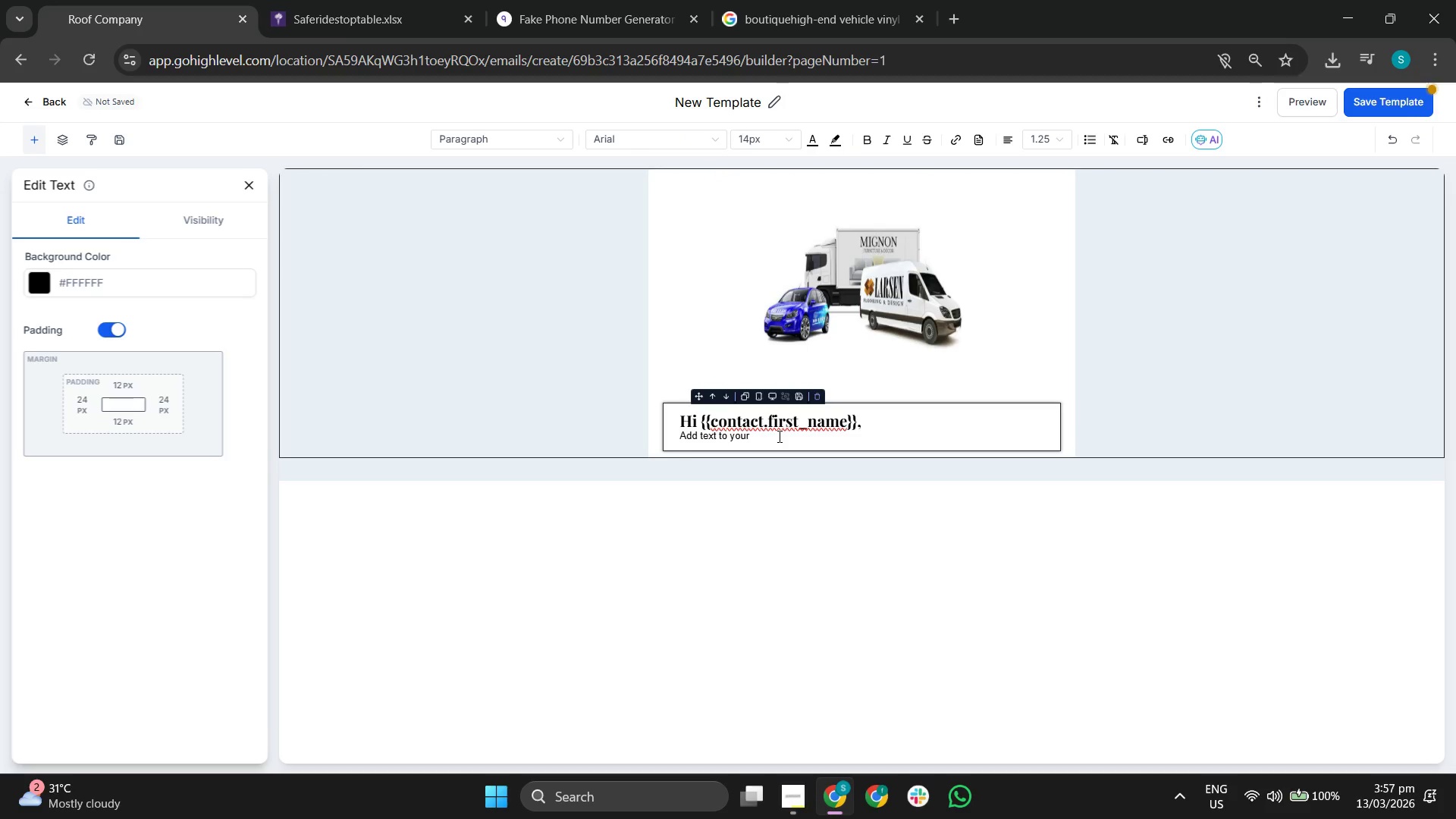 
key(Backspace)
 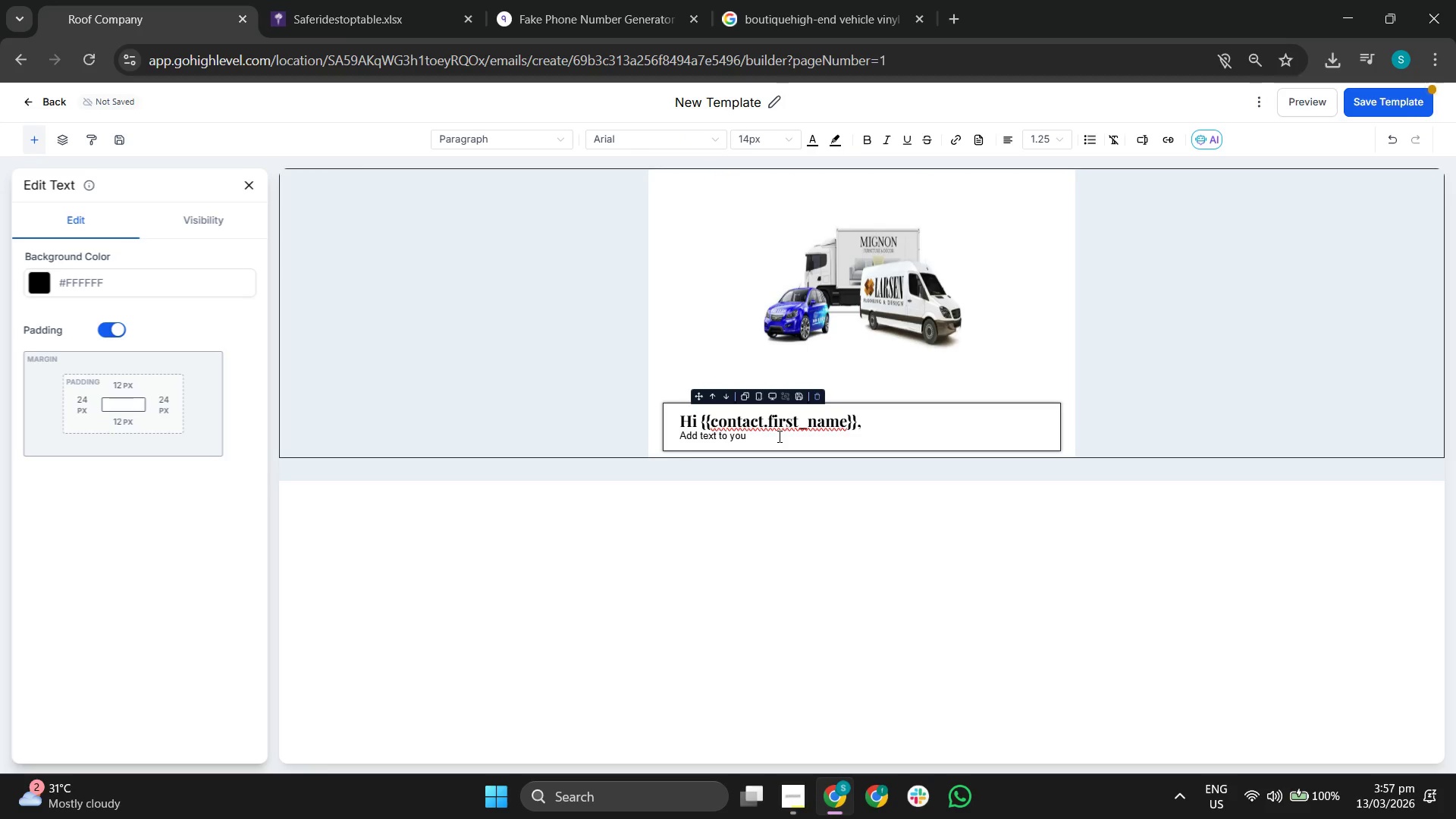 
key(Backspace)
 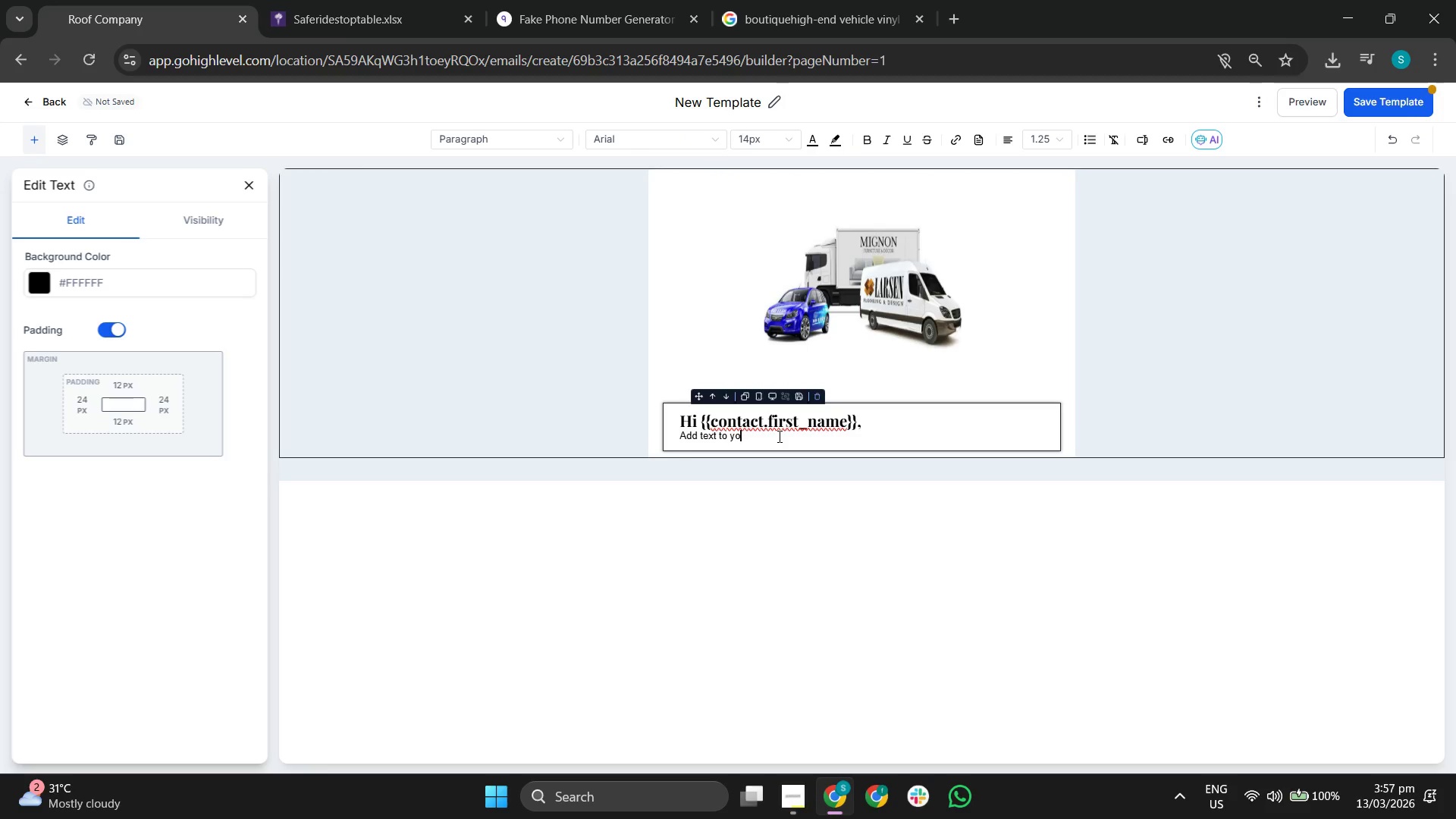 
key(Backspace)
 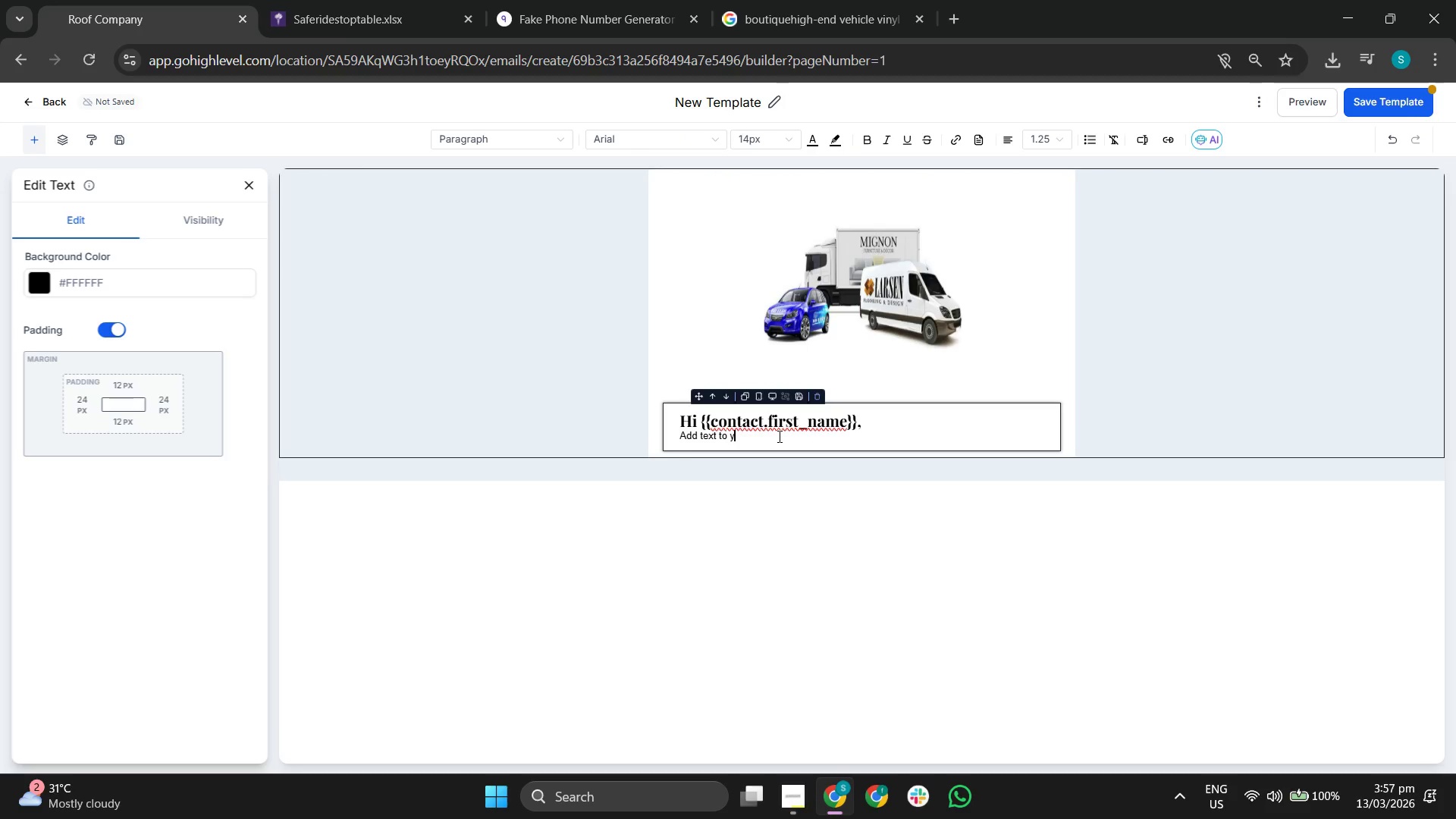 
key(Backspace)
 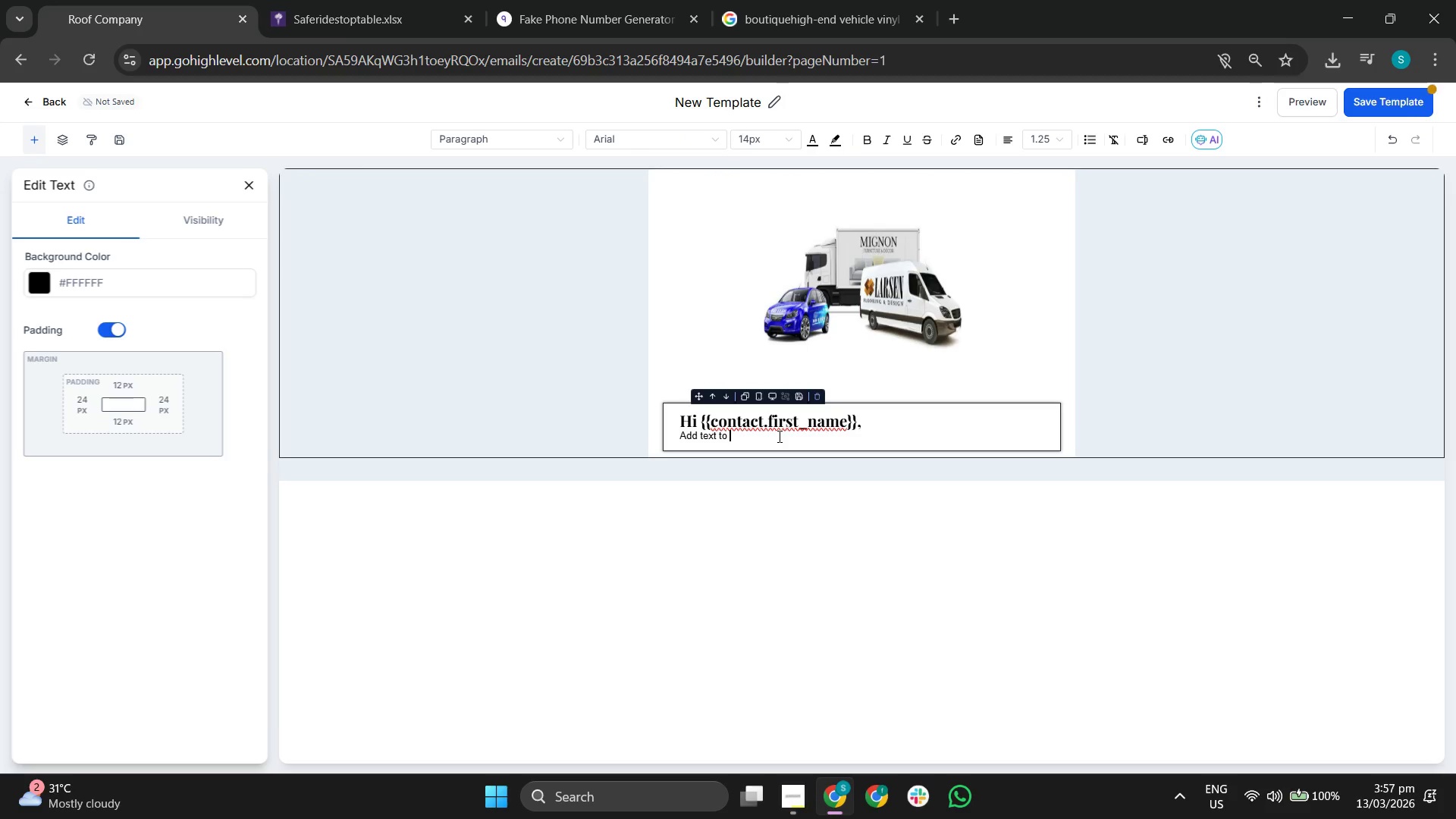 
key(Backspace)
 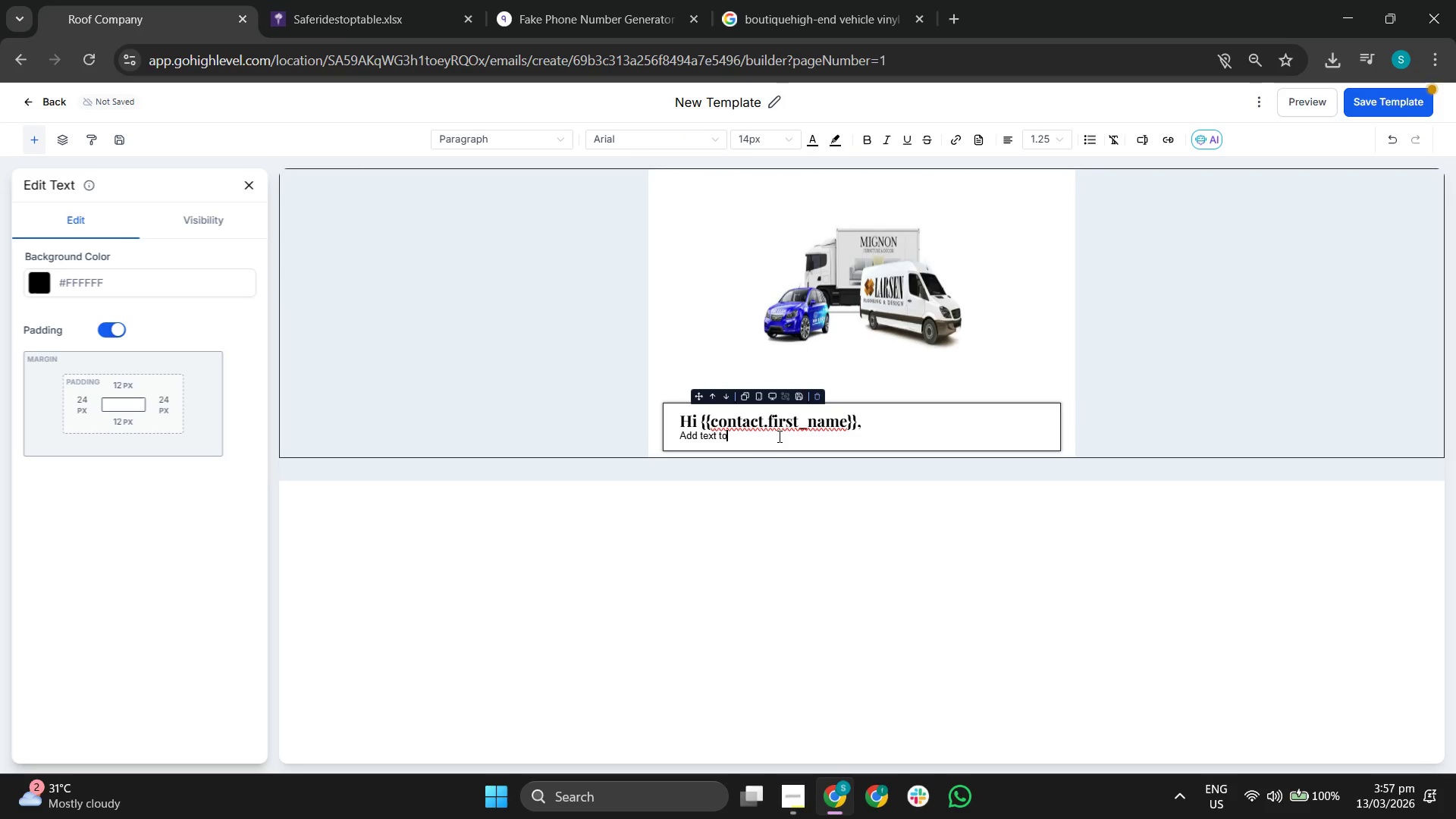 
key(Backspace)
 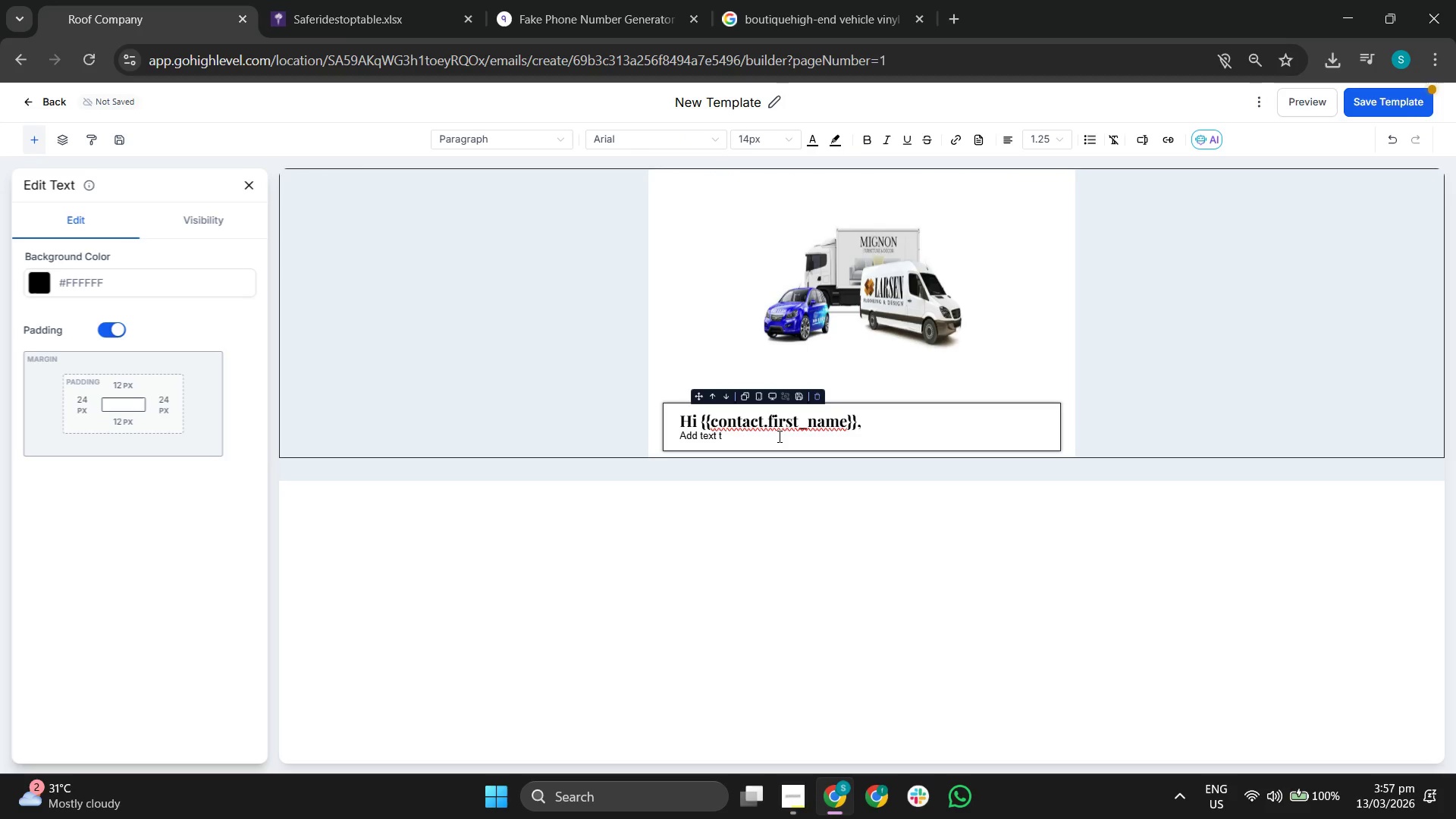 
key(Backspace)
 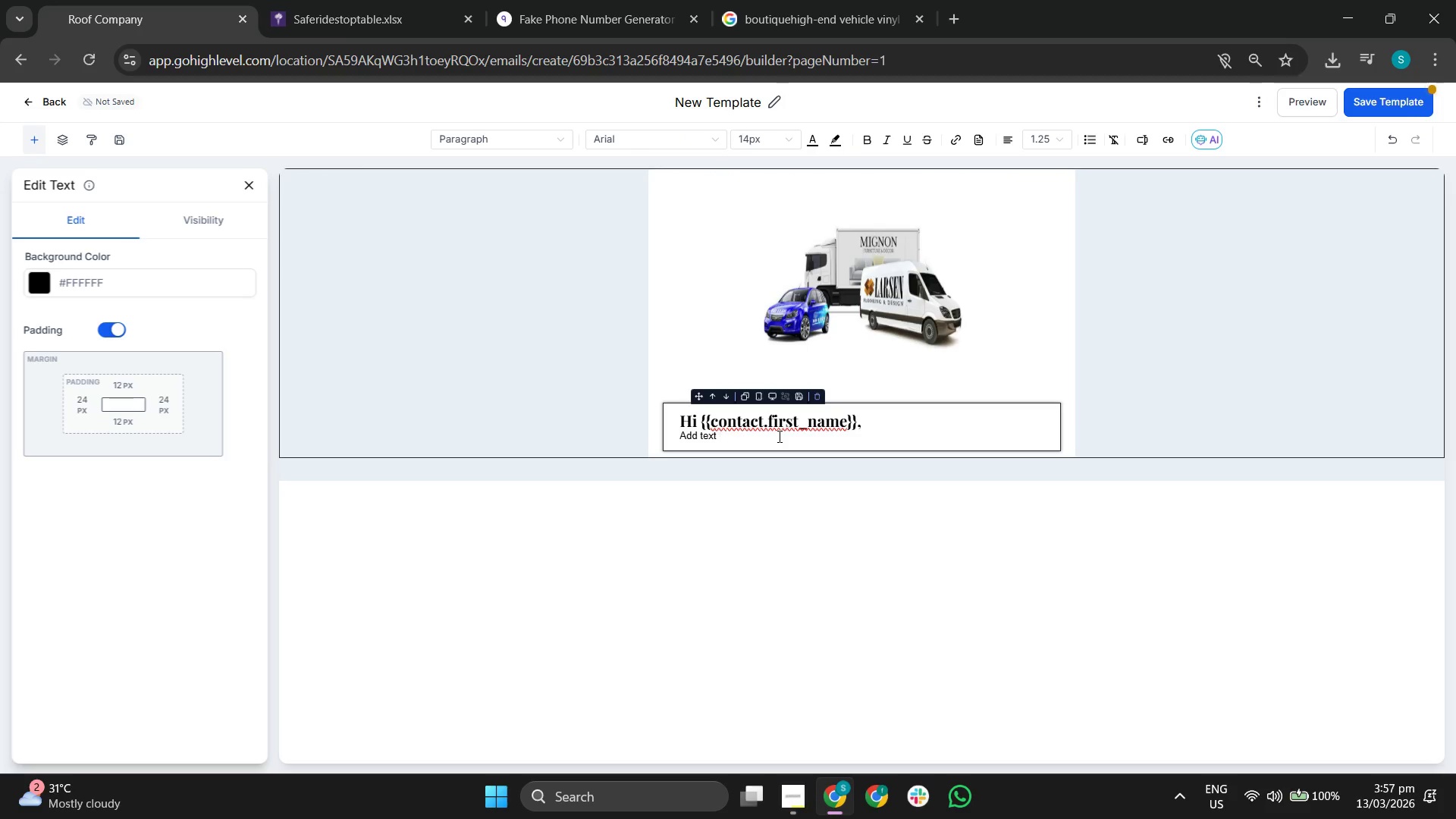 
key(Backspace)
 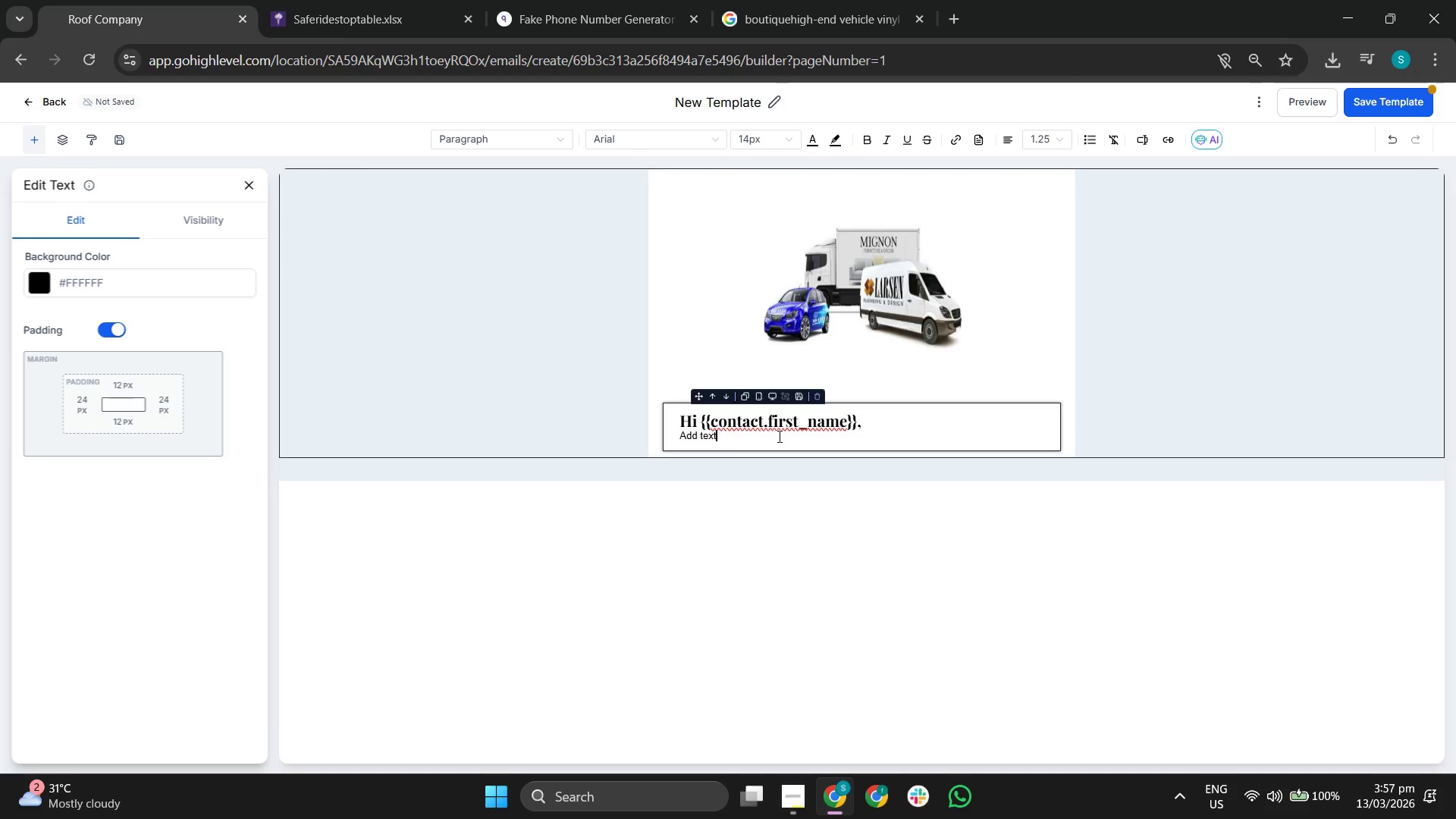 
key(Backspace)
 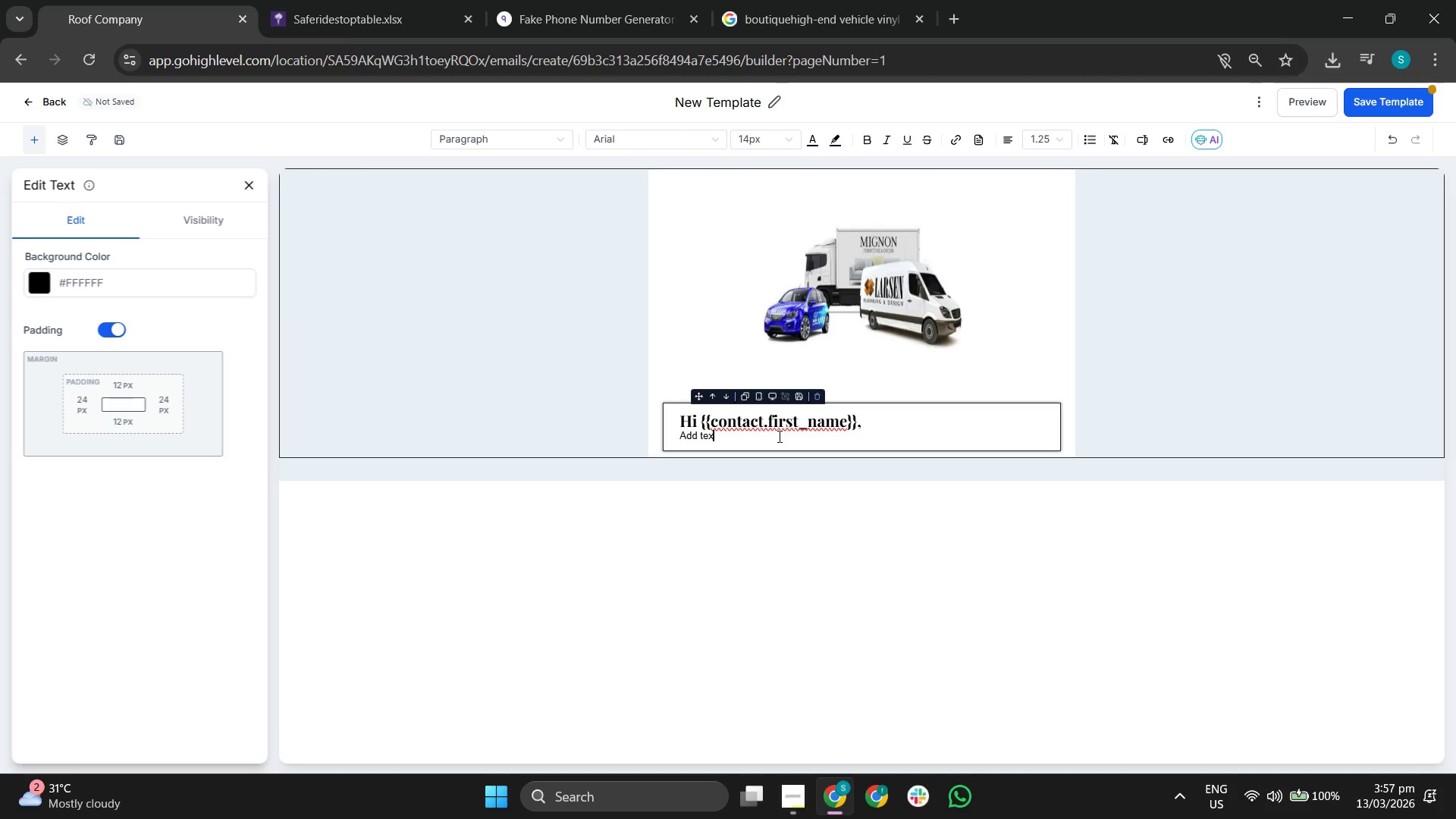 
key(Backspace)
 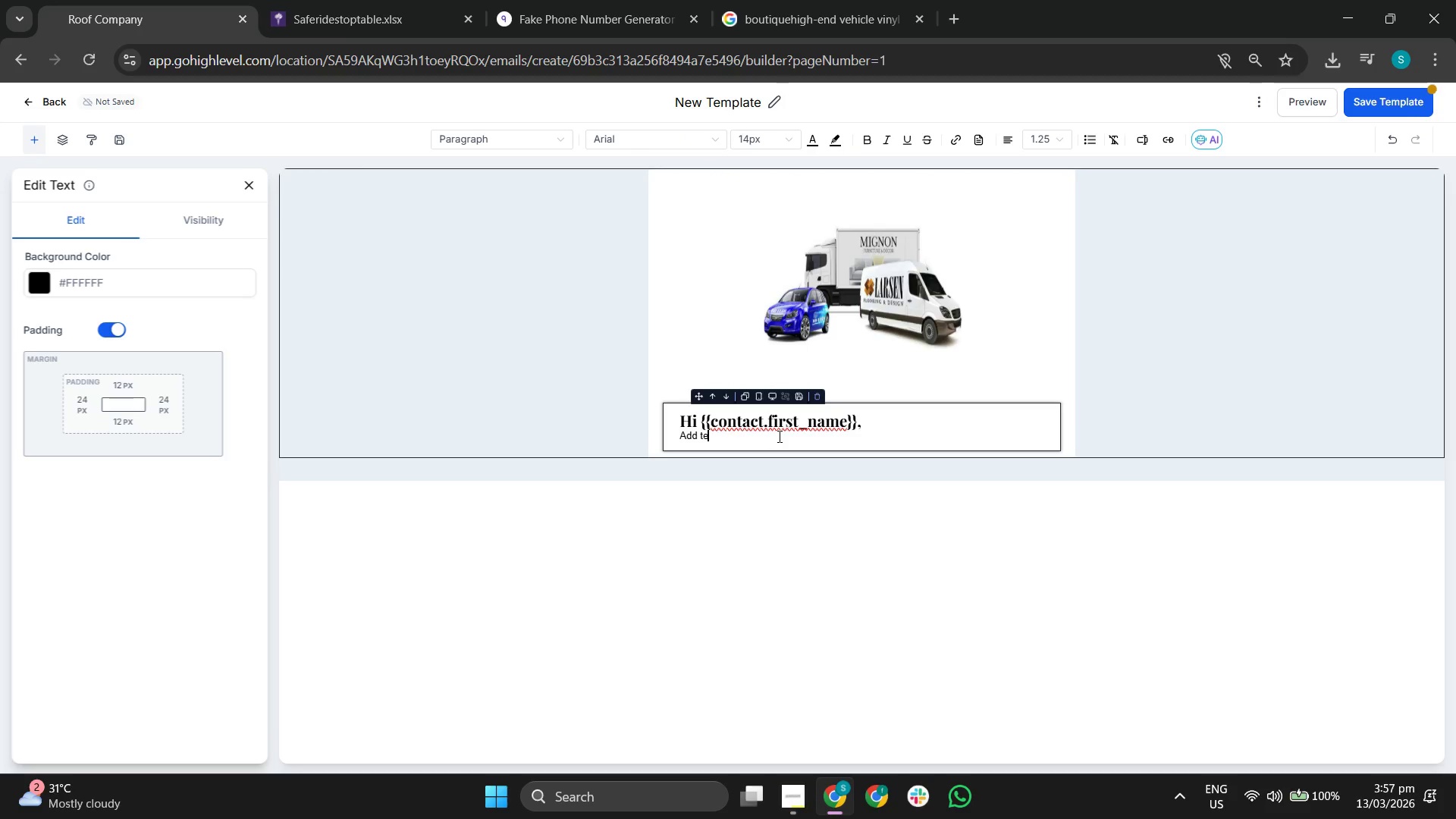 
key(Backspace)
 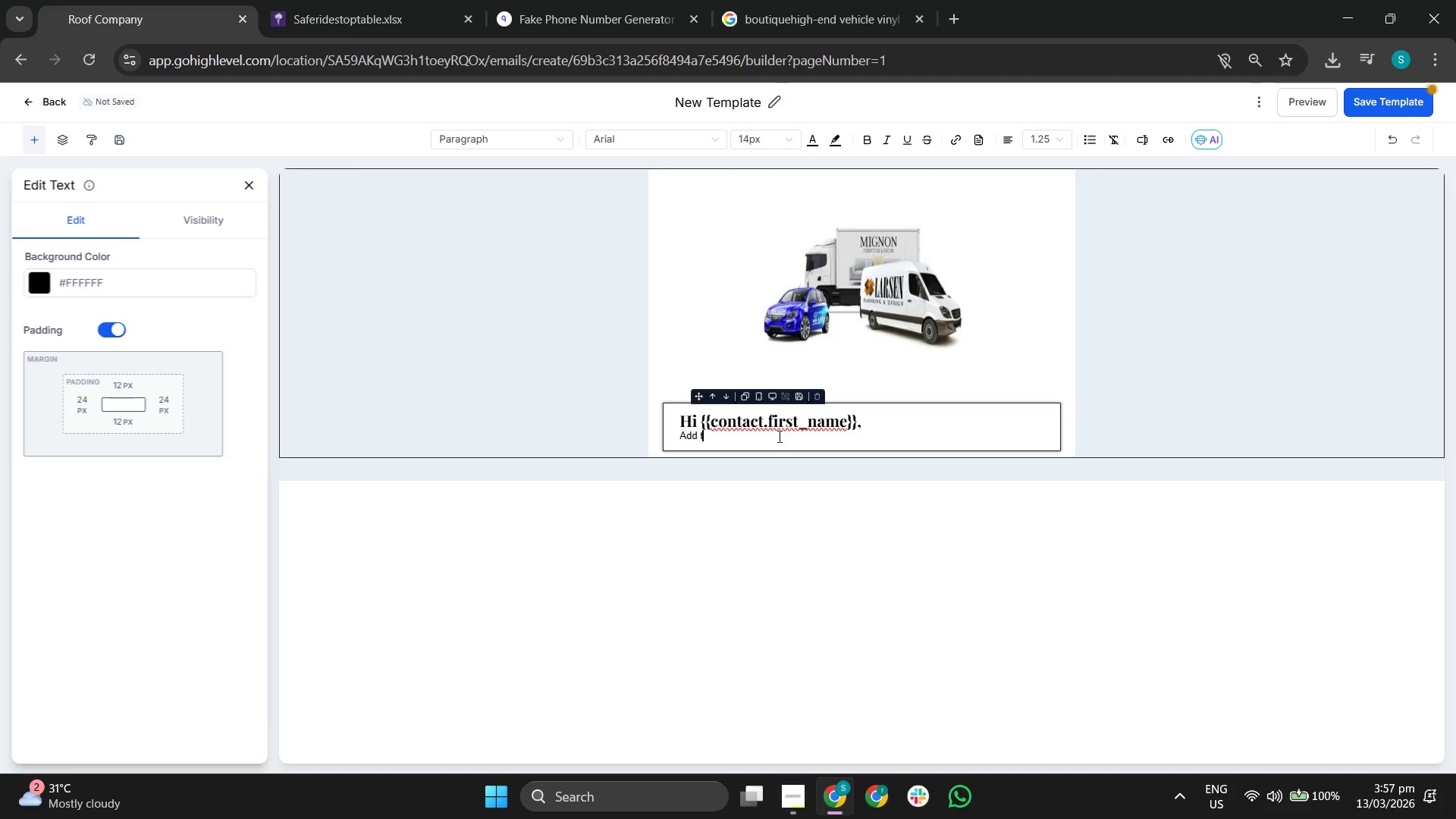 
key(Backspace)
 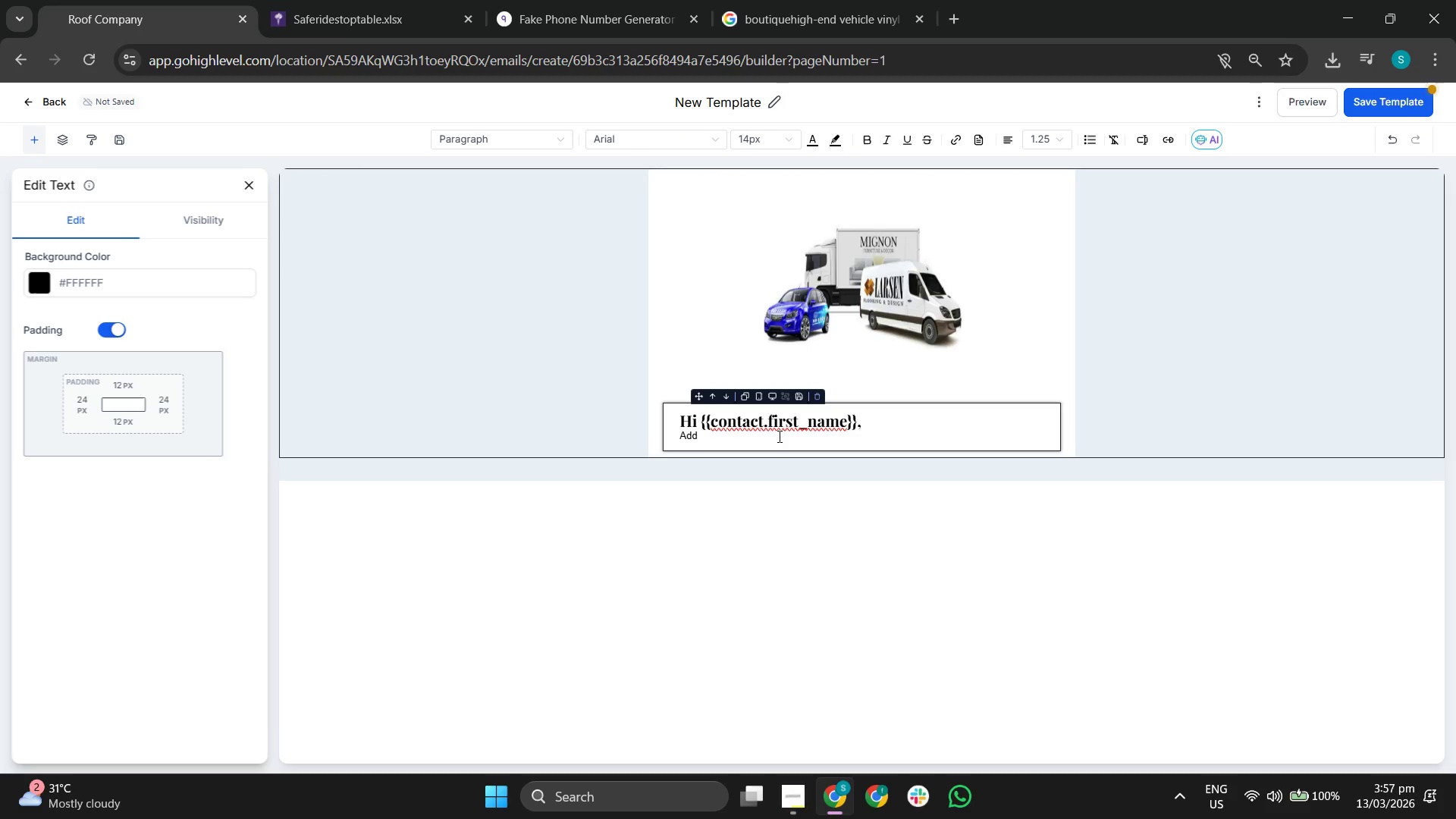 
key(Backspace)
 